 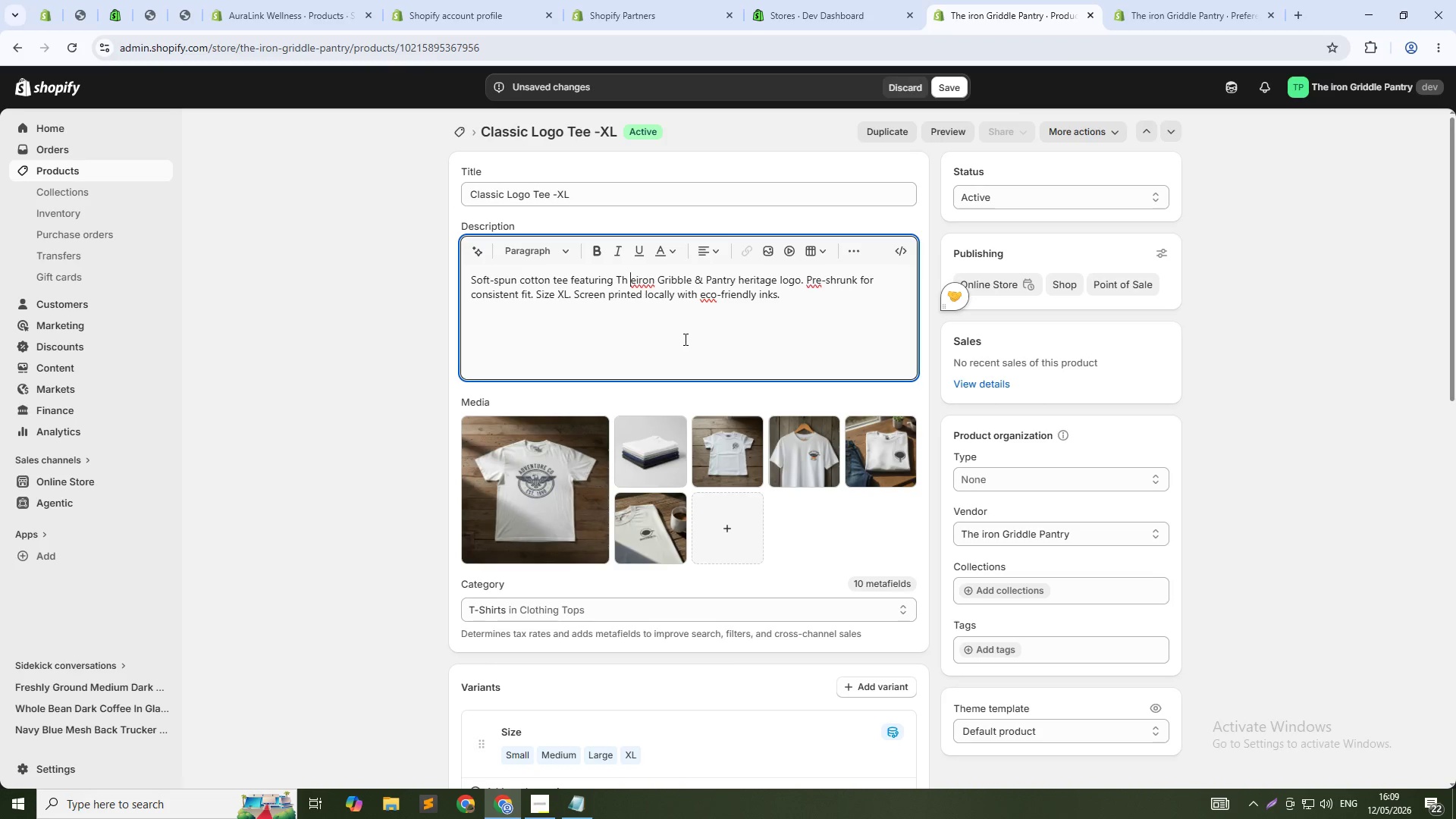 
key(Backspace)
 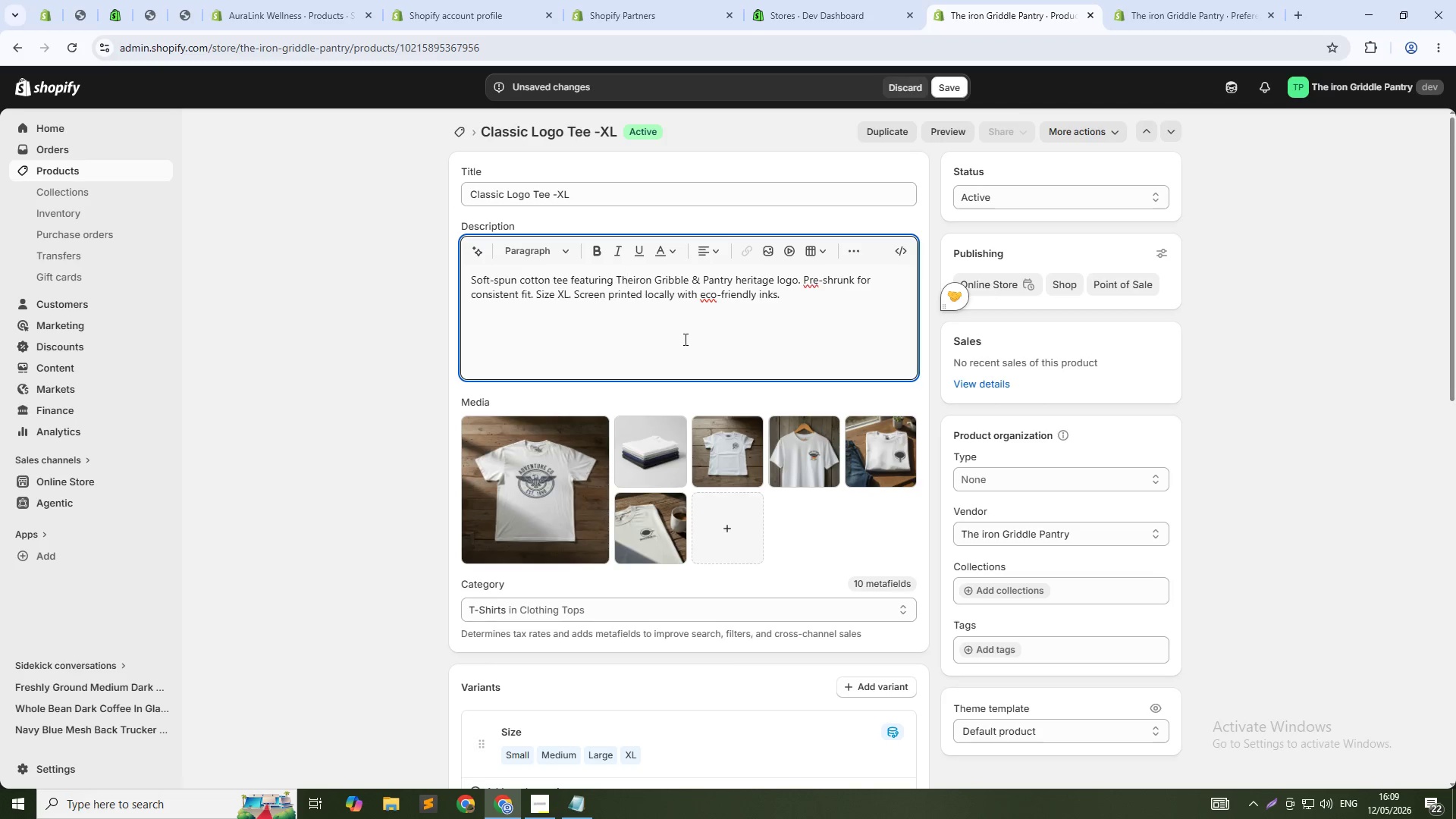 
key(ArrowRight)
 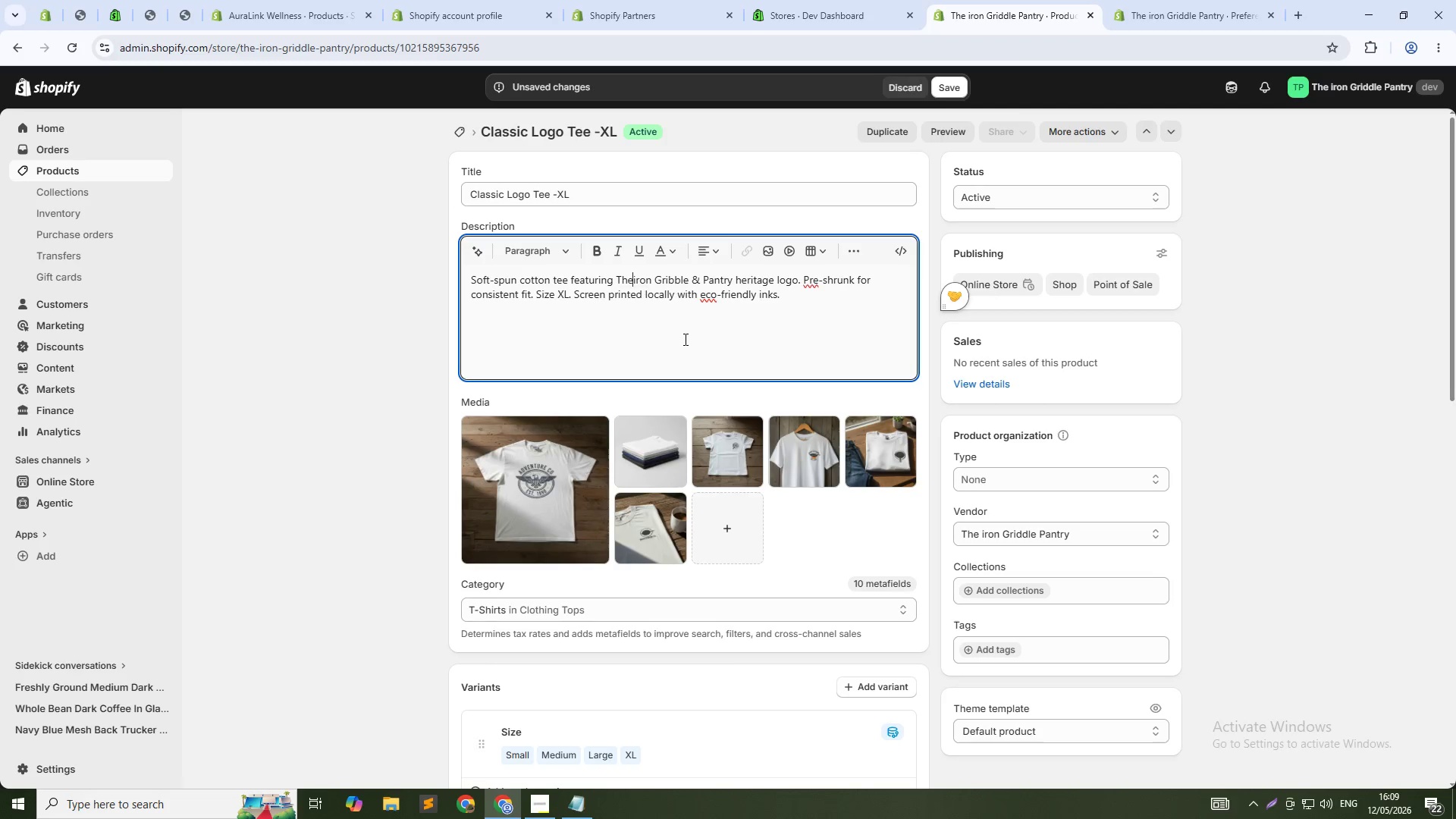 
key(Backspace)
 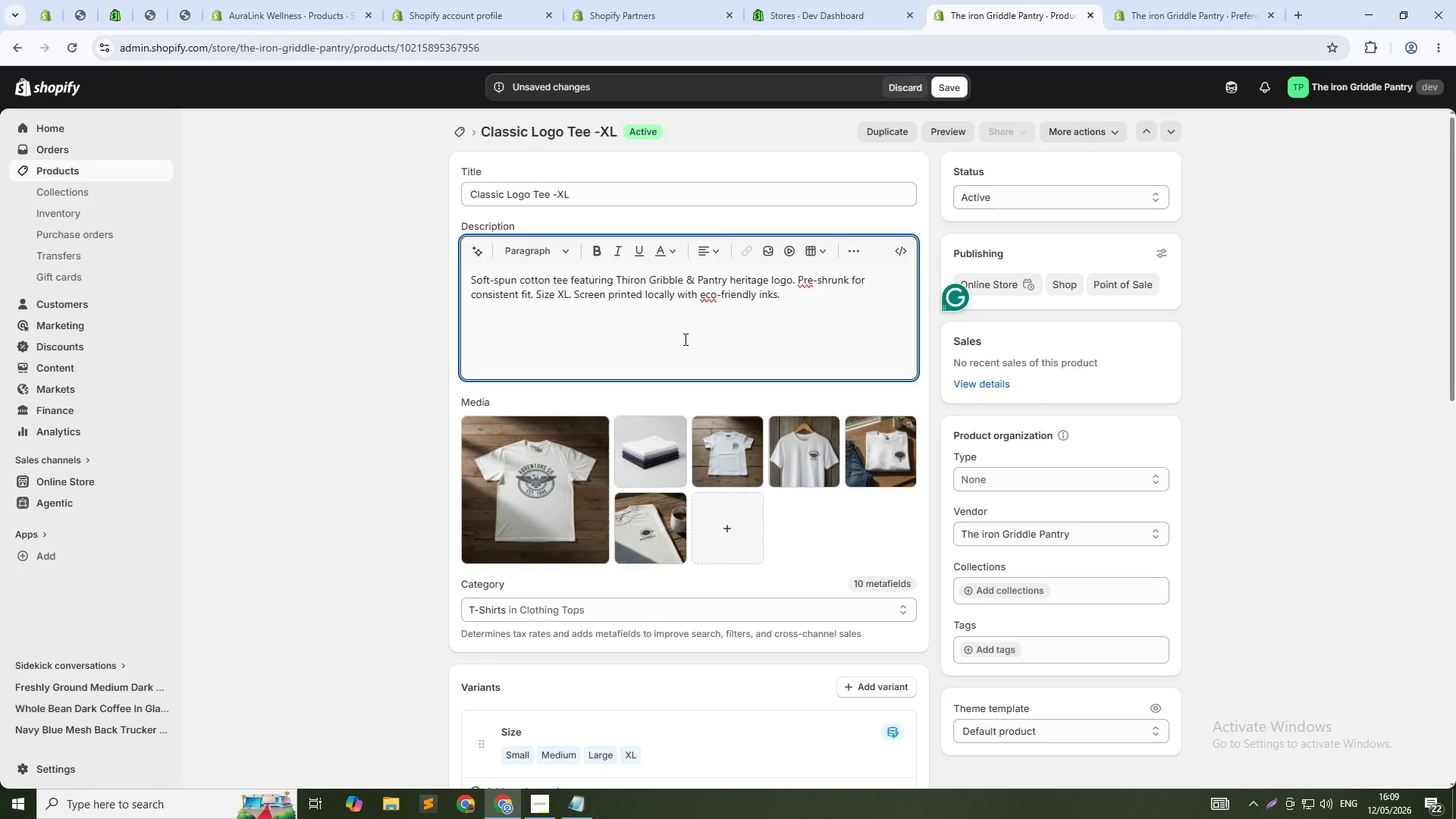 
key(Control+ControlLeft)
 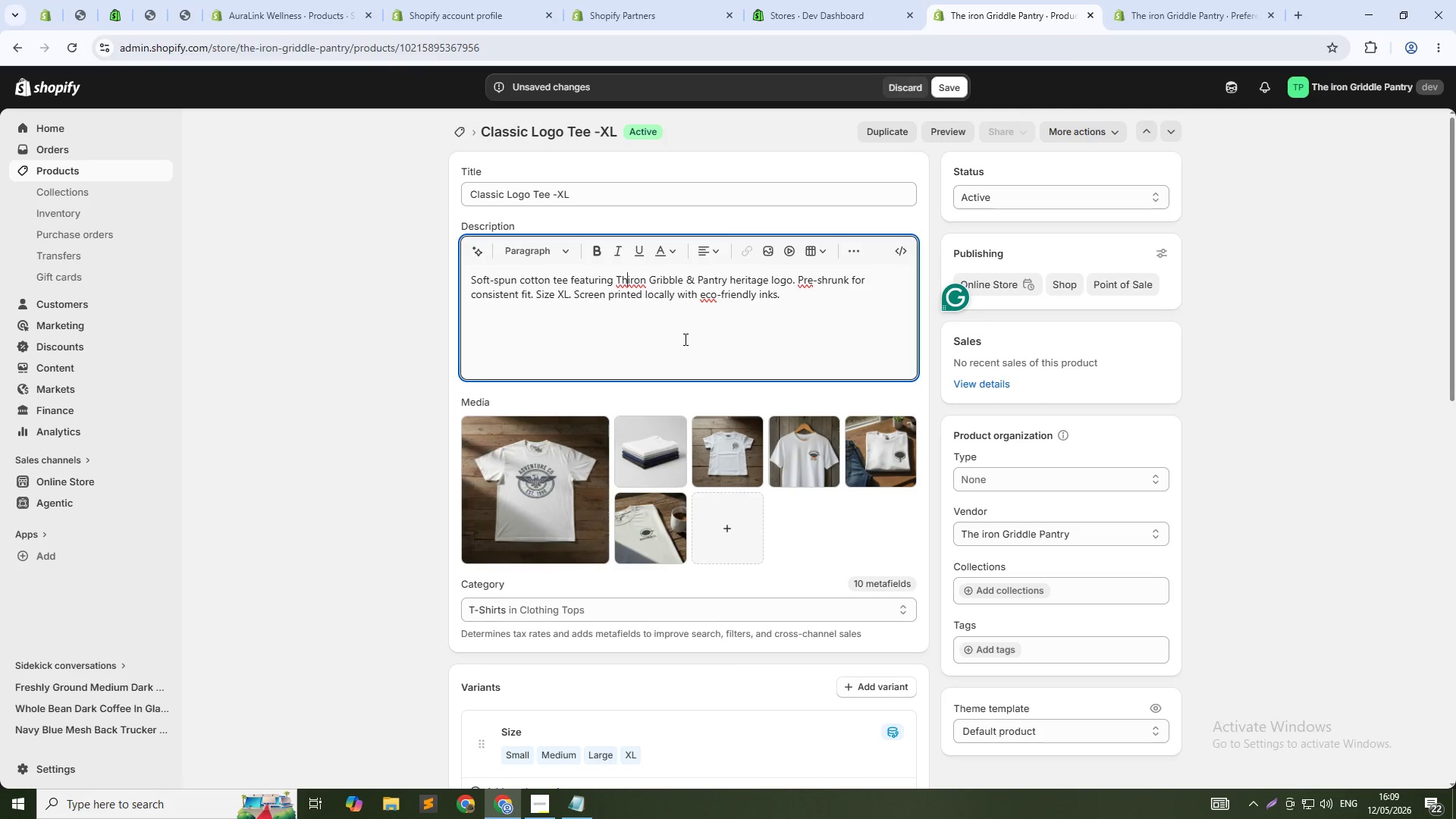 
key(Control+Z)
 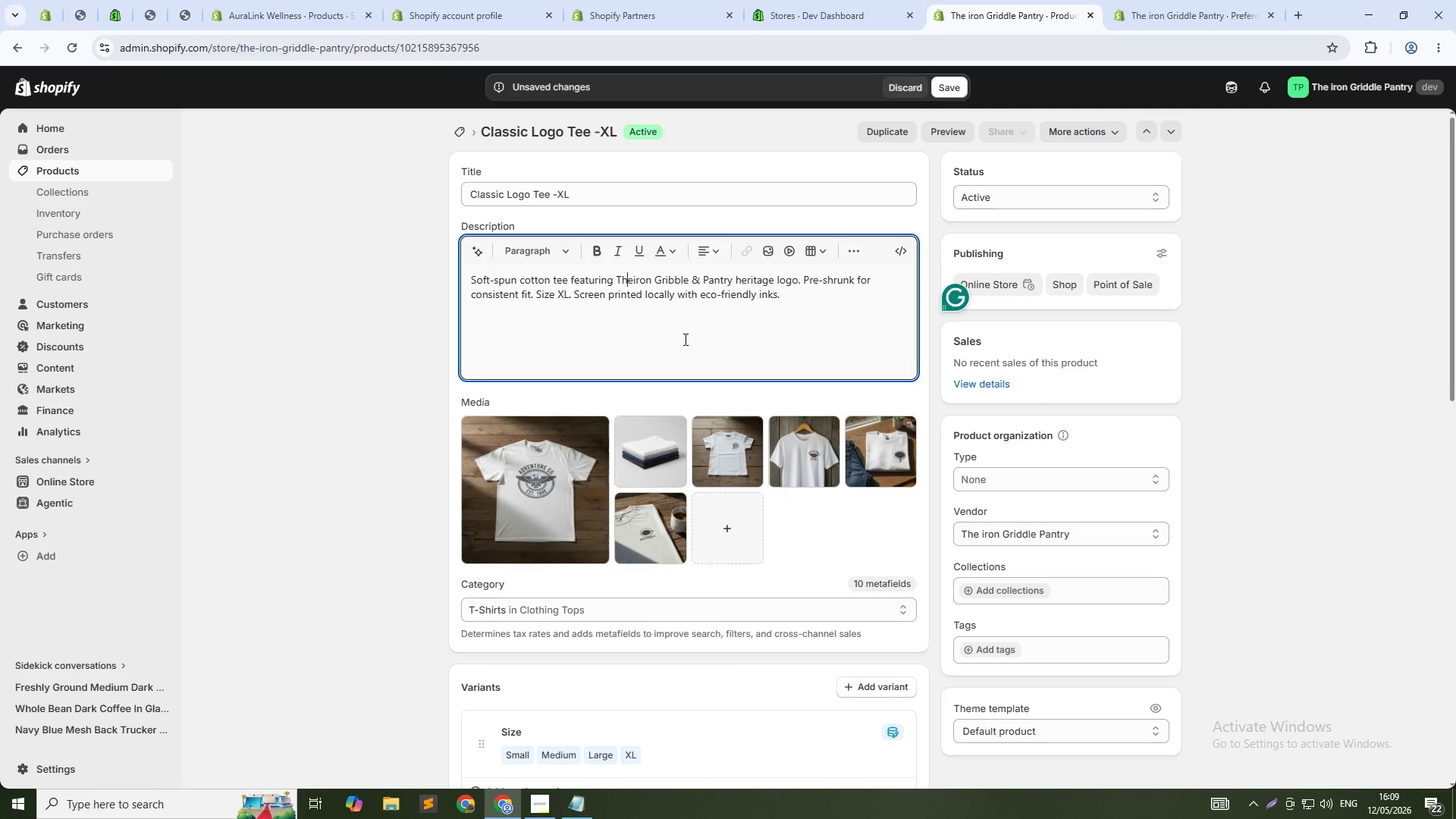 
key(Space)
 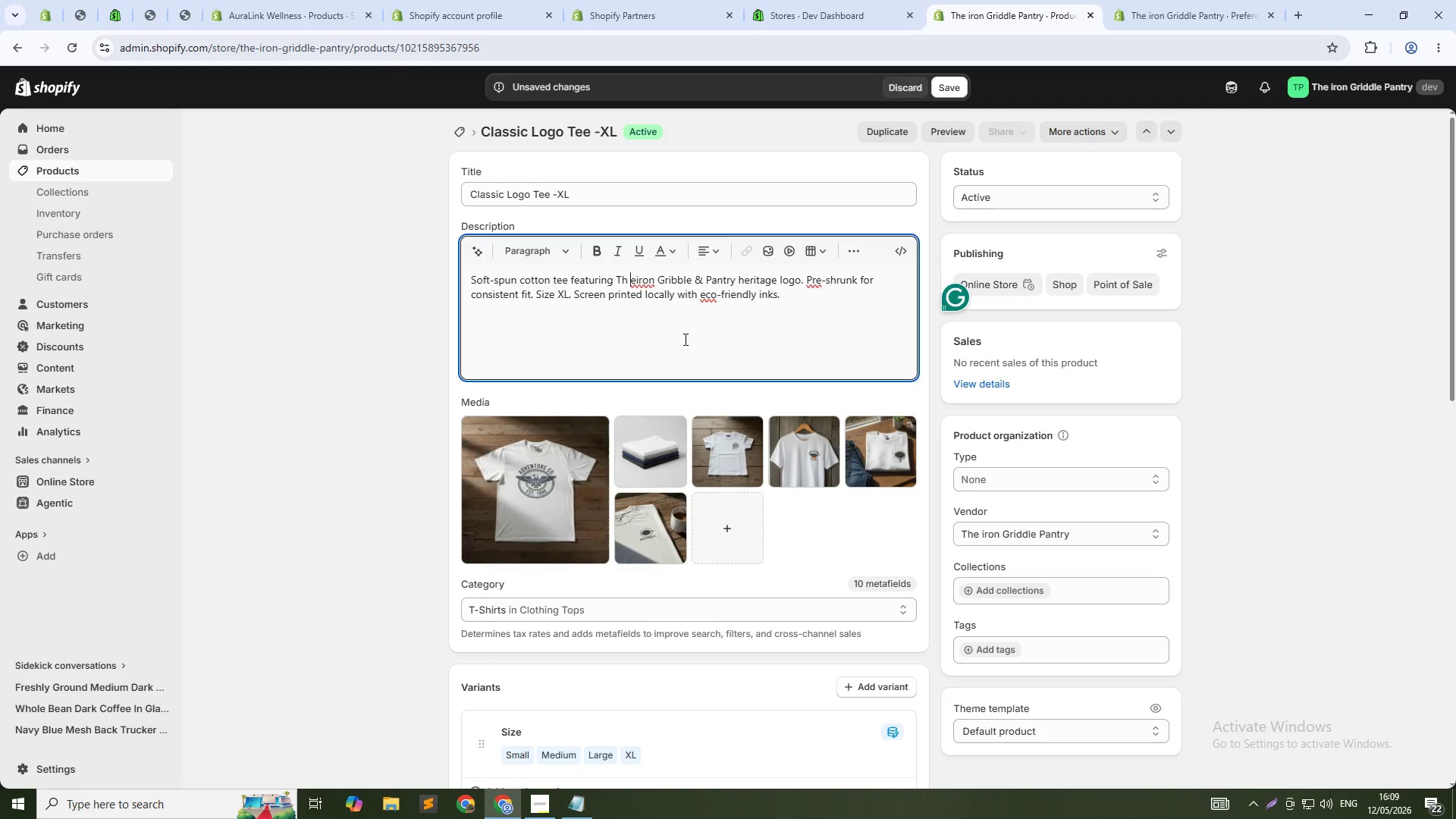 
key(Backspace)
 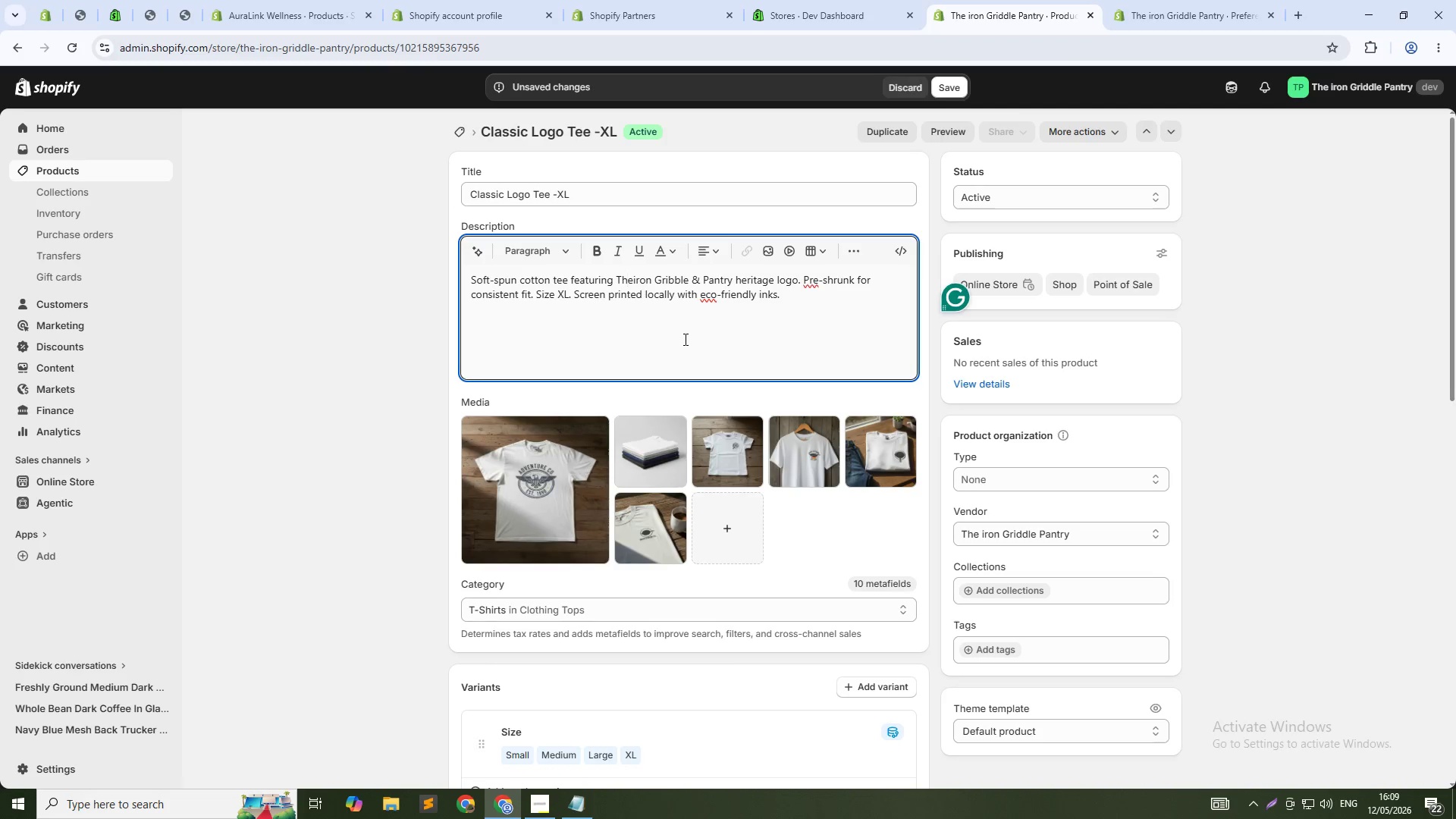 
key(ArrowRight)
 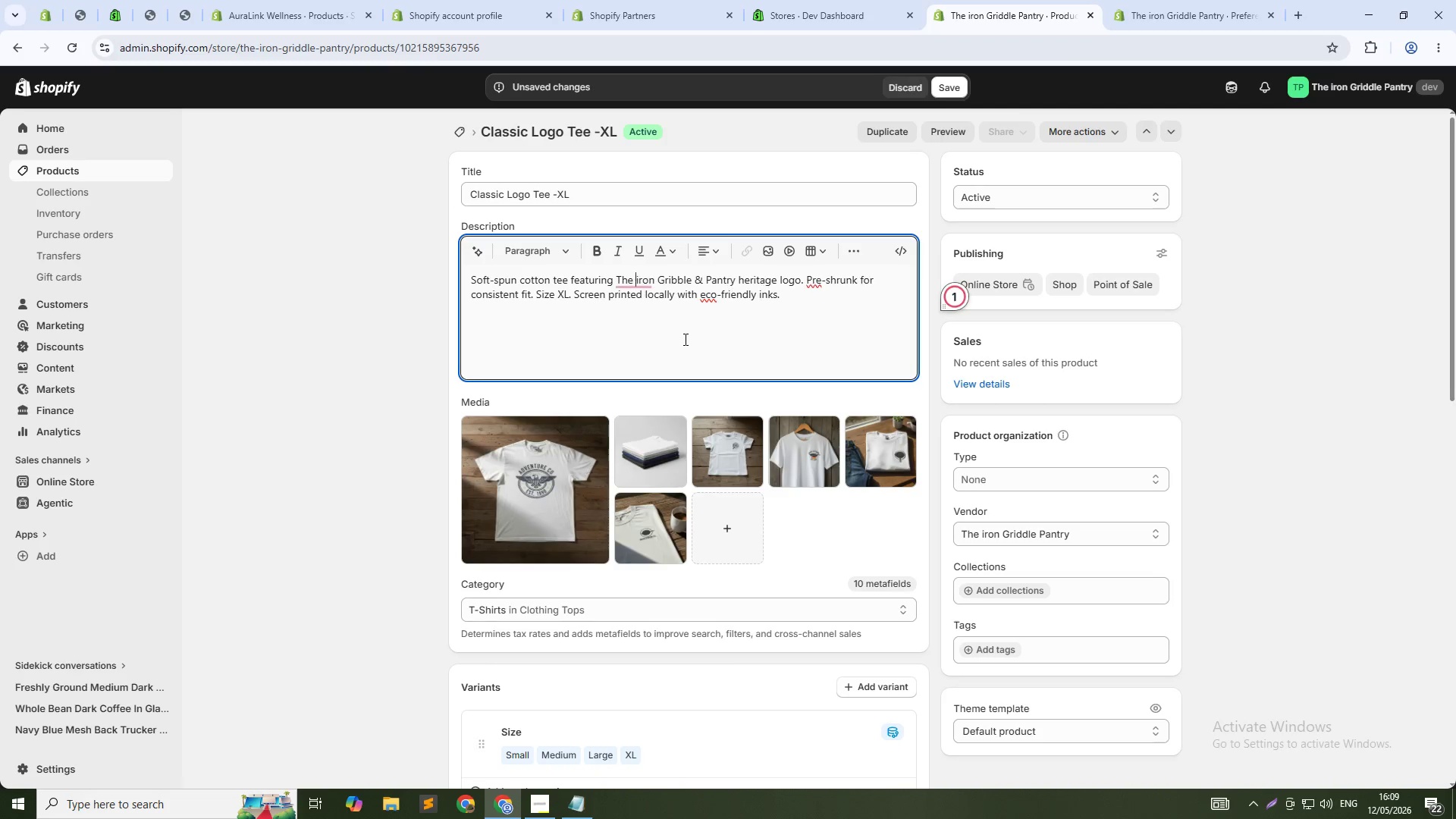 
key(Space)
 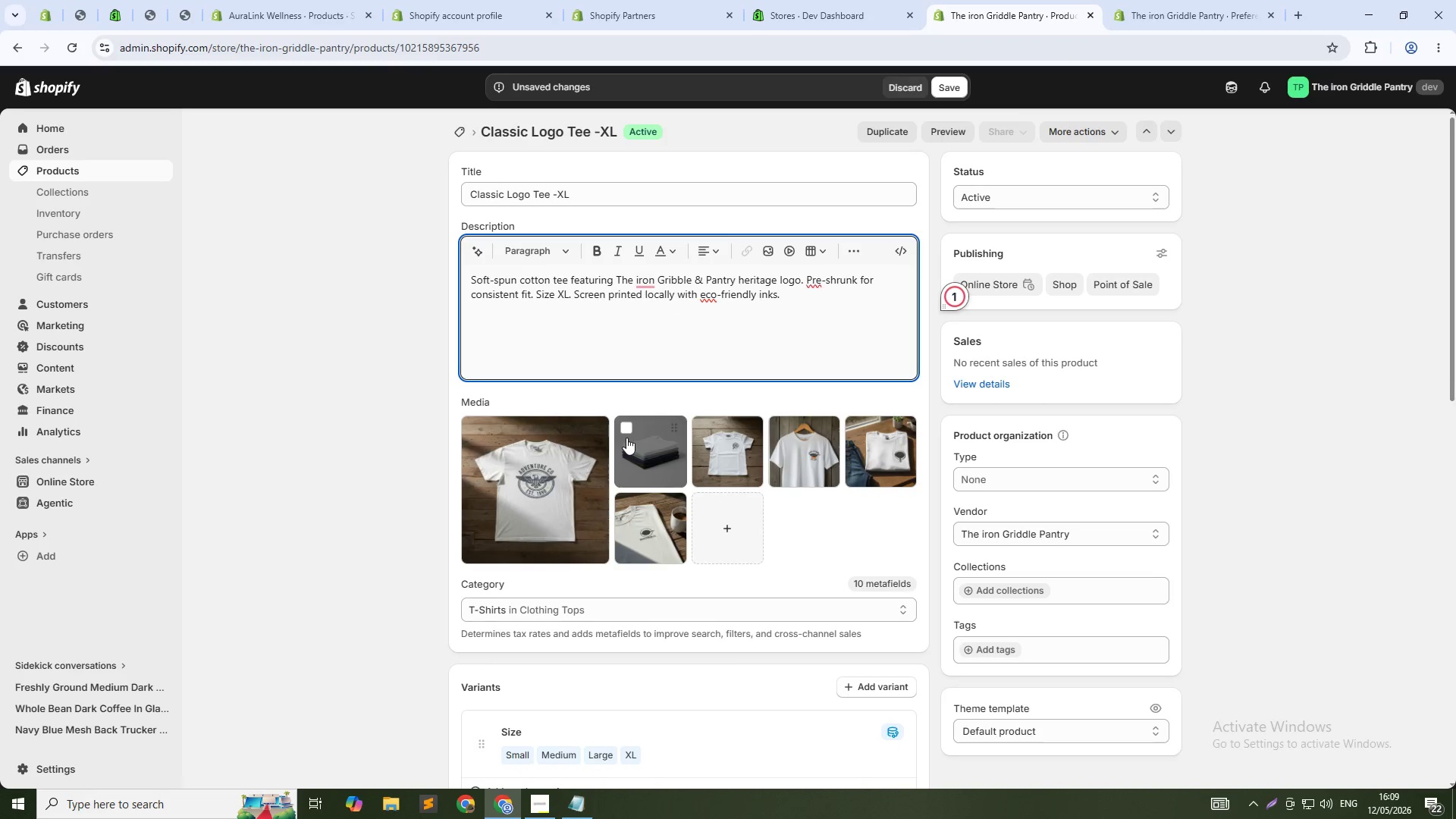 
wait(5.44)
 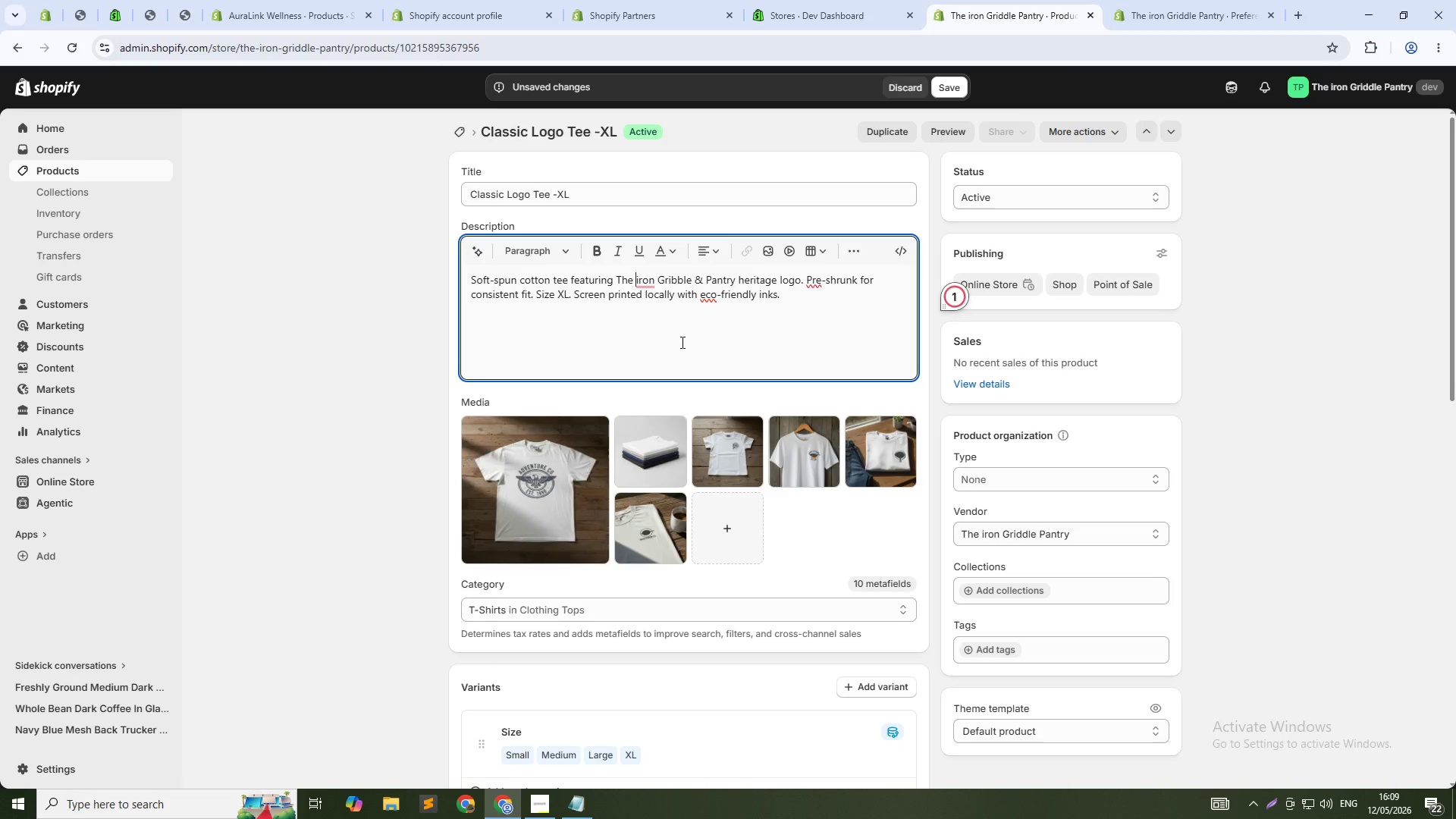 
key(ArrowRight)
 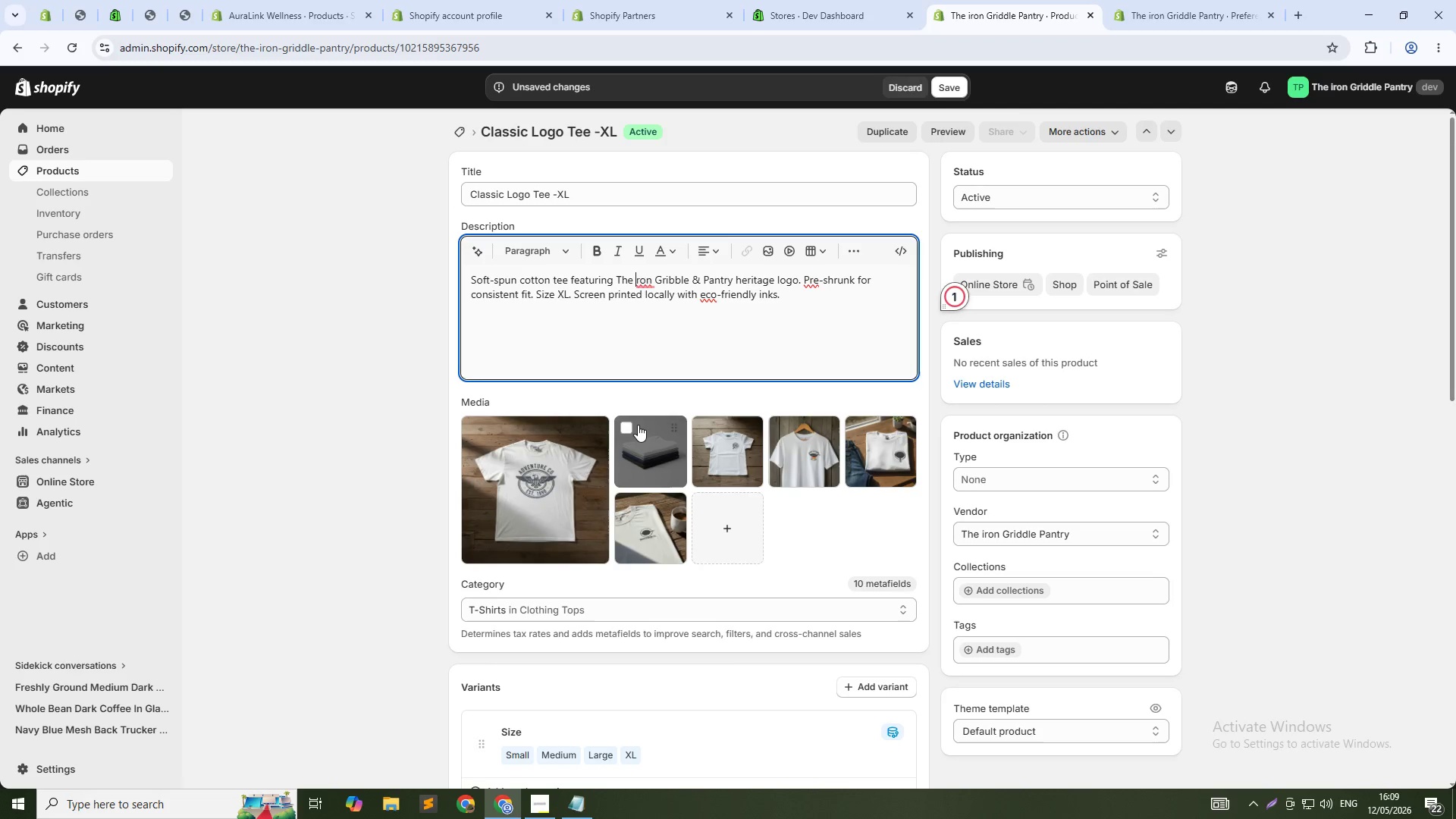 
key(Backspace)
 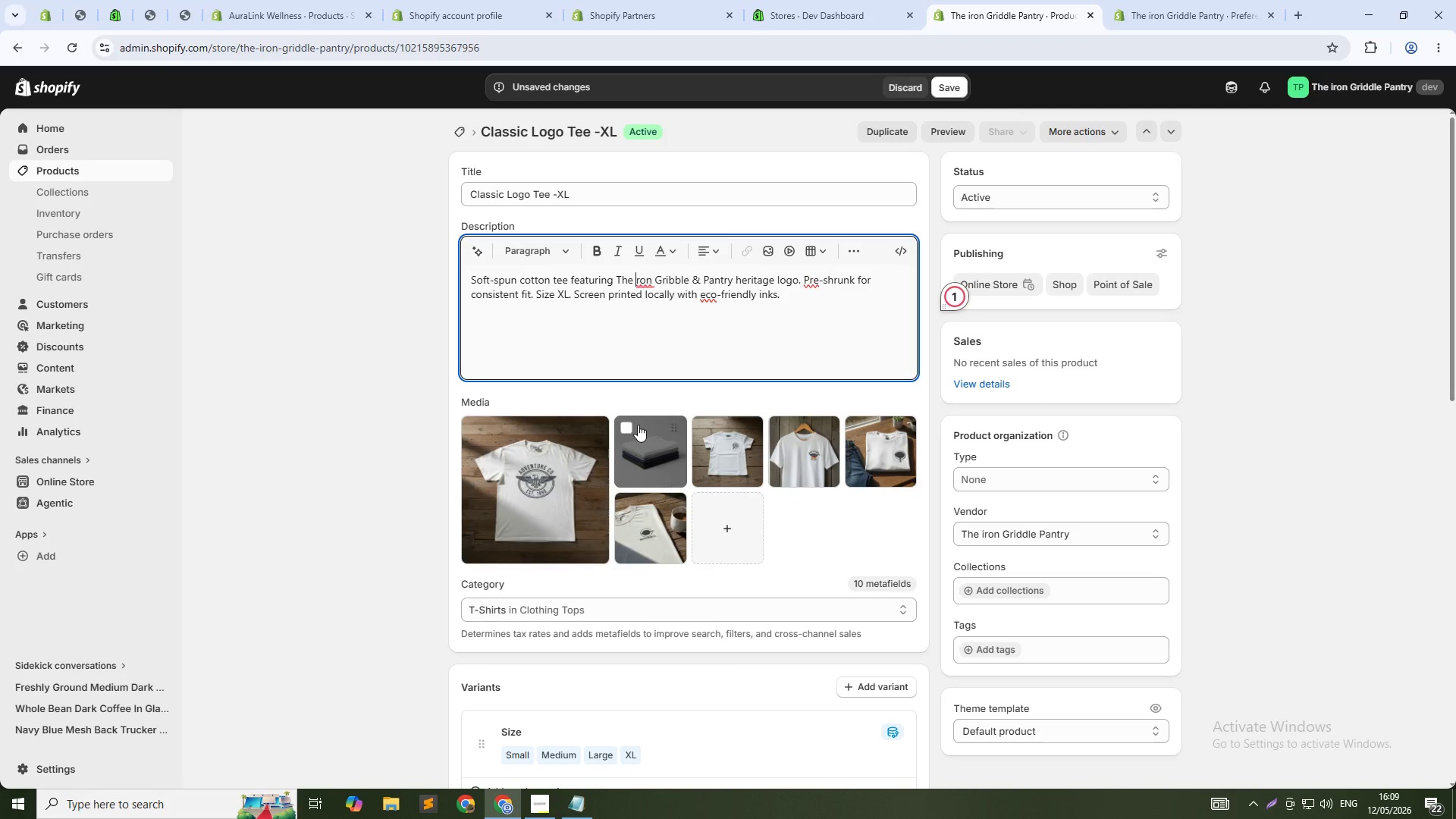 
key(CapsLock)
 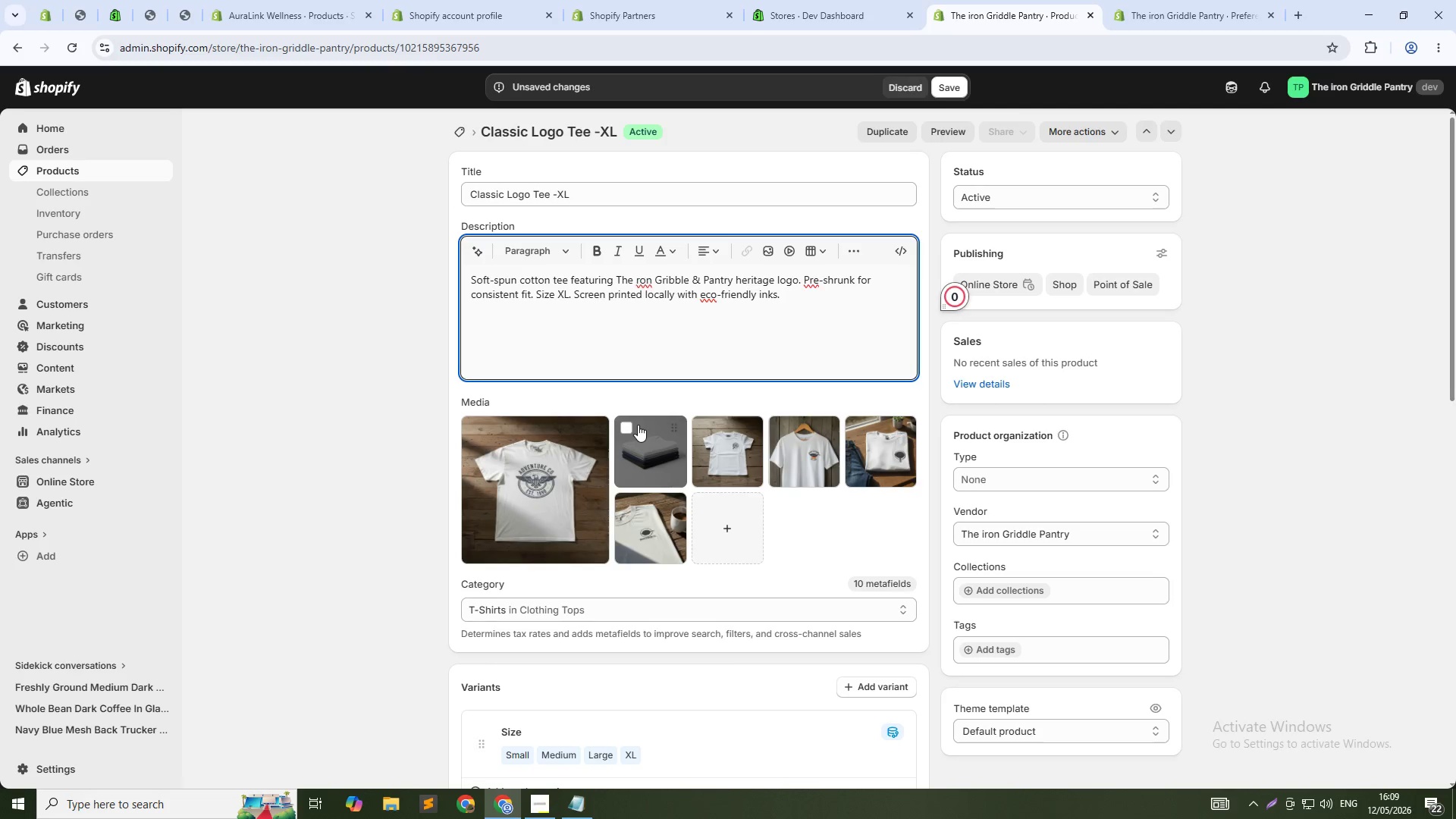 
key(I)
 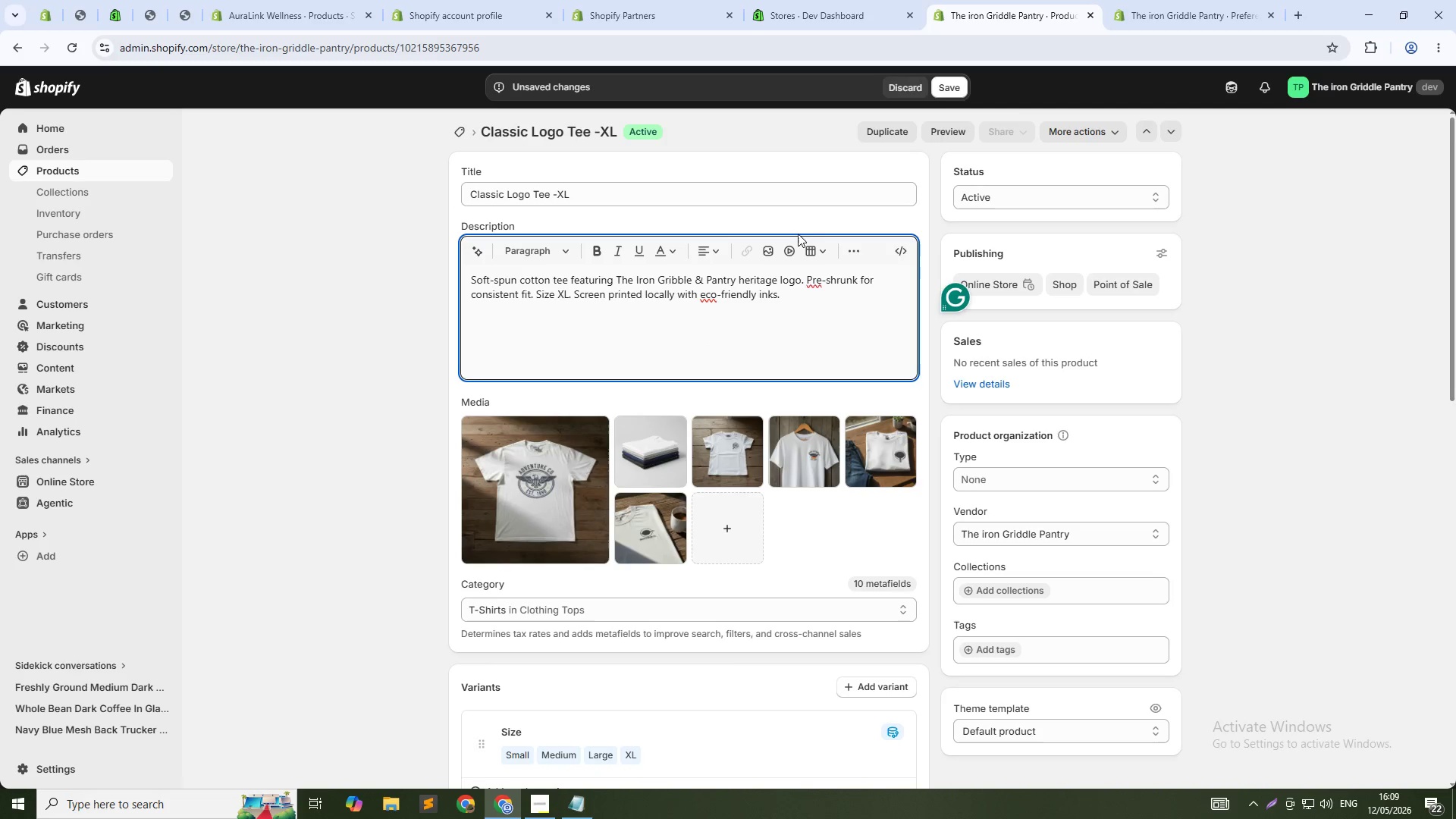 
left_click([946, 91])
 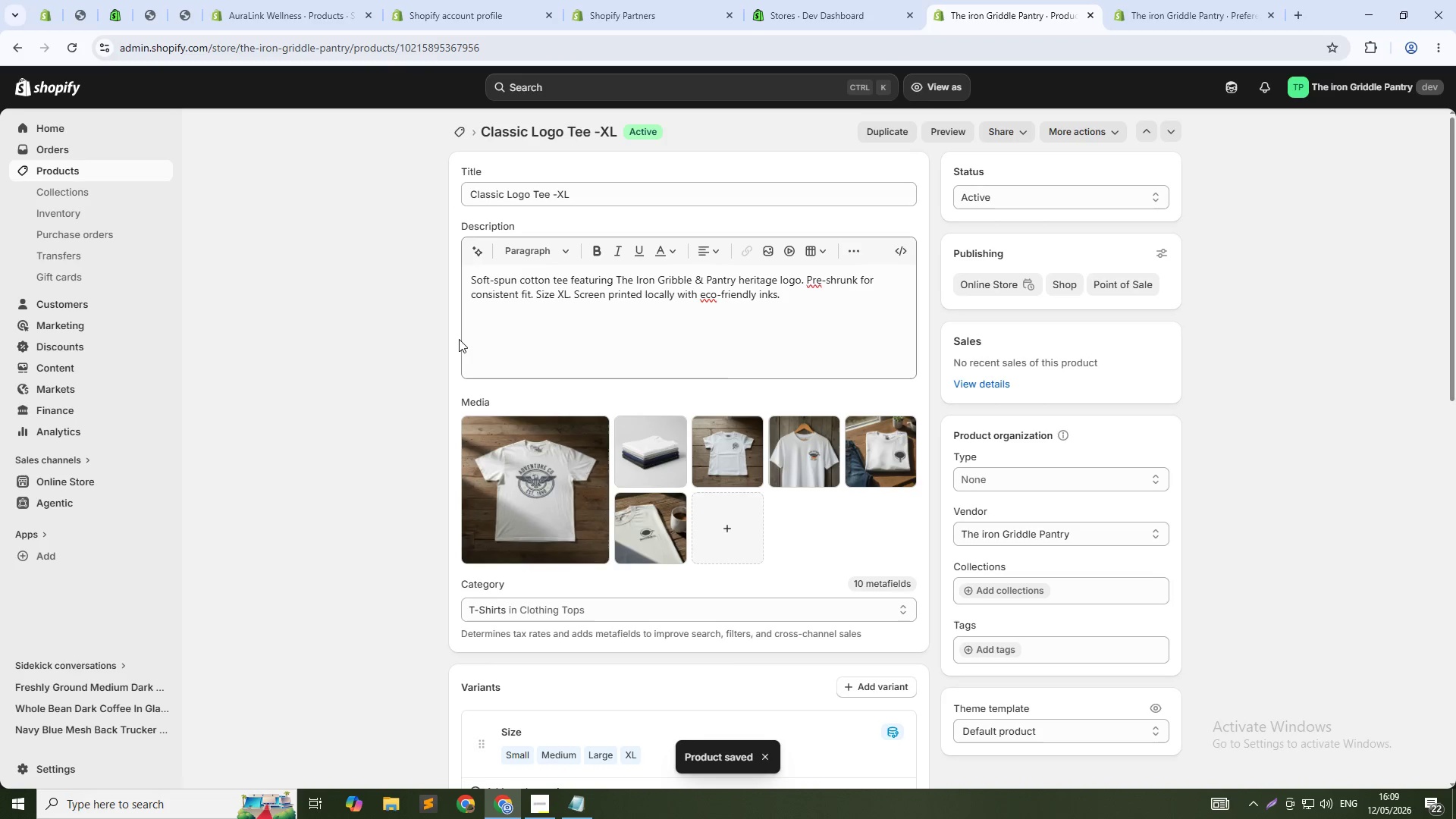 
wait(5.77)
 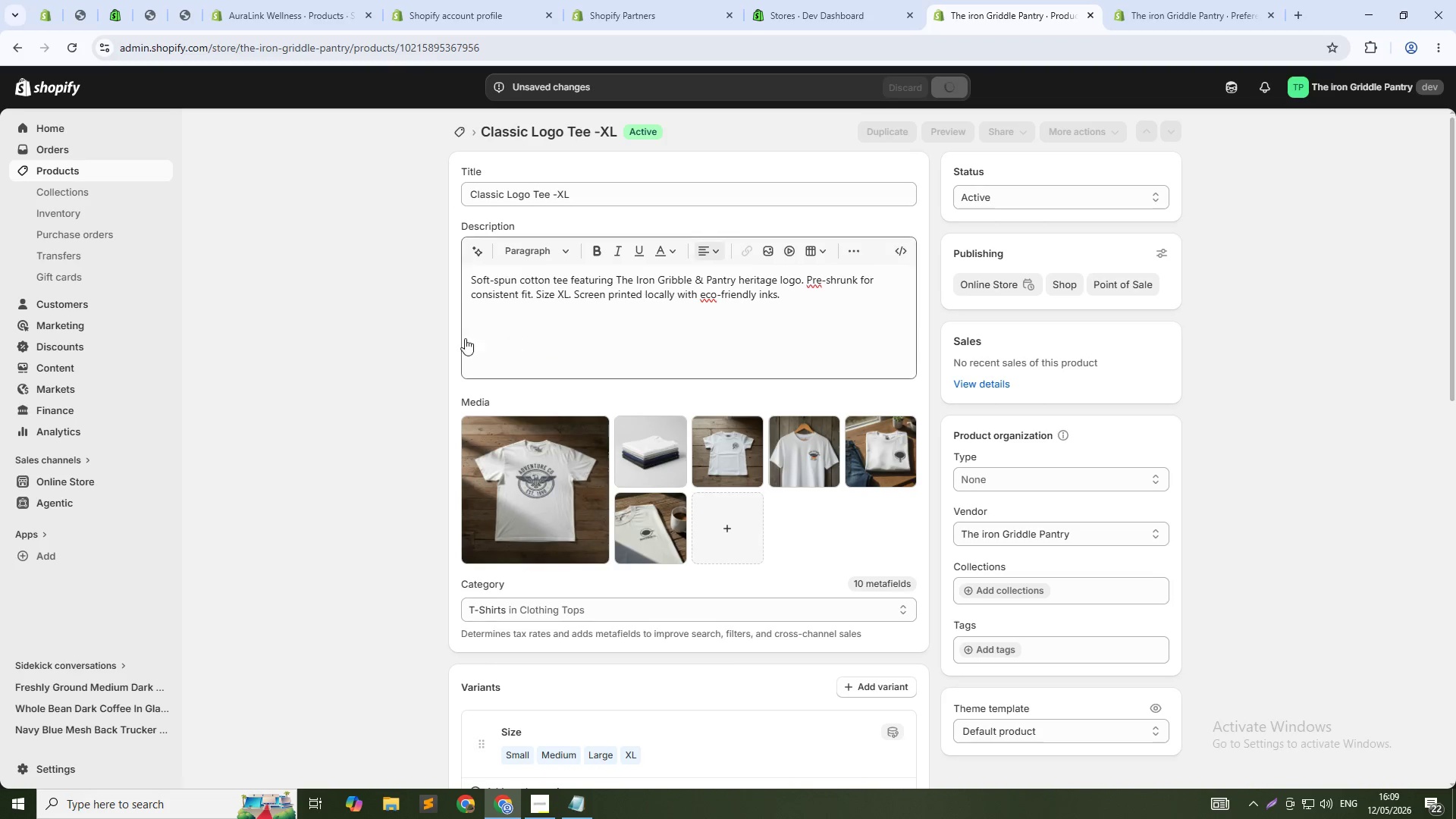 
left_click([69, 165])
 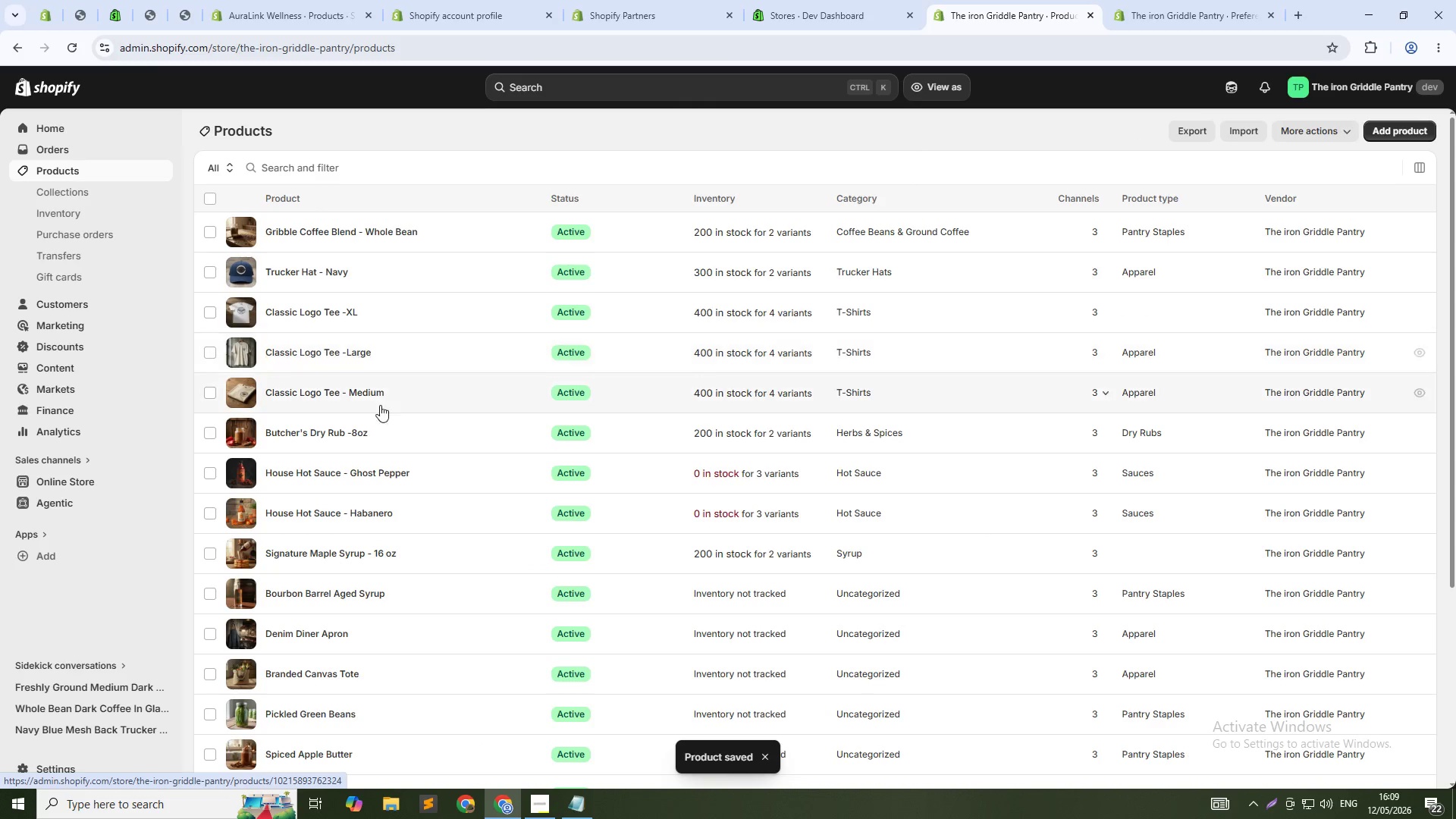 
scroll: coordinate [362, 528], scroll_direction: down, amount: 4.0
 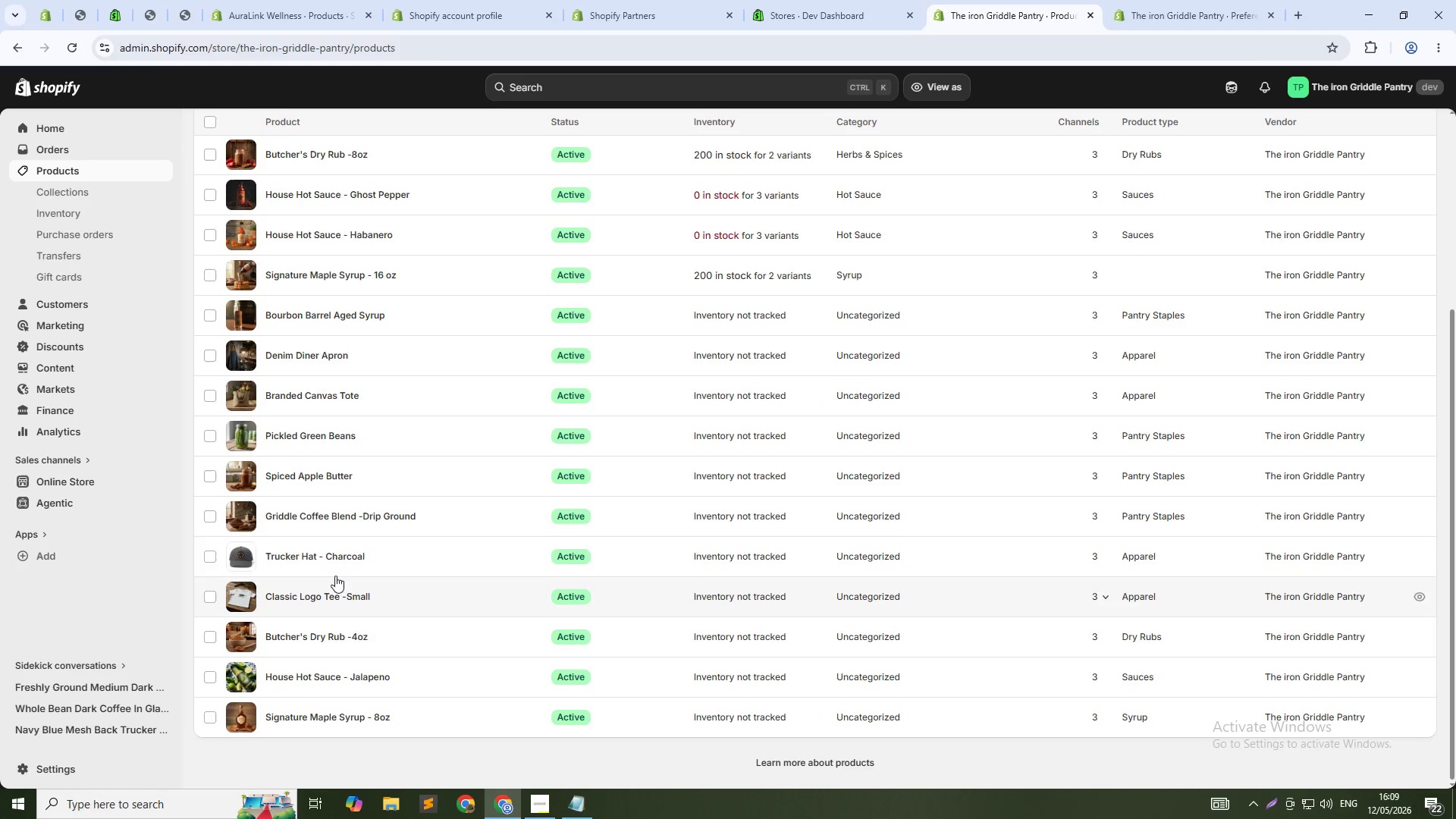 
left_click([339, 559])
 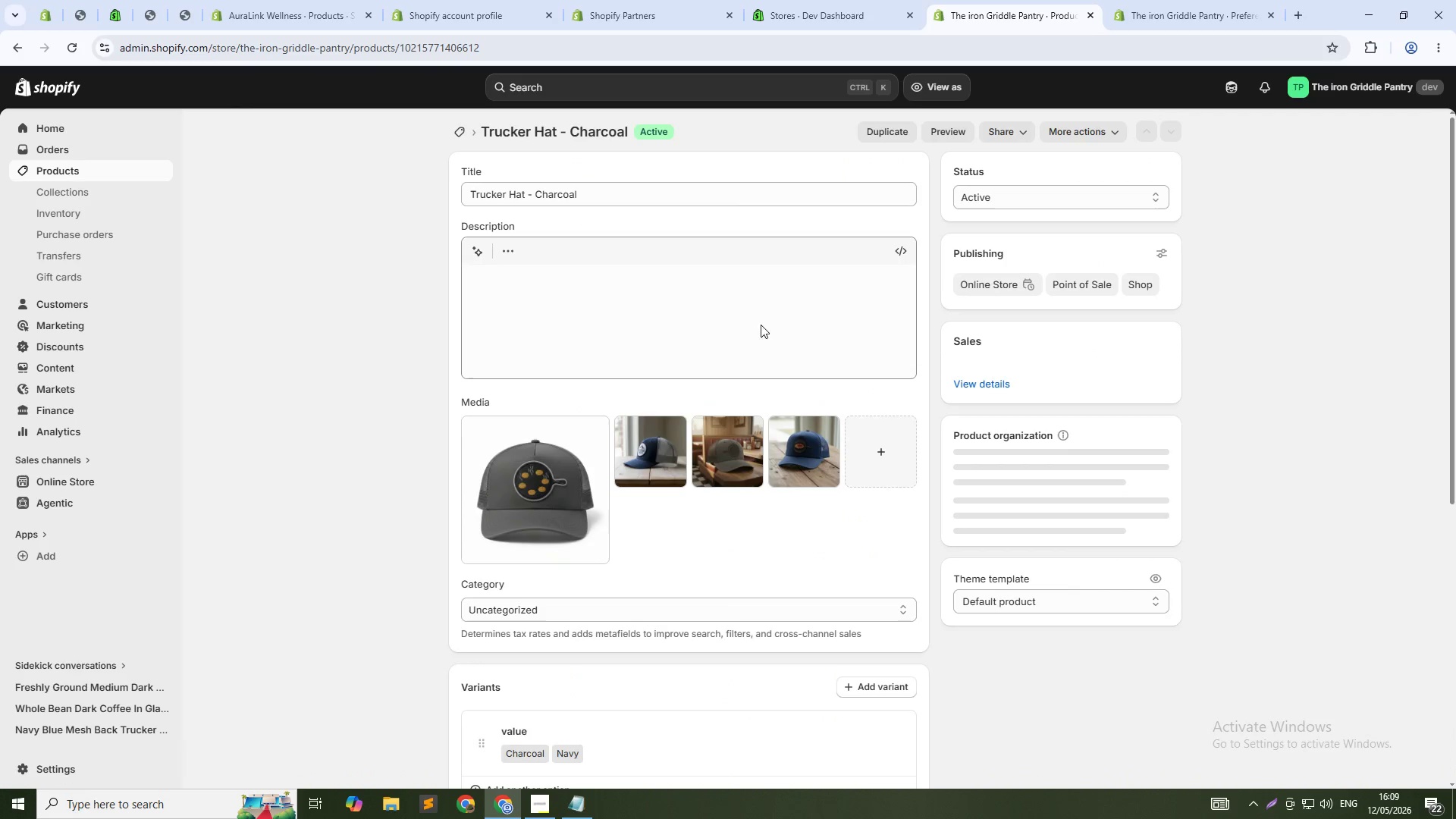 
left_click([655, 298])
 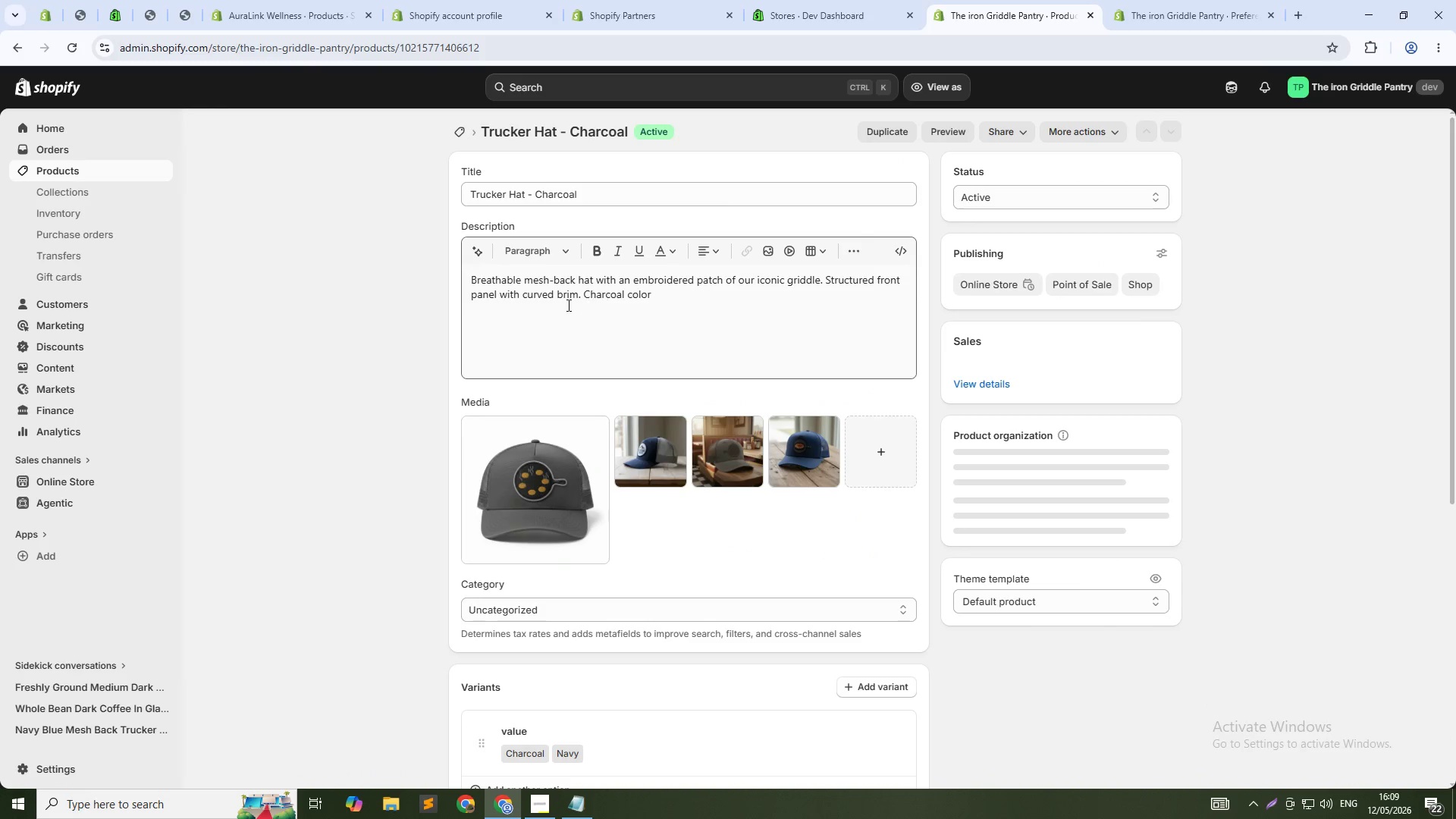 
left_click([566, 305])
 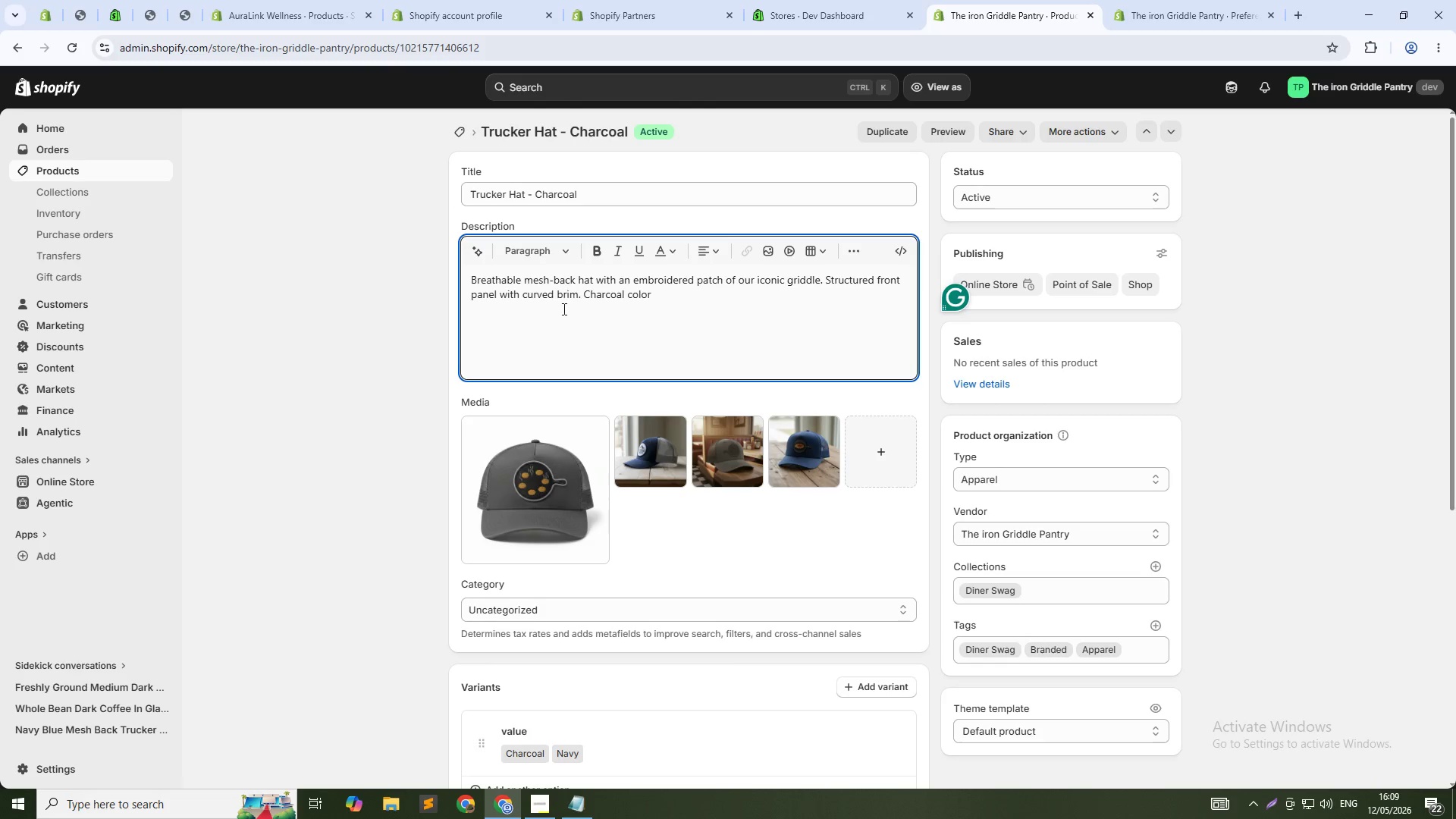 
wait(7.42)
 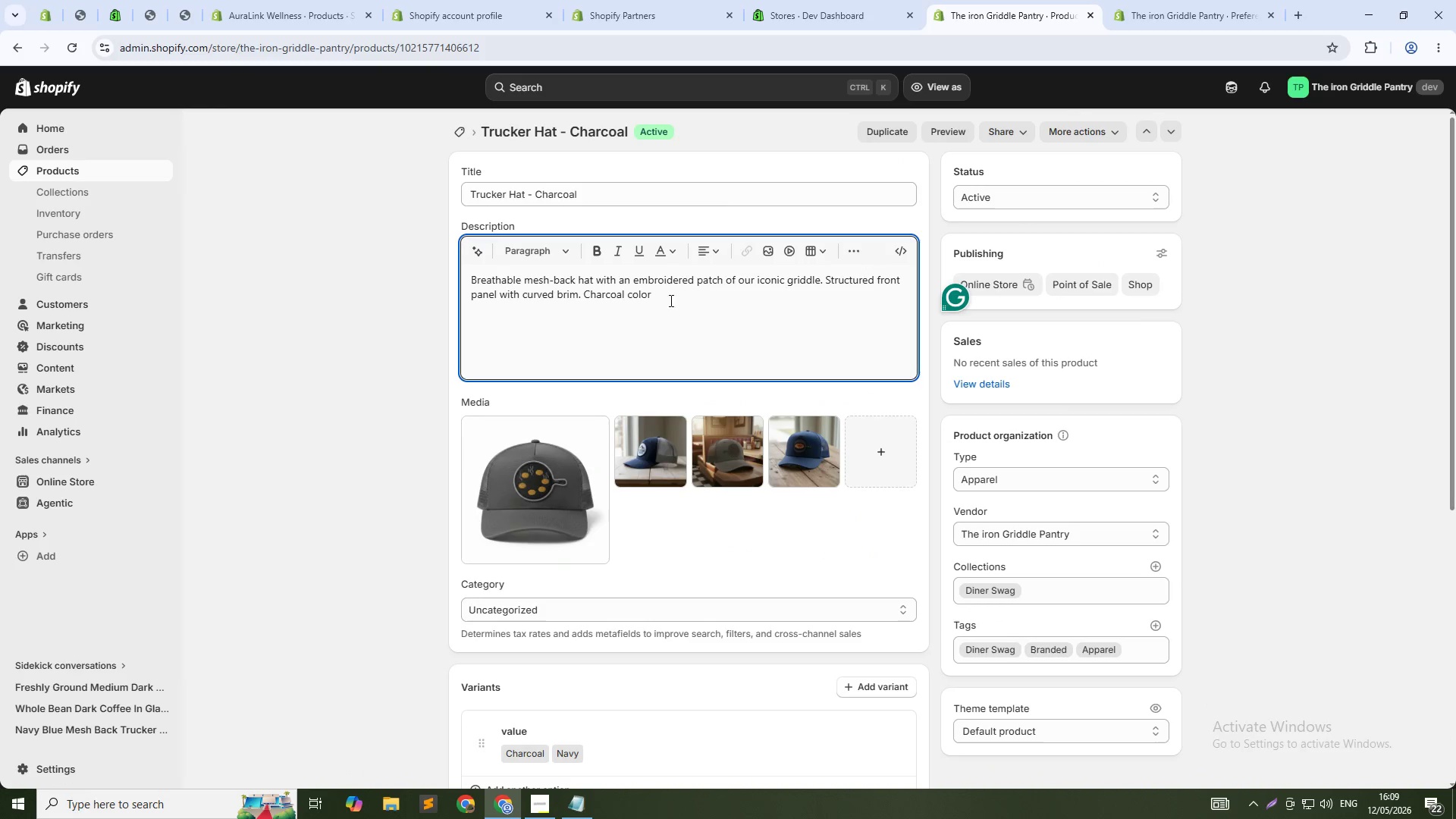 
left_click([687, 284])
 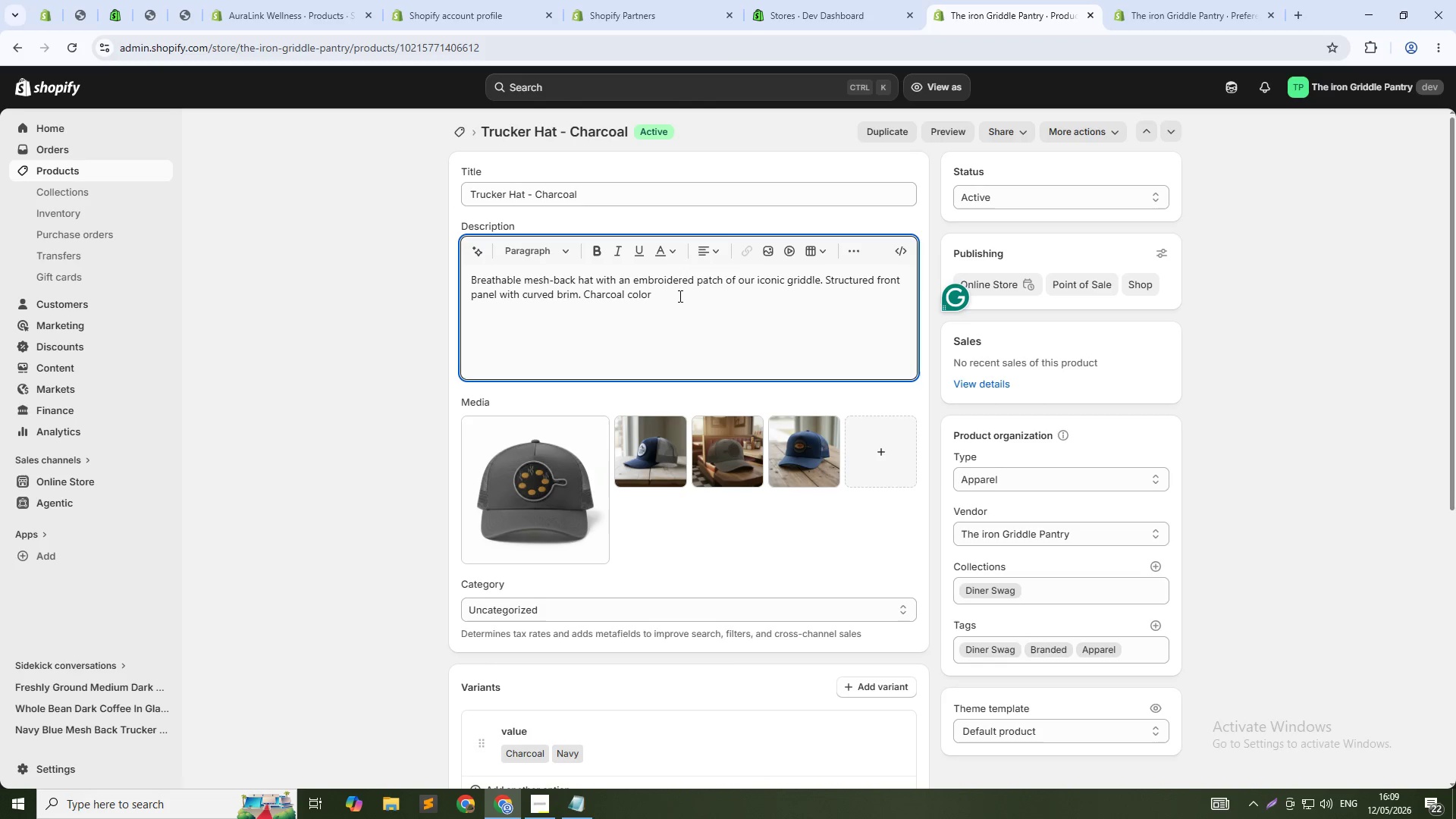 
left_click([679, 296])
 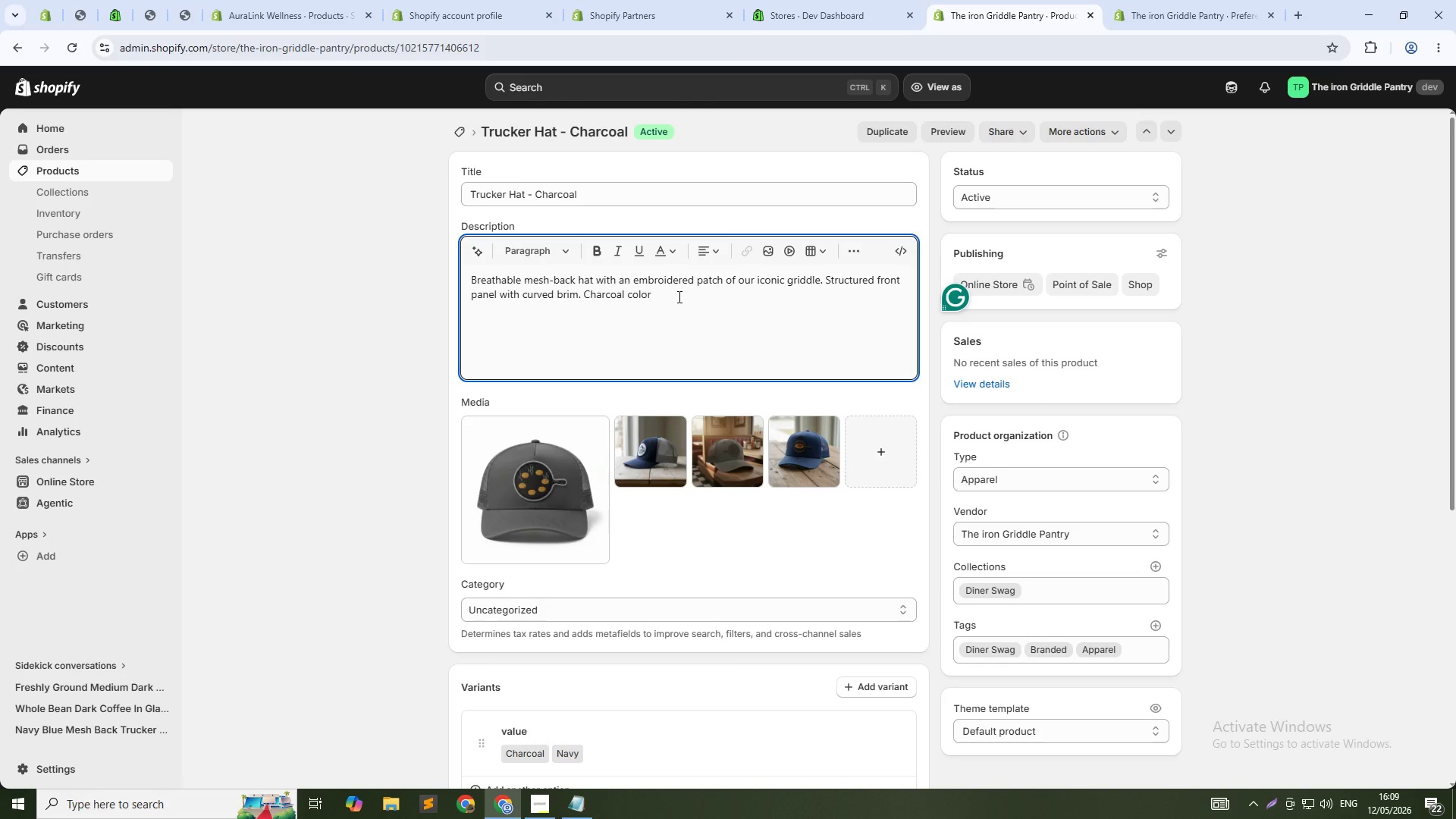 
key(Backspace)
key(Backspace)
key(Backspace)
key(Backspace)
key(Backspace)
type(GRAY)
key(Backspace)
key(Backspace)
key(Backspace)
key(Backspace)
type(gray)
 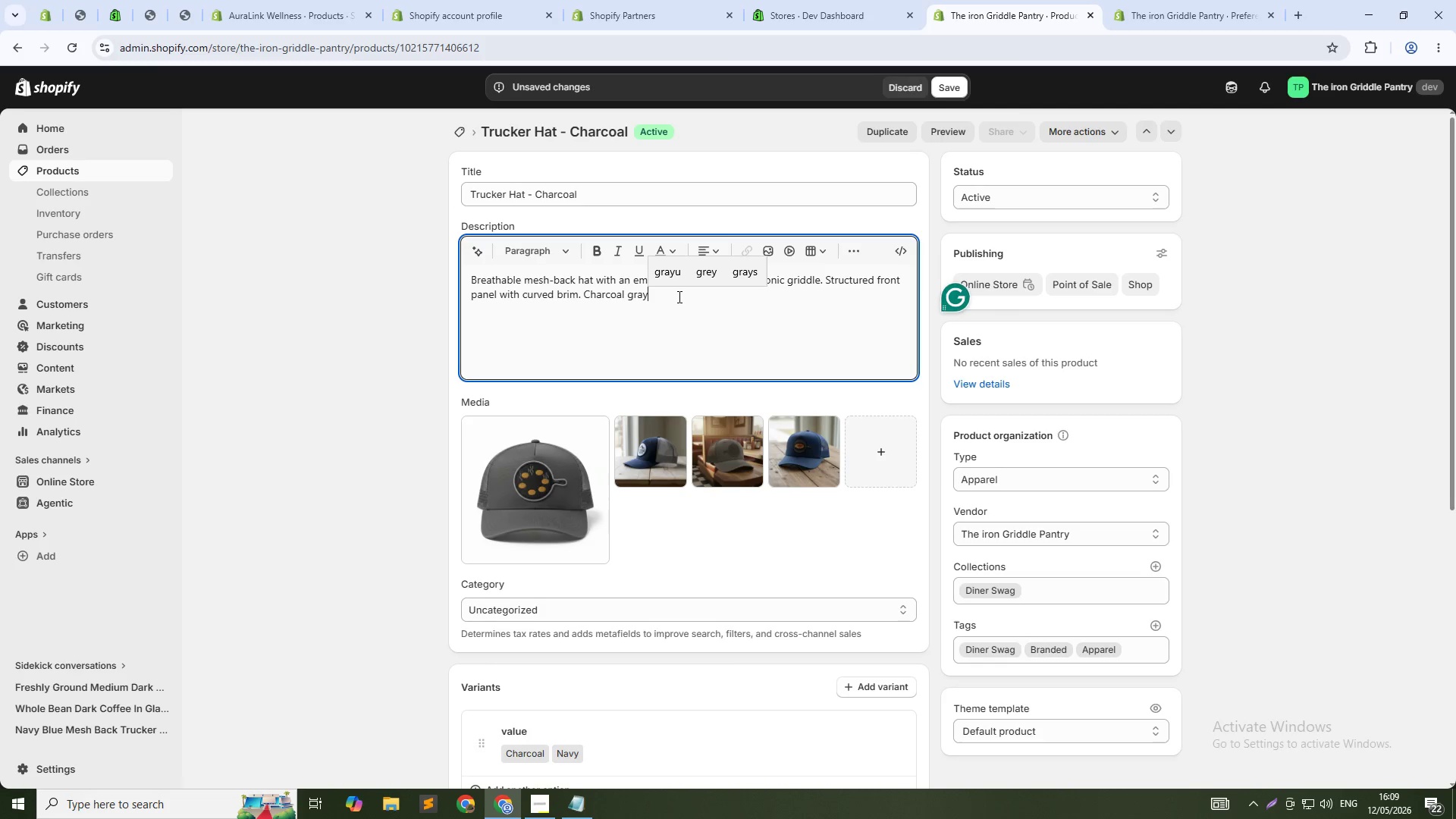 
type(.Adj)
key(Backspace)
key(Backspace)
type( A)
key(Backspace)
key(Backspace)
key(Backspace)
type( a)
key(Backspace)
type( Adjustable snapback.)
 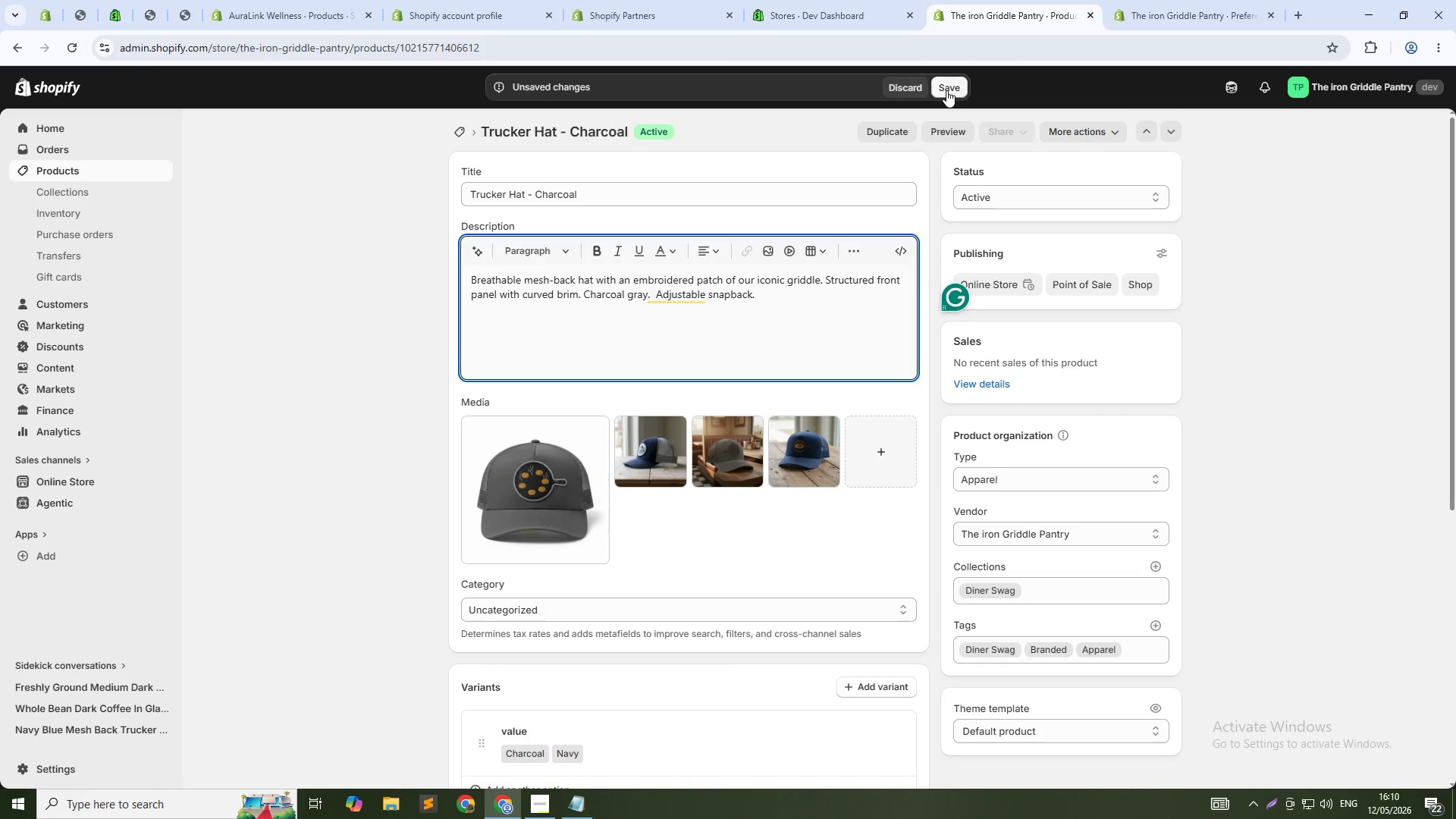 
left_click([946, 90])
 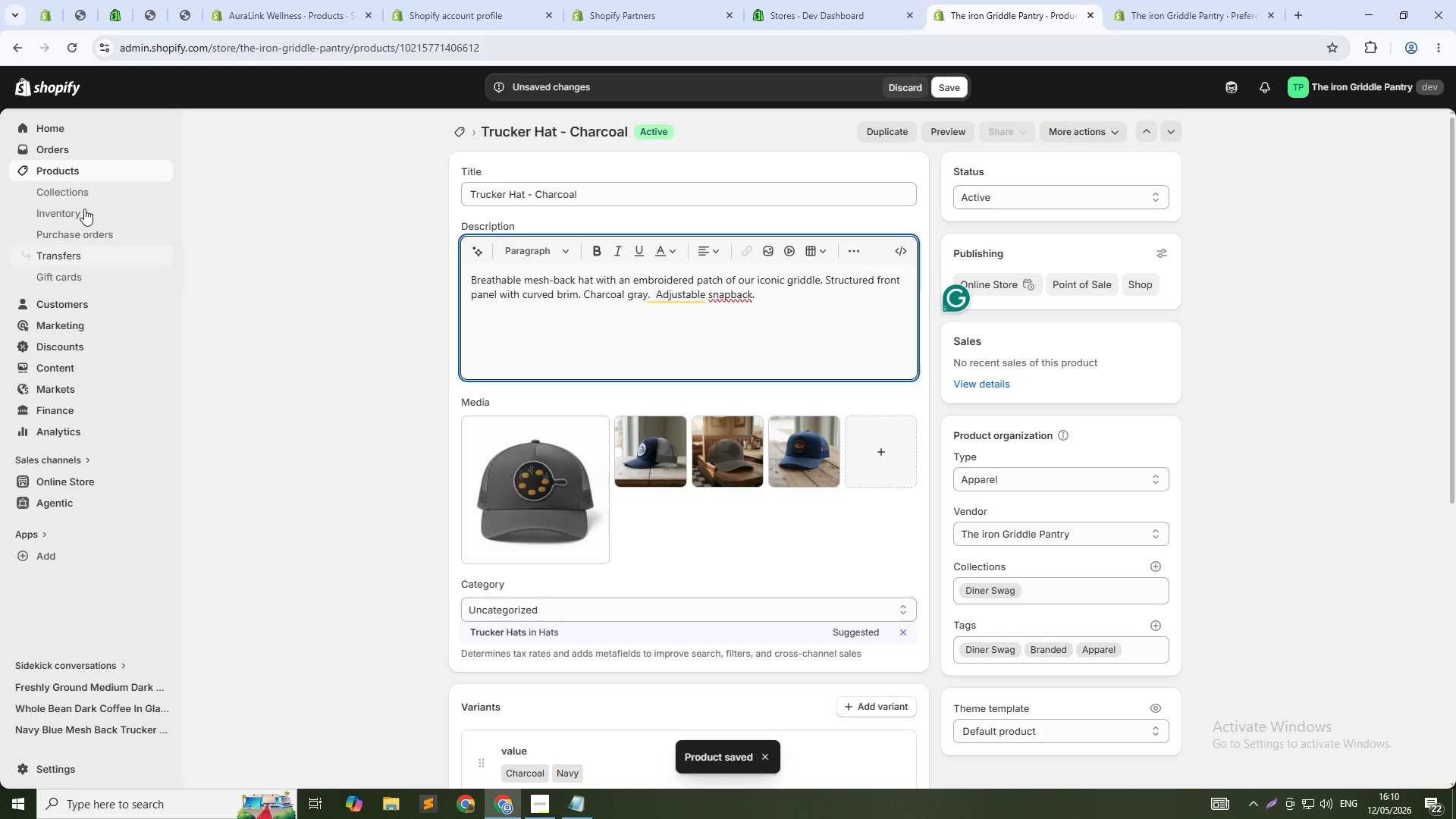 
wait(5.75)
 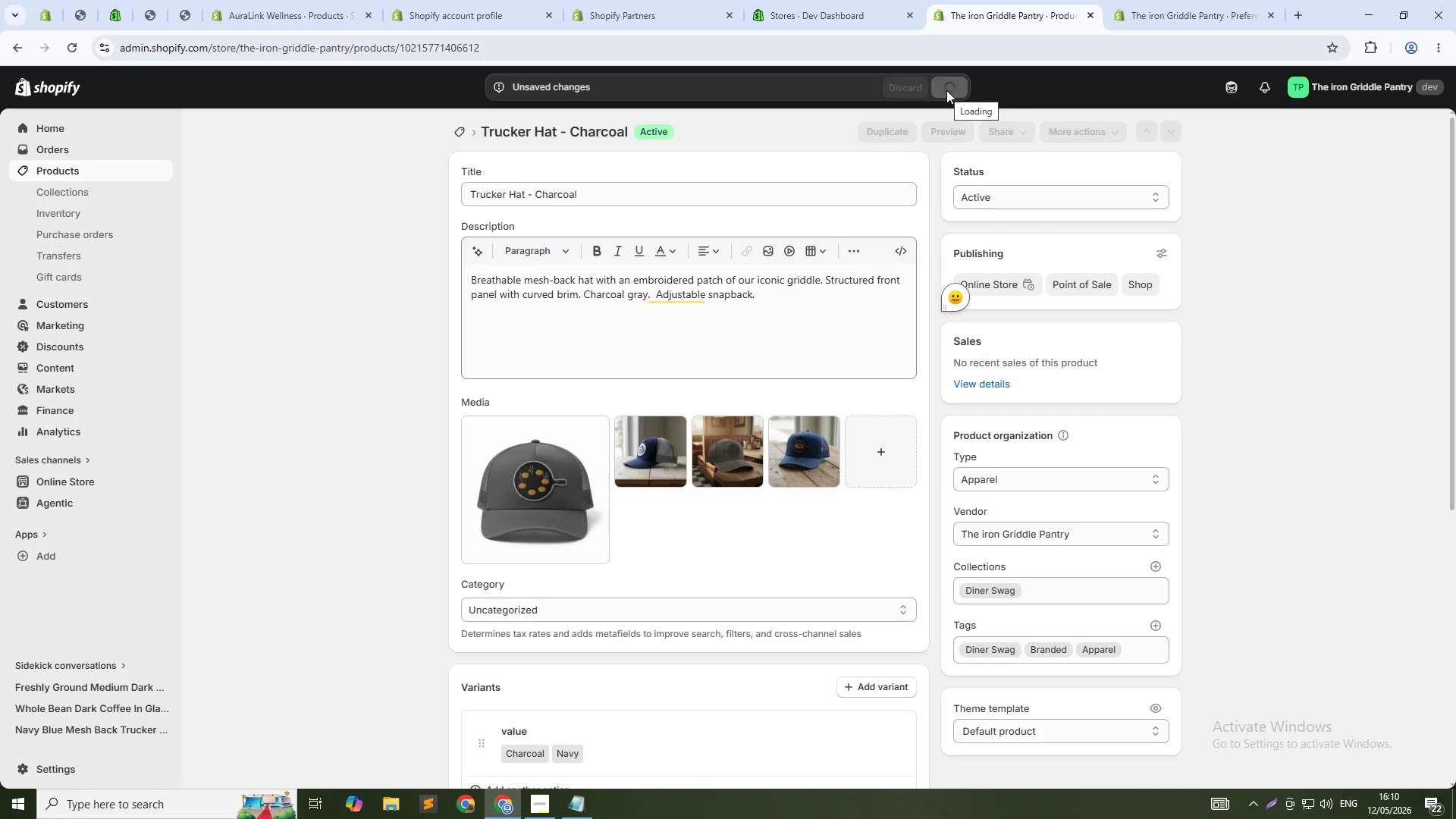 
left_click([100, 166])
 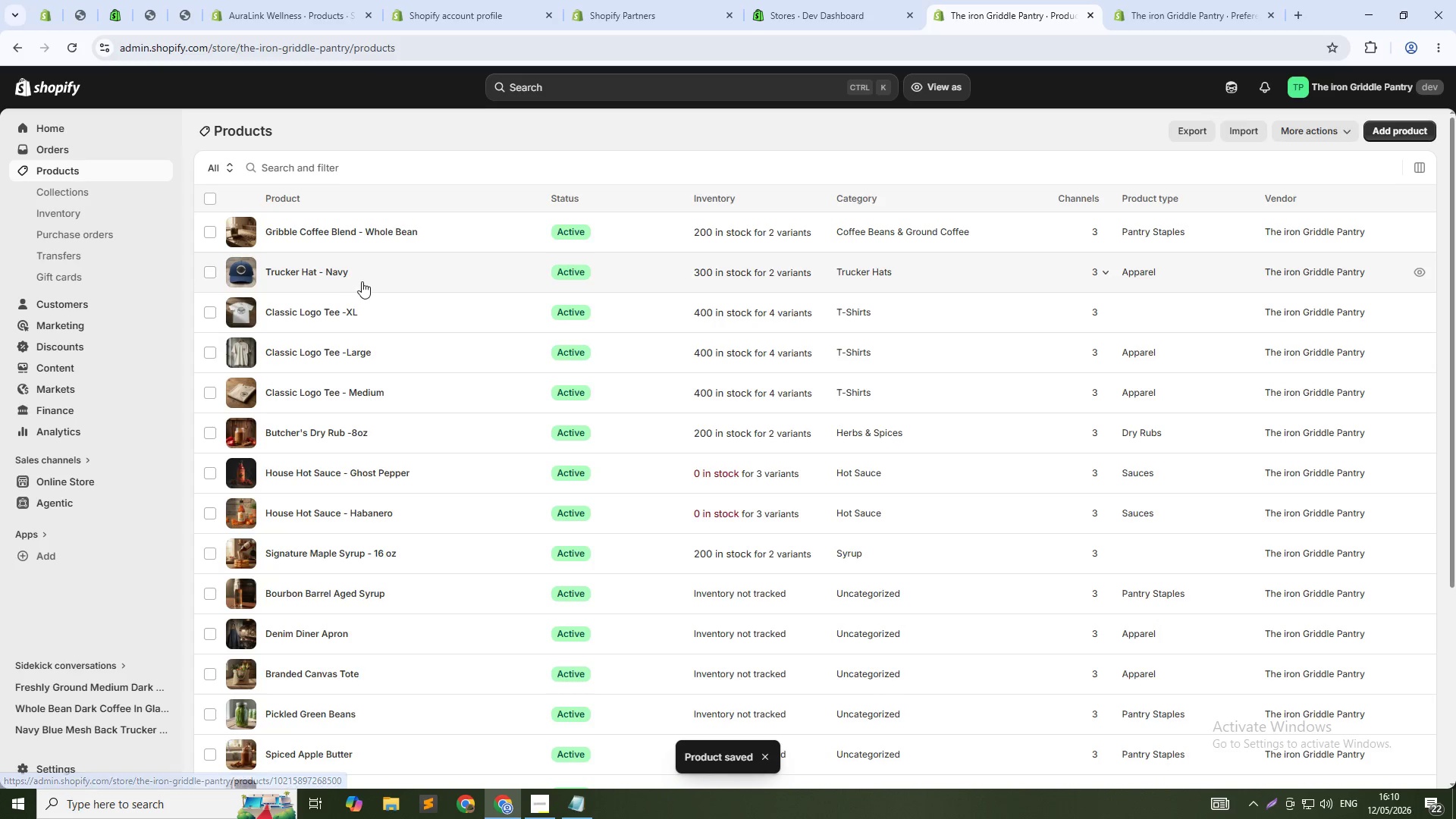 
scroll: coordinate [362, 620], scroll_direction: down, amount: 6.0
 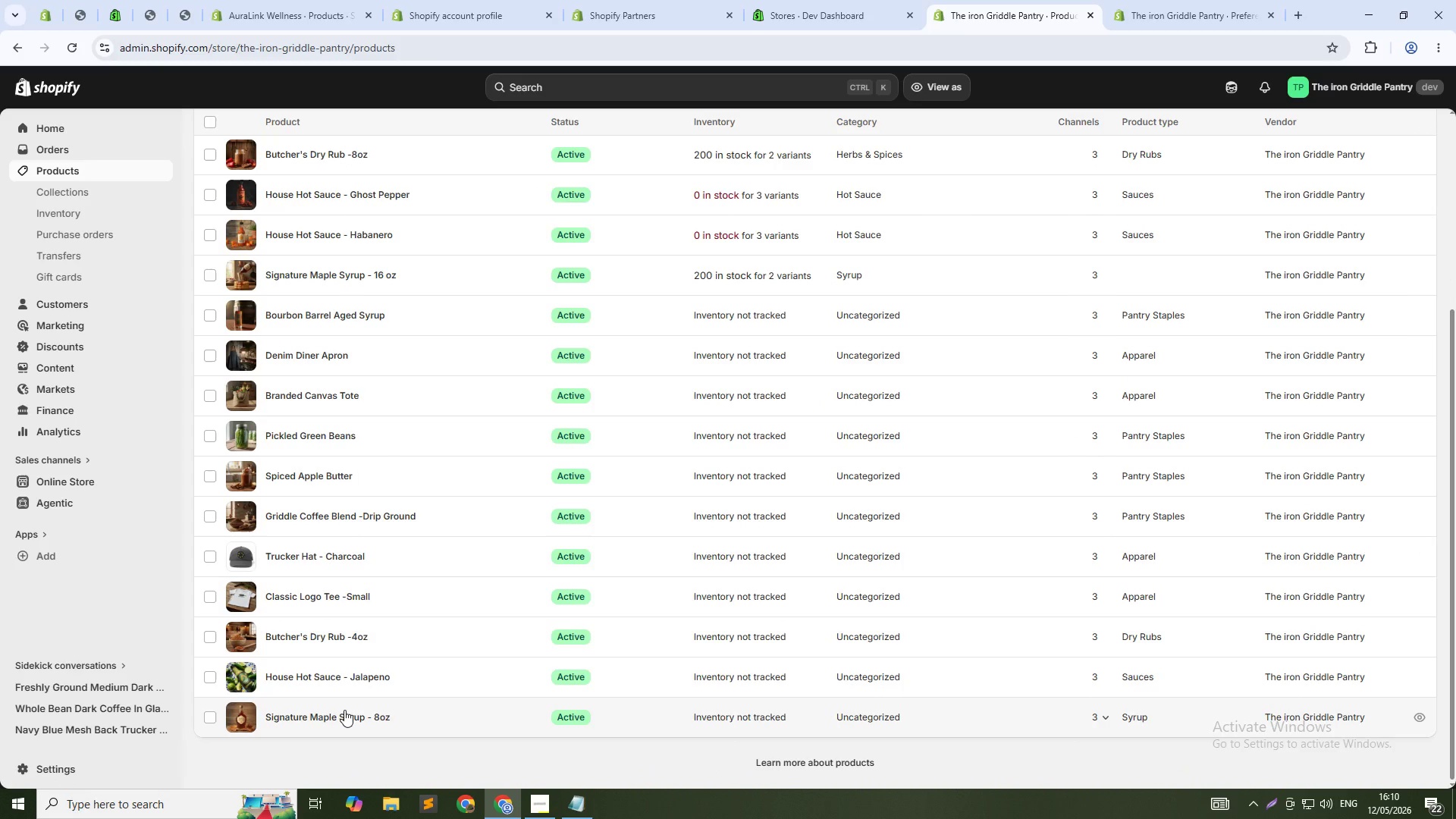 
scroll: coordinate [318, 639], scroll_direction: up, amount: 3.0
 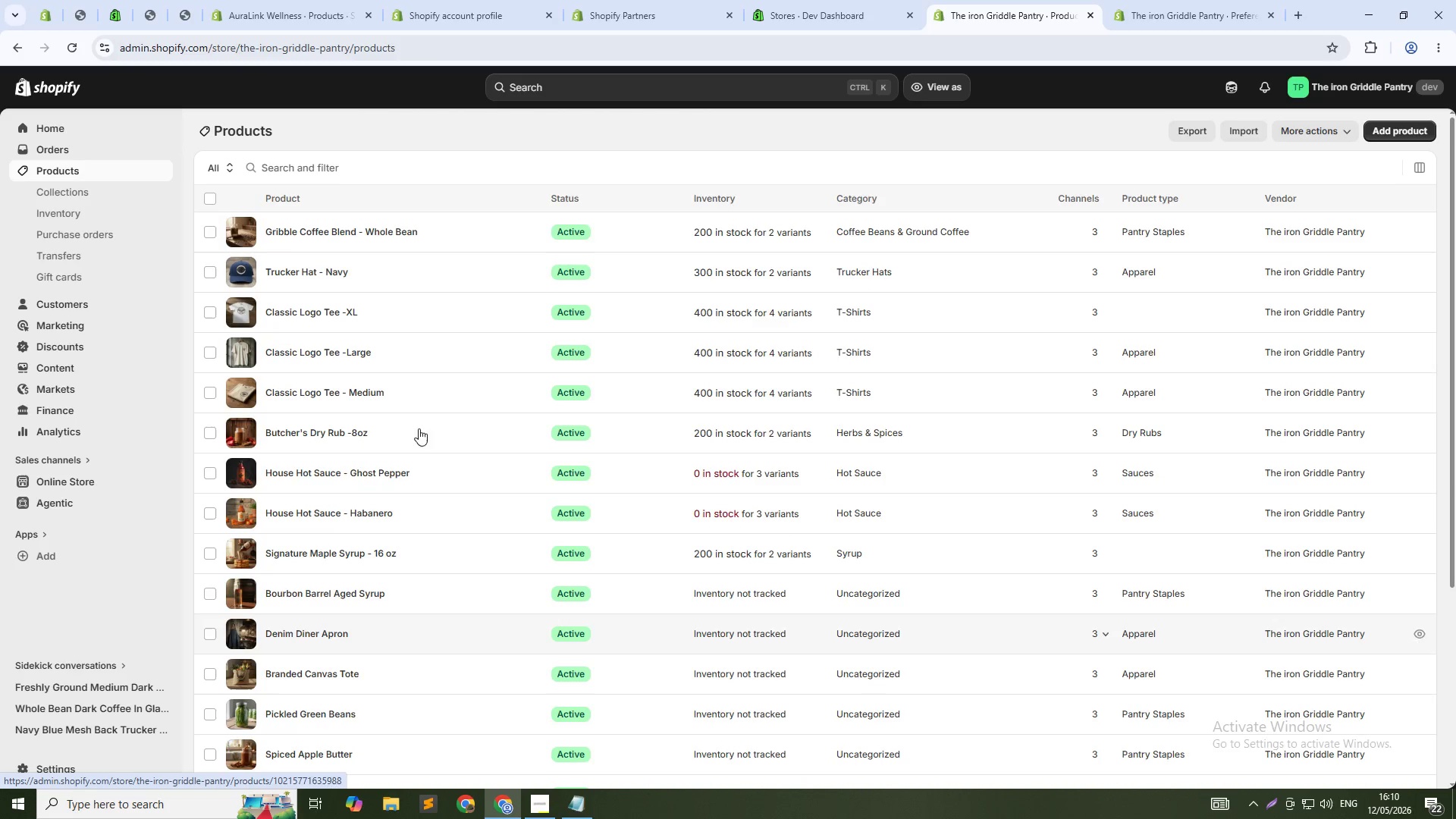 
left_click([295, 275])
 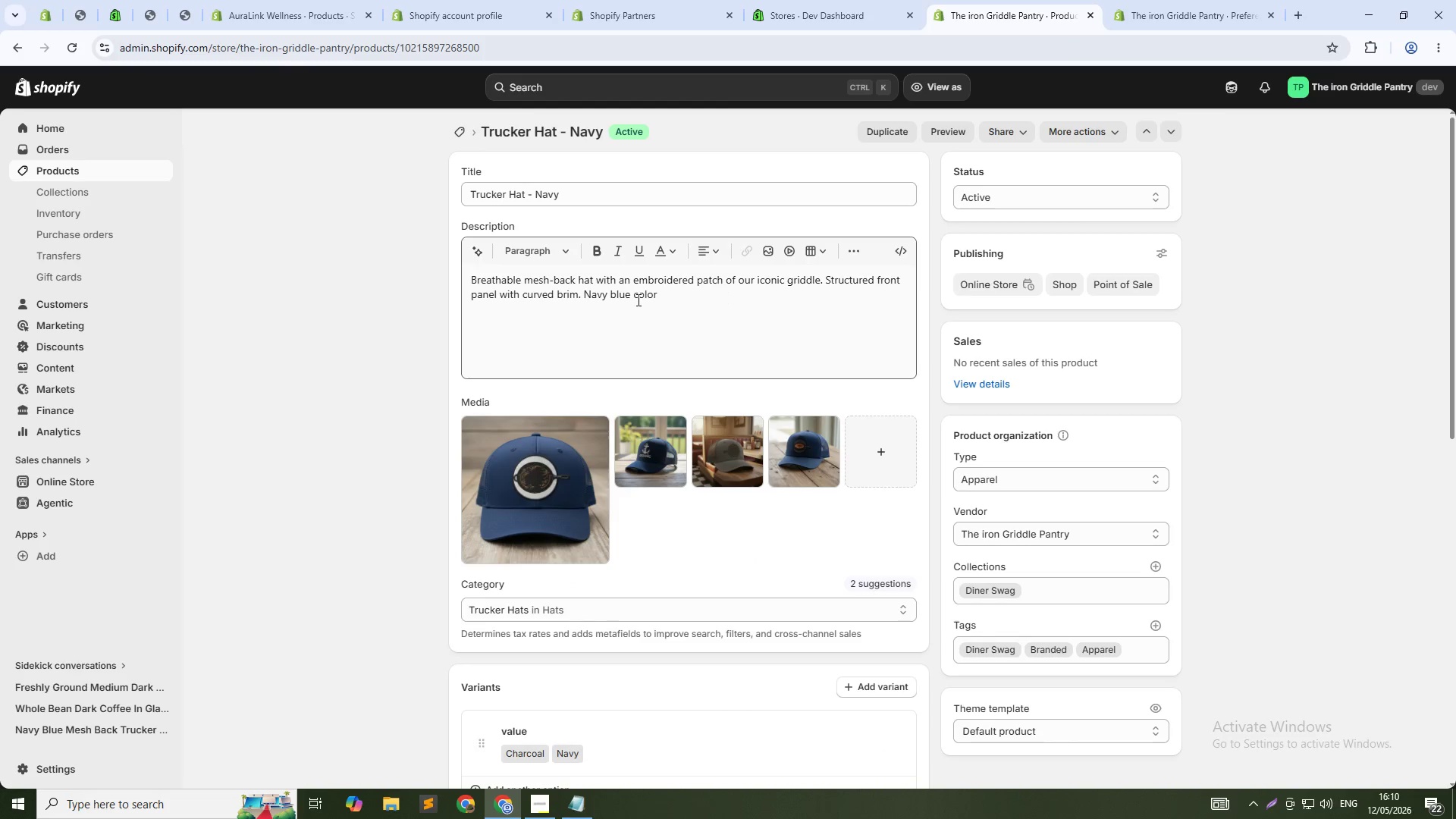 
wait(6.5)
 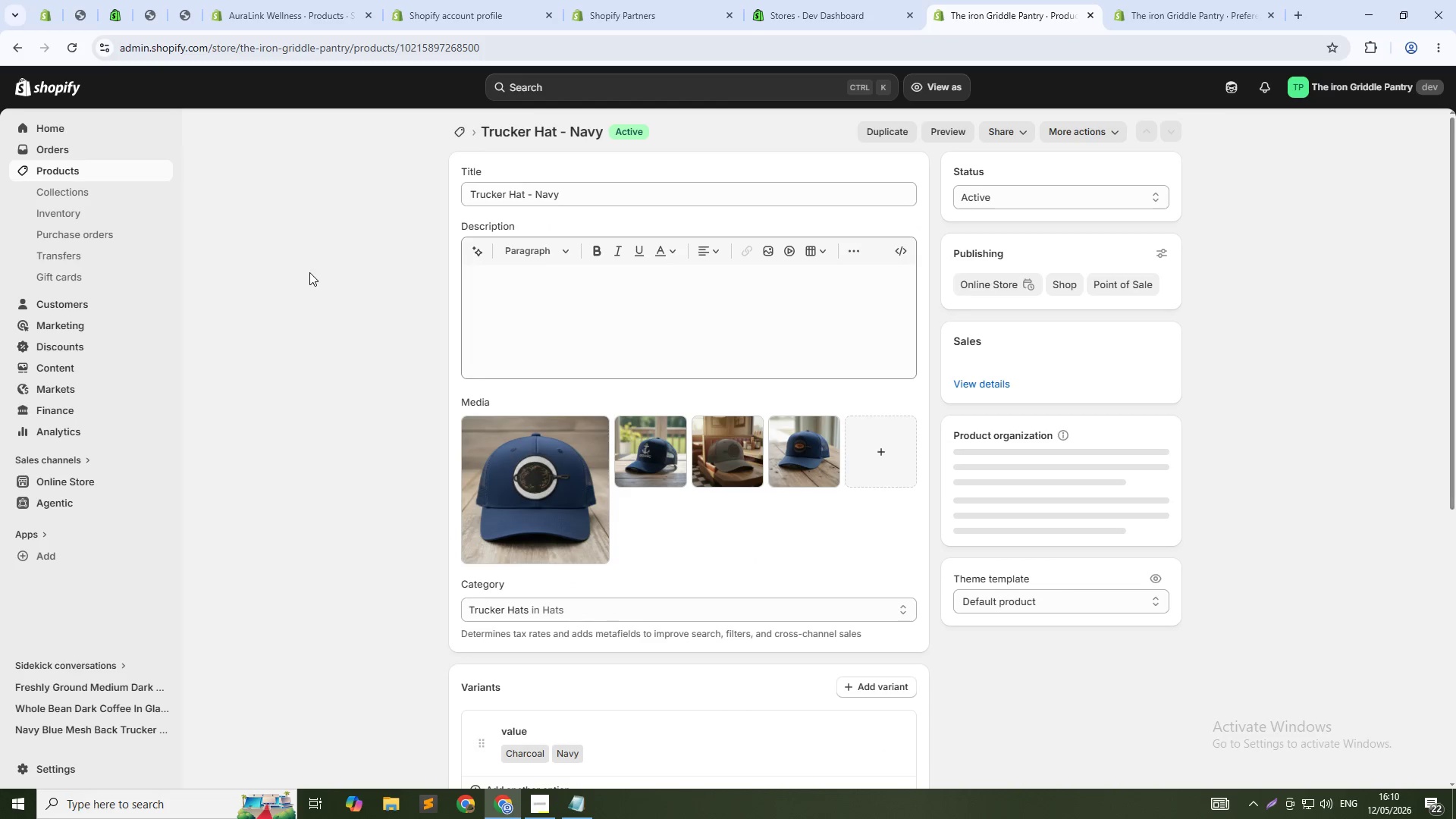 
type(=)
key(Backspace)
key(Backspace)
key(Backspace)
key(Backspace)
key(Backspace)
key(Backspace)
key(Backspace)
type(. Adjustable snapback.)
 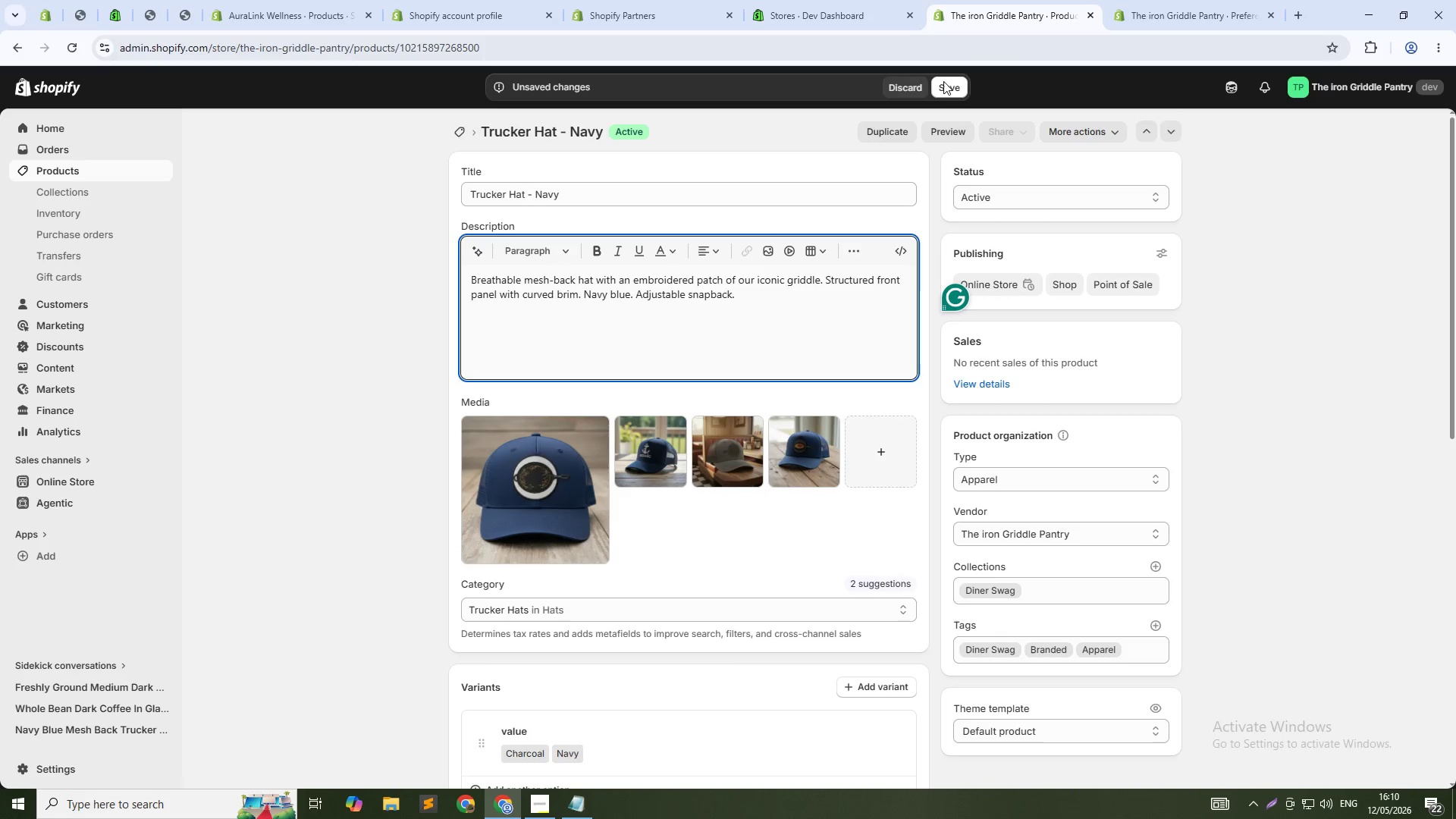 
left_click([942, 84])
 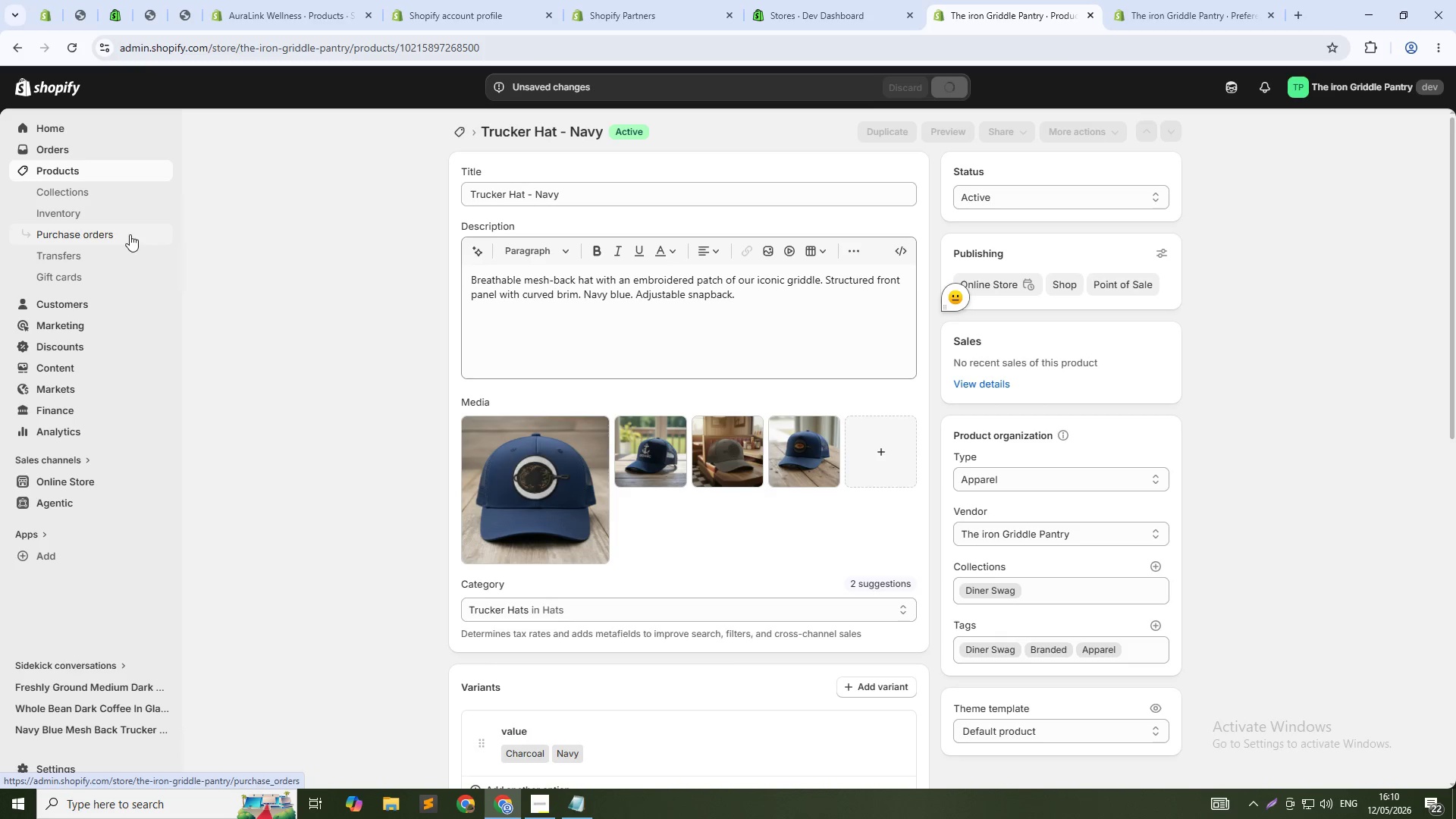 
wait(5.56)
 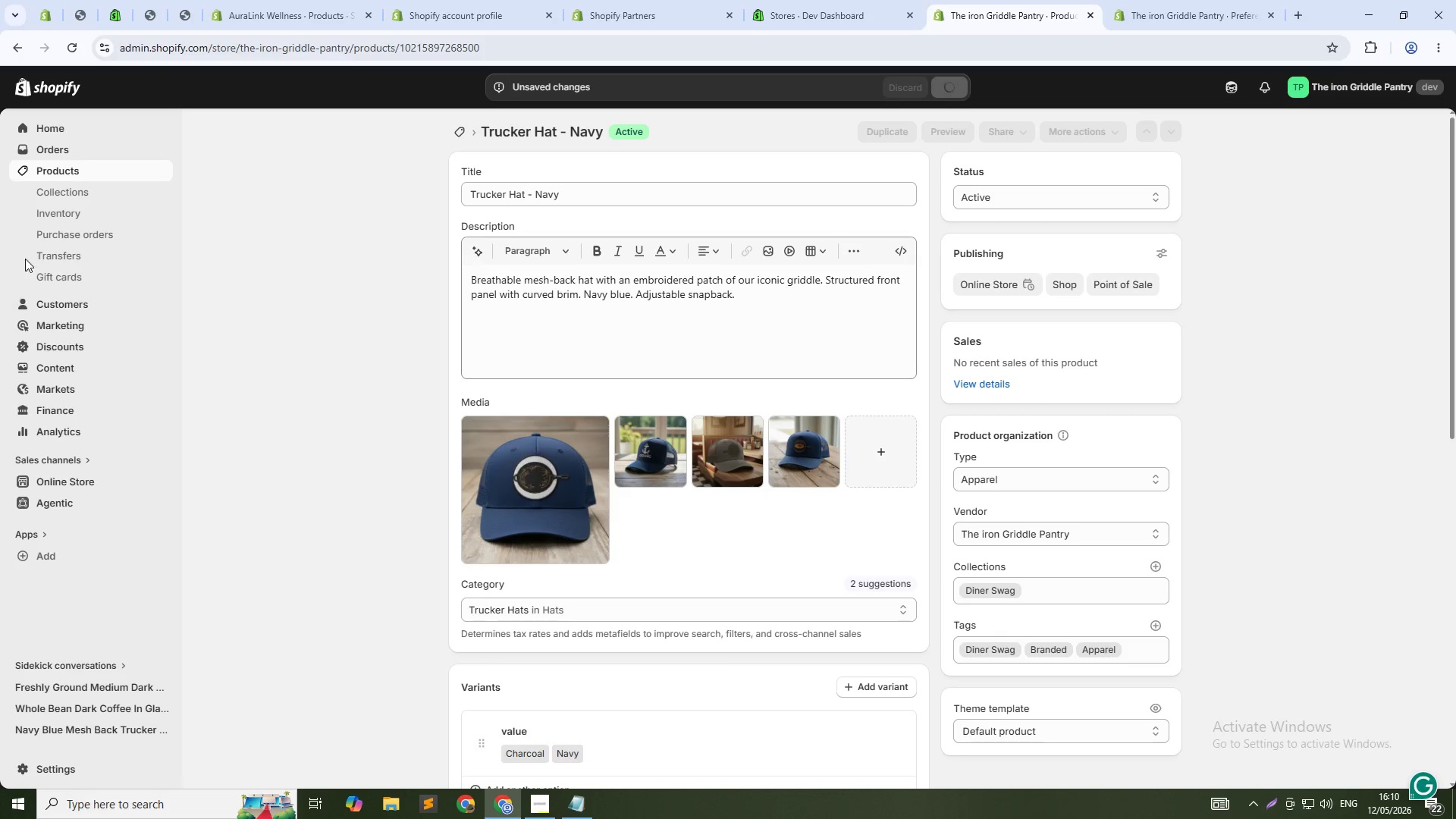 
left_click([111, 171])
 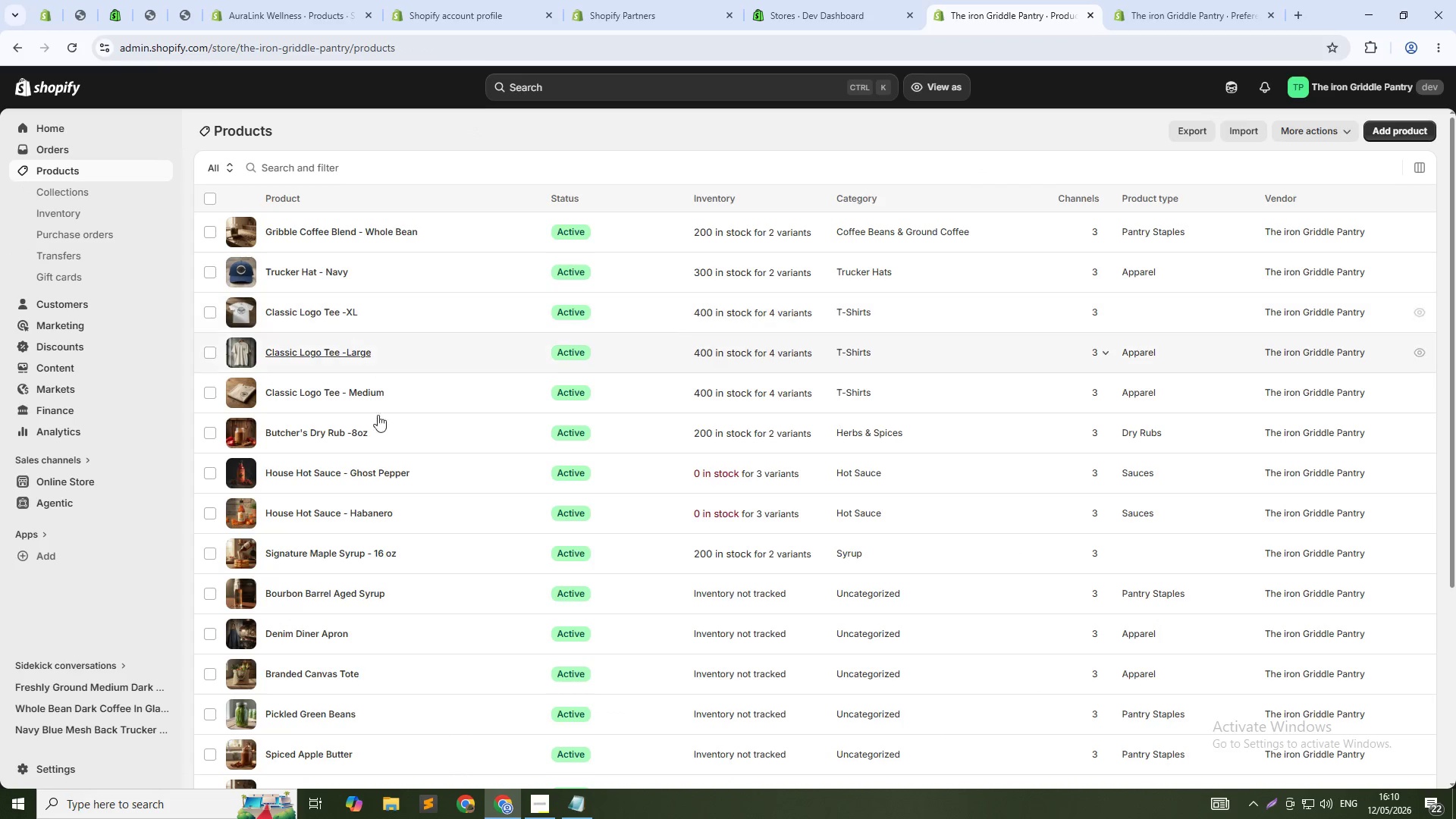 
wait(9.19)
 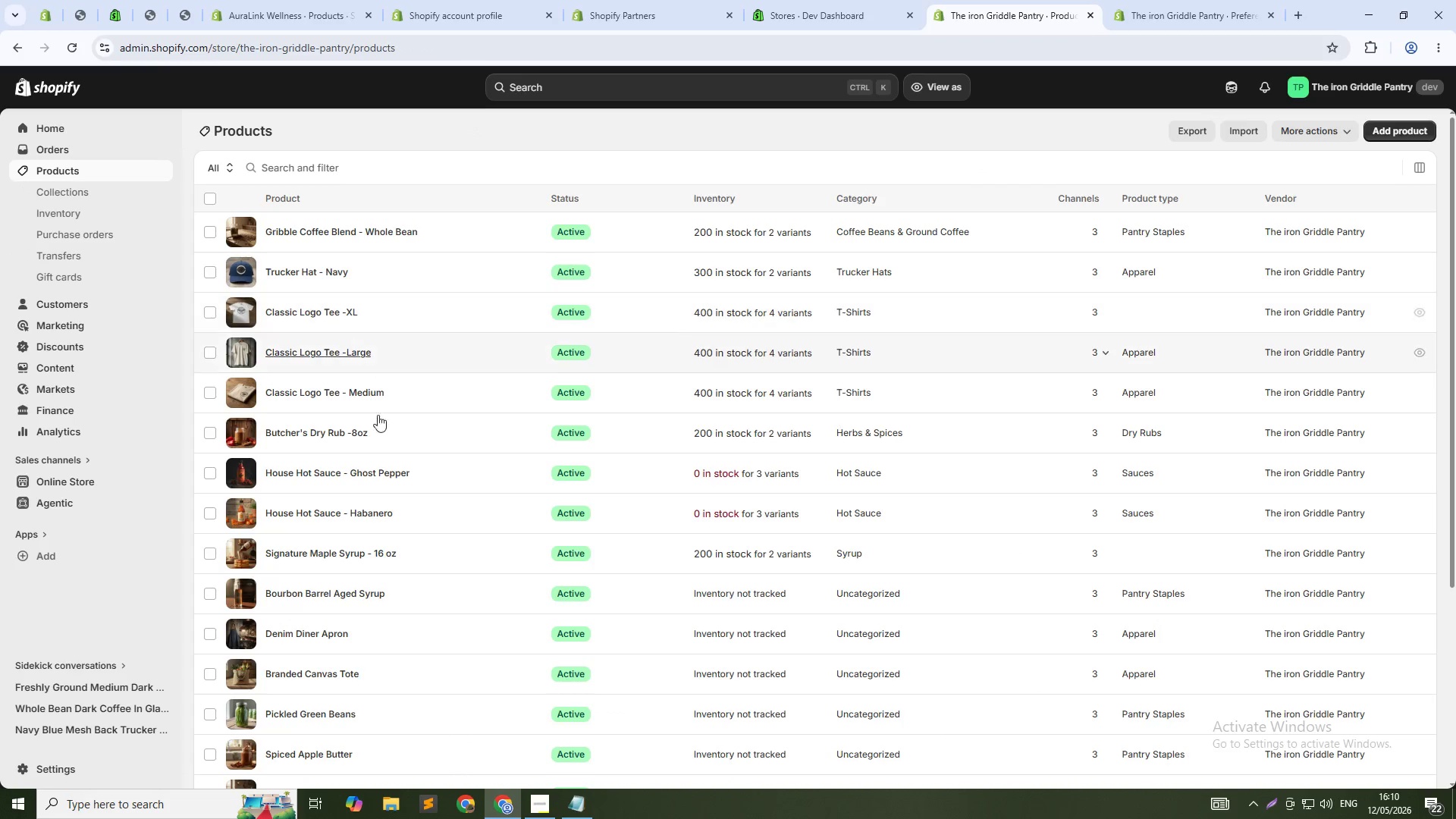 
scroll: coordinate [347, 448], scroll_direction: down, amount: 1.0
 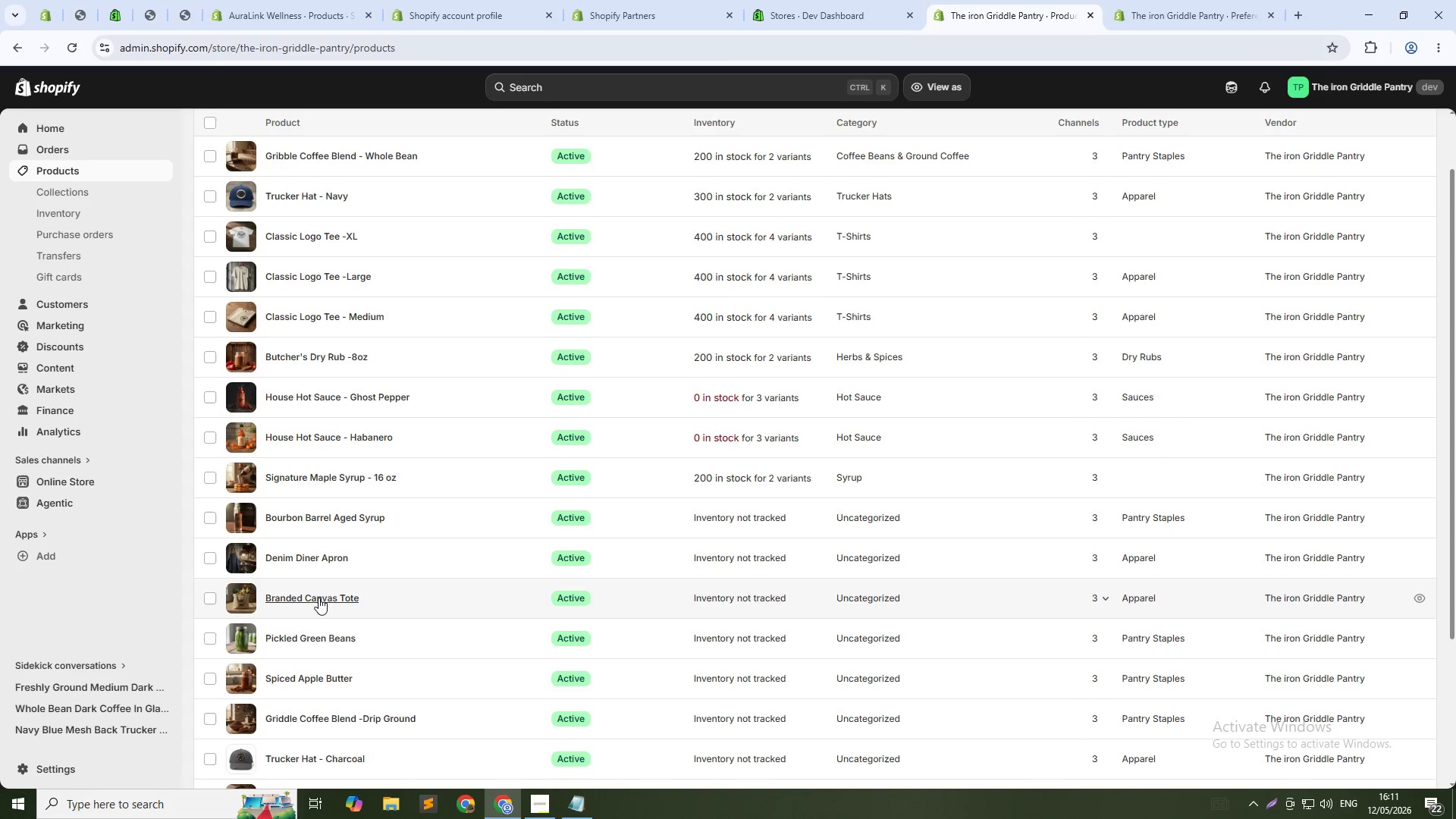 
left_click([318, 598])
 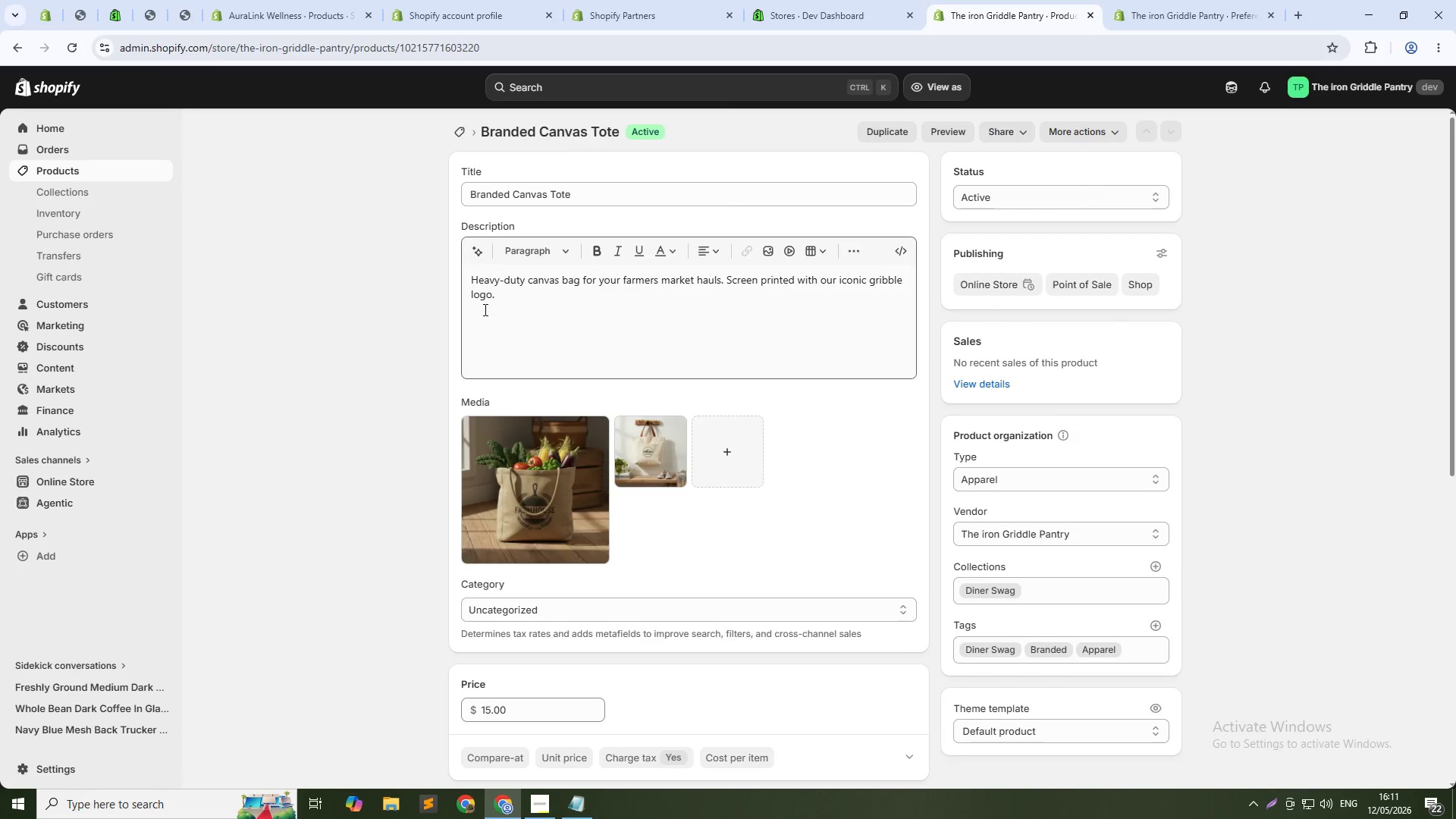 
left_click([503, 300])
 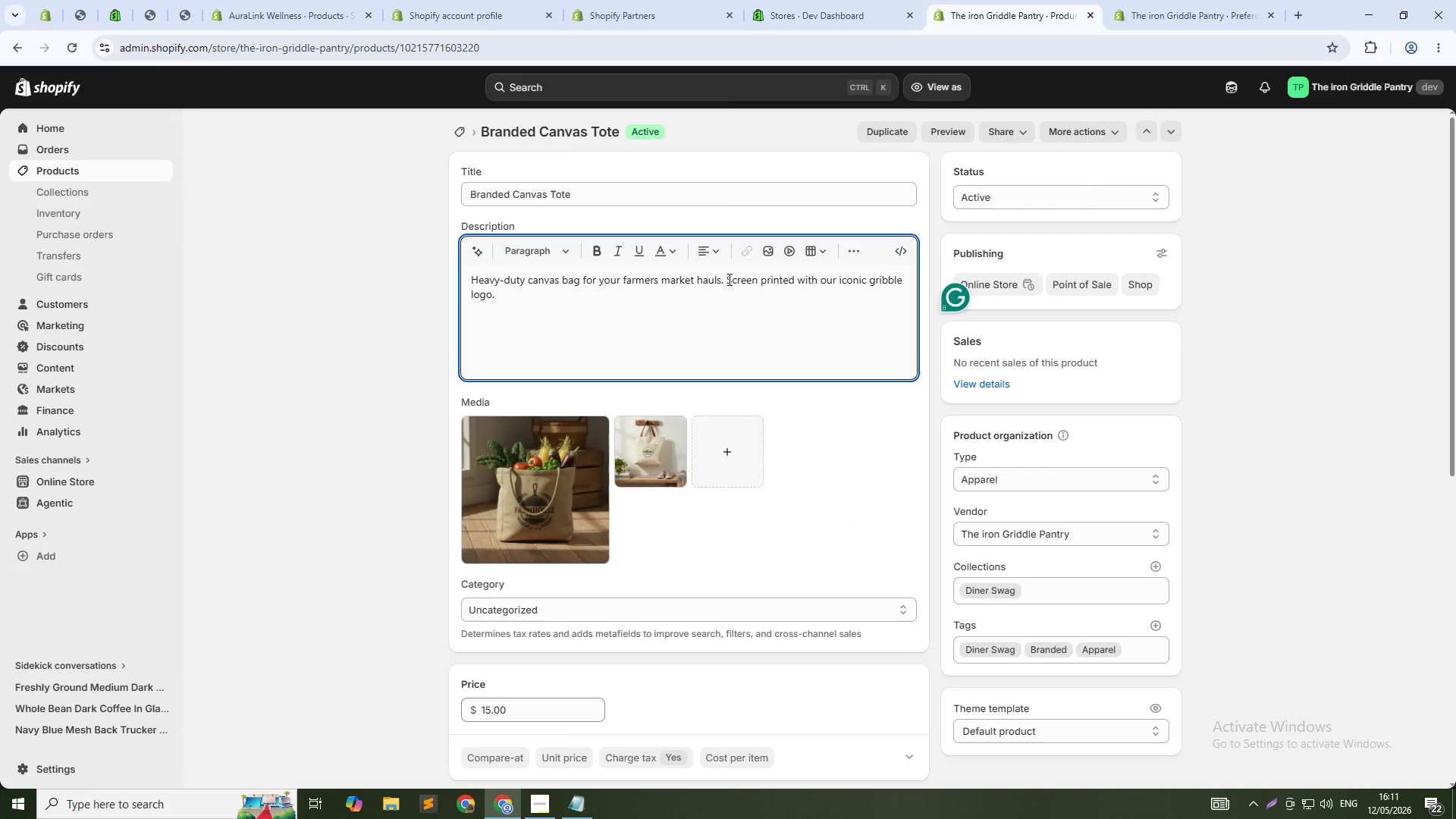 
left_click_drag(start_coordinate=[728, 279], to_coordinate=[734, 283])
 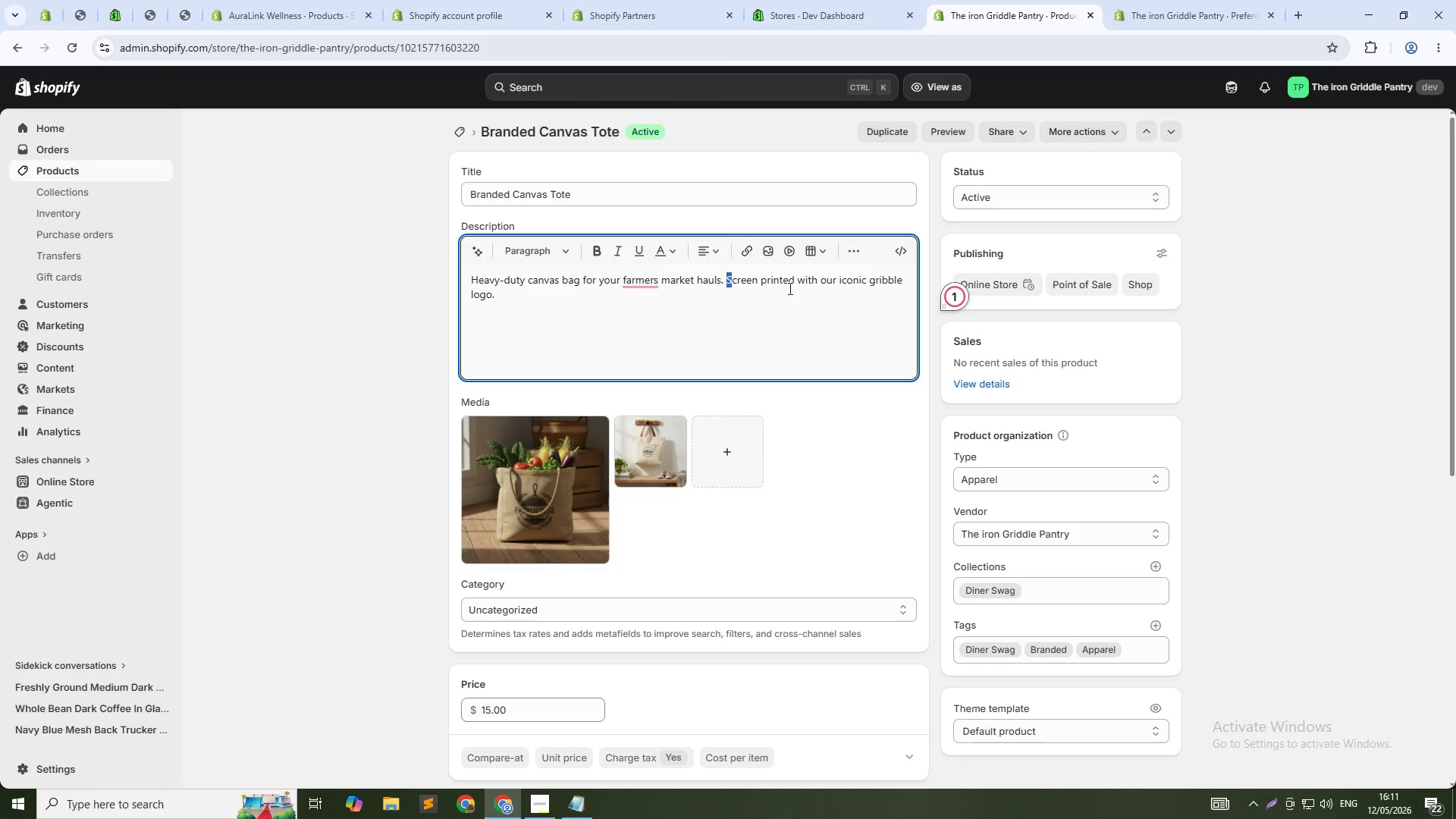 
left_click_drag(start_coordinate=[799, 277], to_coordinate=[847, 310])
 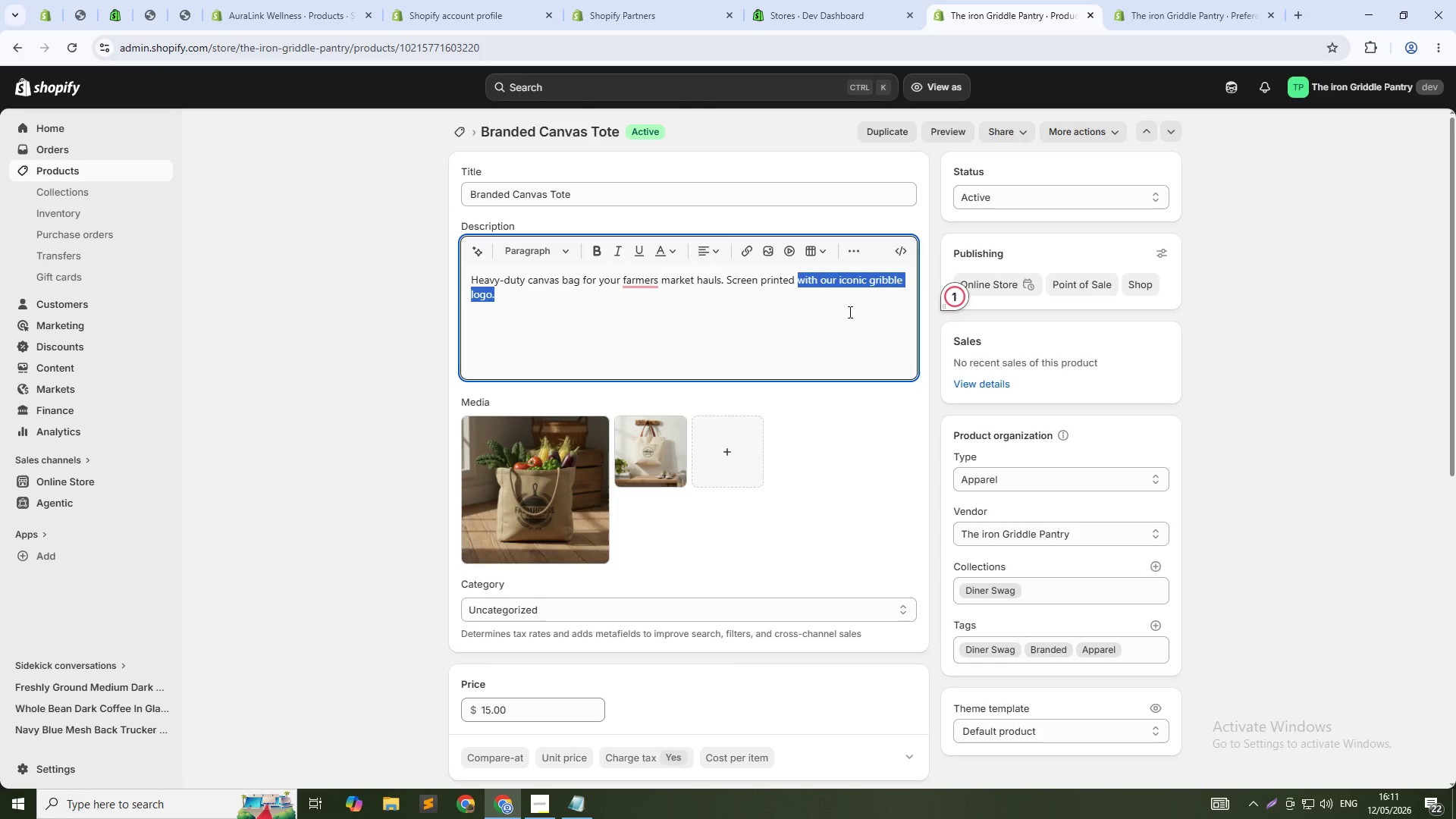 
key(Backspace)
type(with cast iron gribble)
 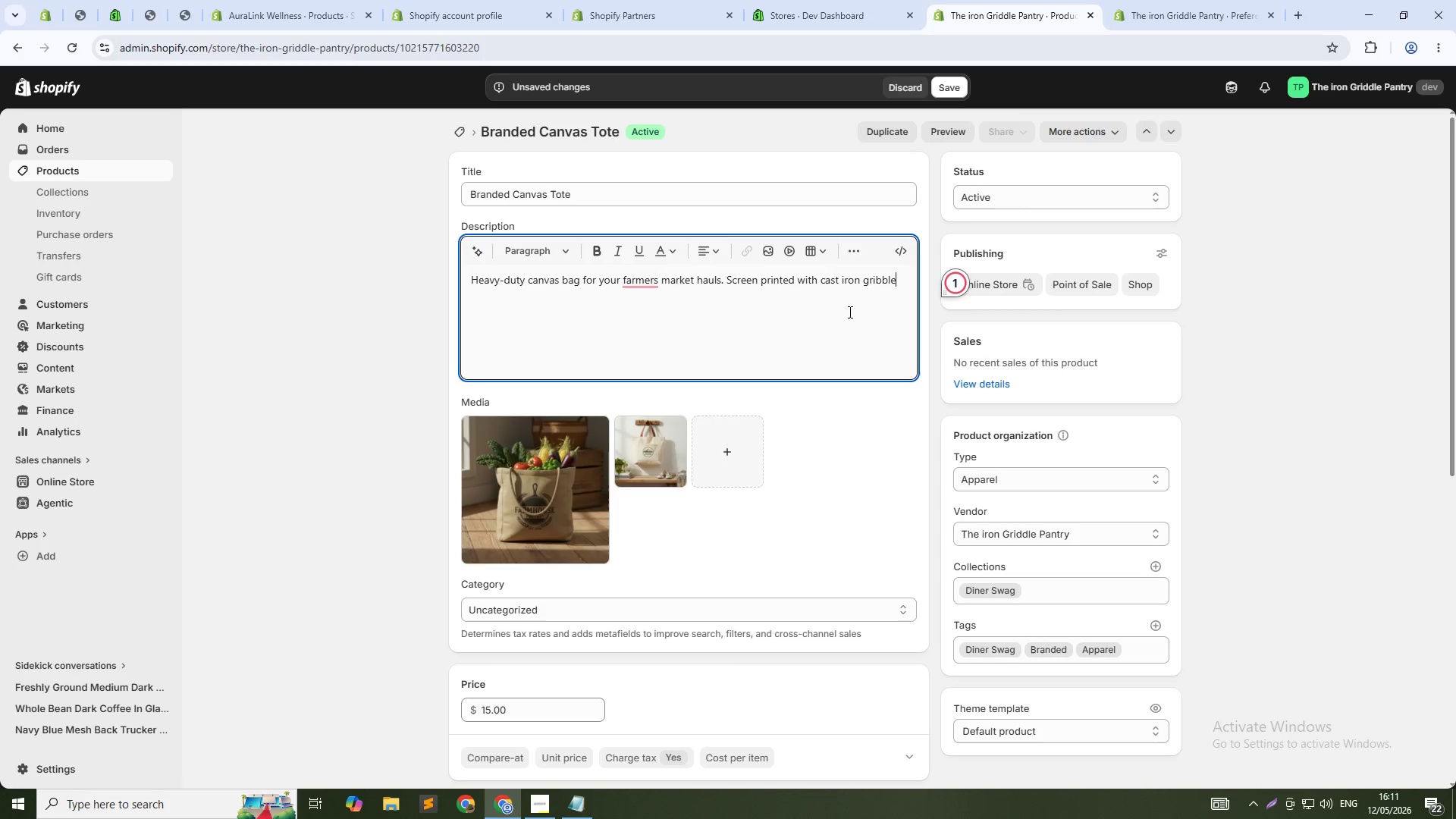 
key(Backspace)
key(Backspace)
key(Backspace)
key(Backspace)
type(ddle logo. Reinforced stitching. Machine washable.)
 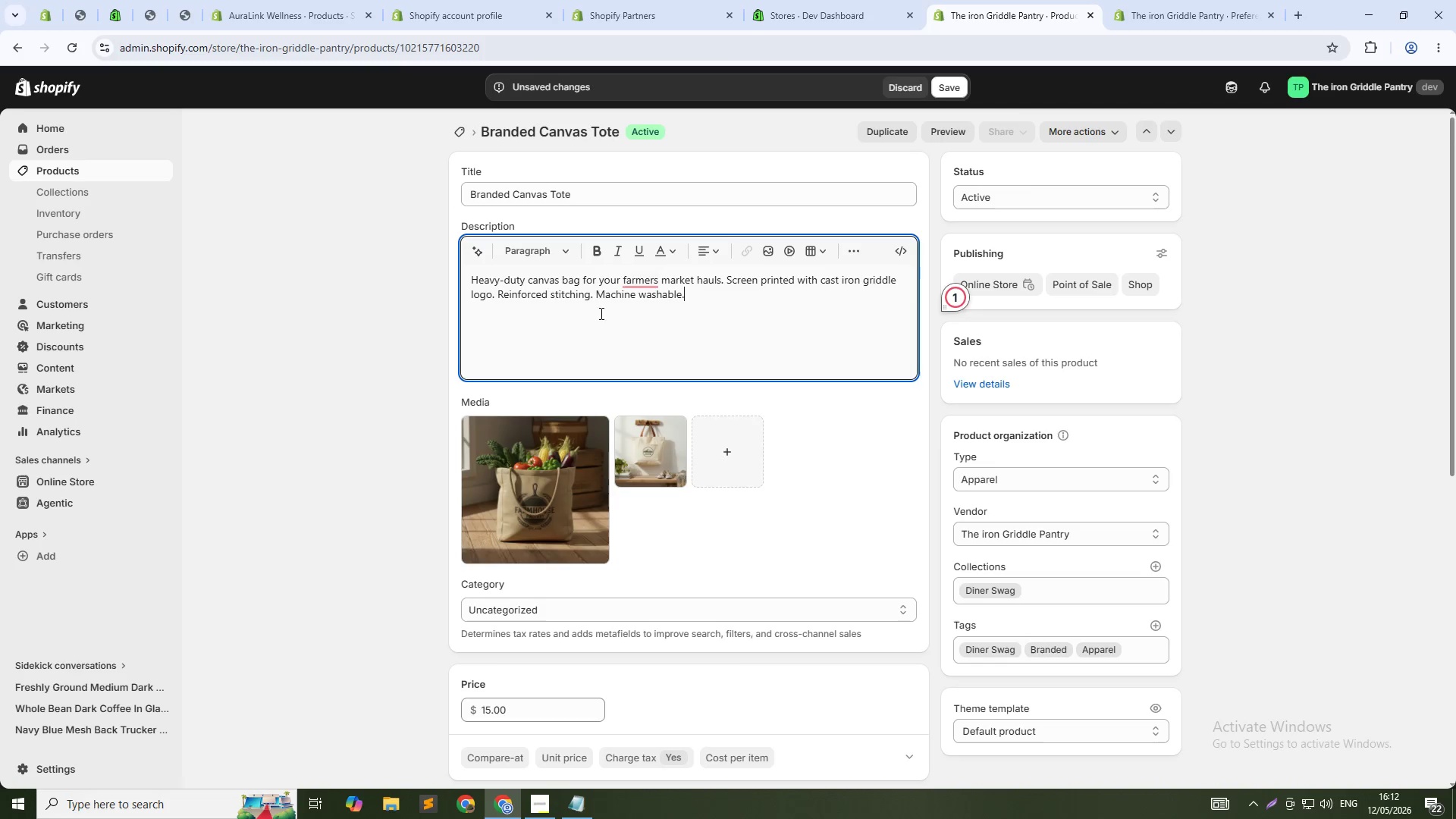 
wait(24.38)
 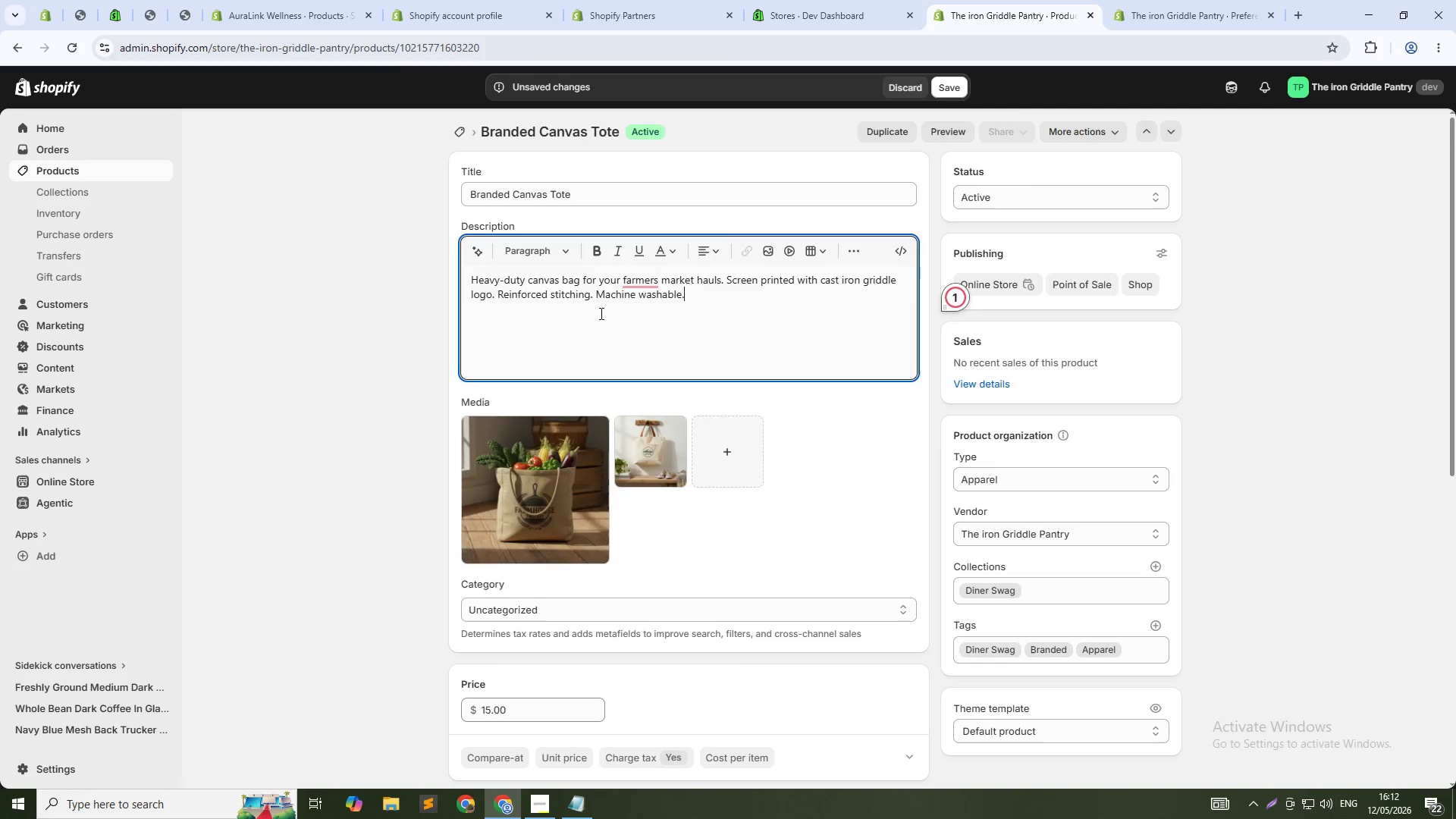 
left_click_drag(start_coordinate=[530, 278], to_coordinate=[724, 273])
 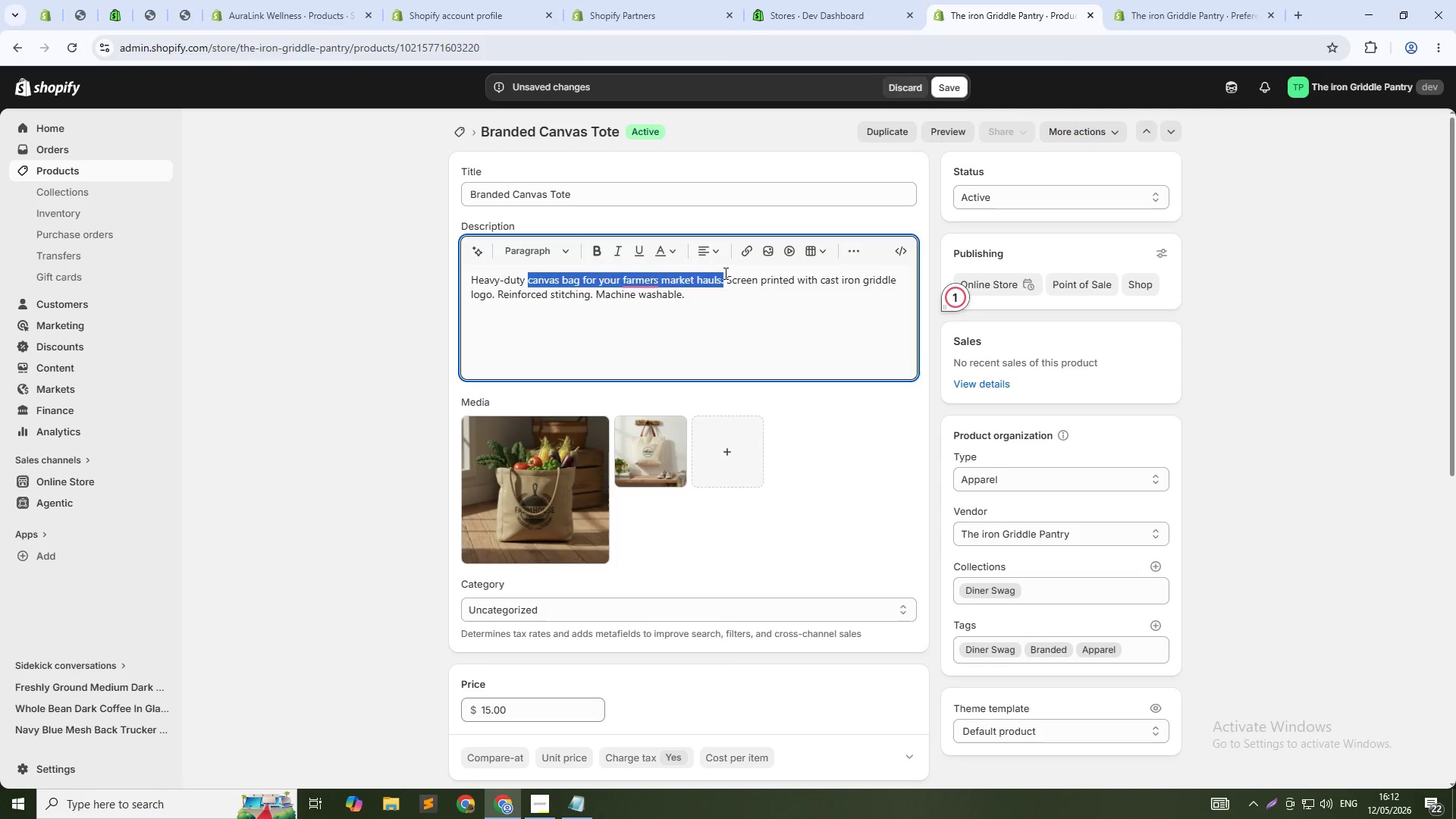 
key(Backspace)
type(natural cotton canvas tote bag for farmers market hauls.)
 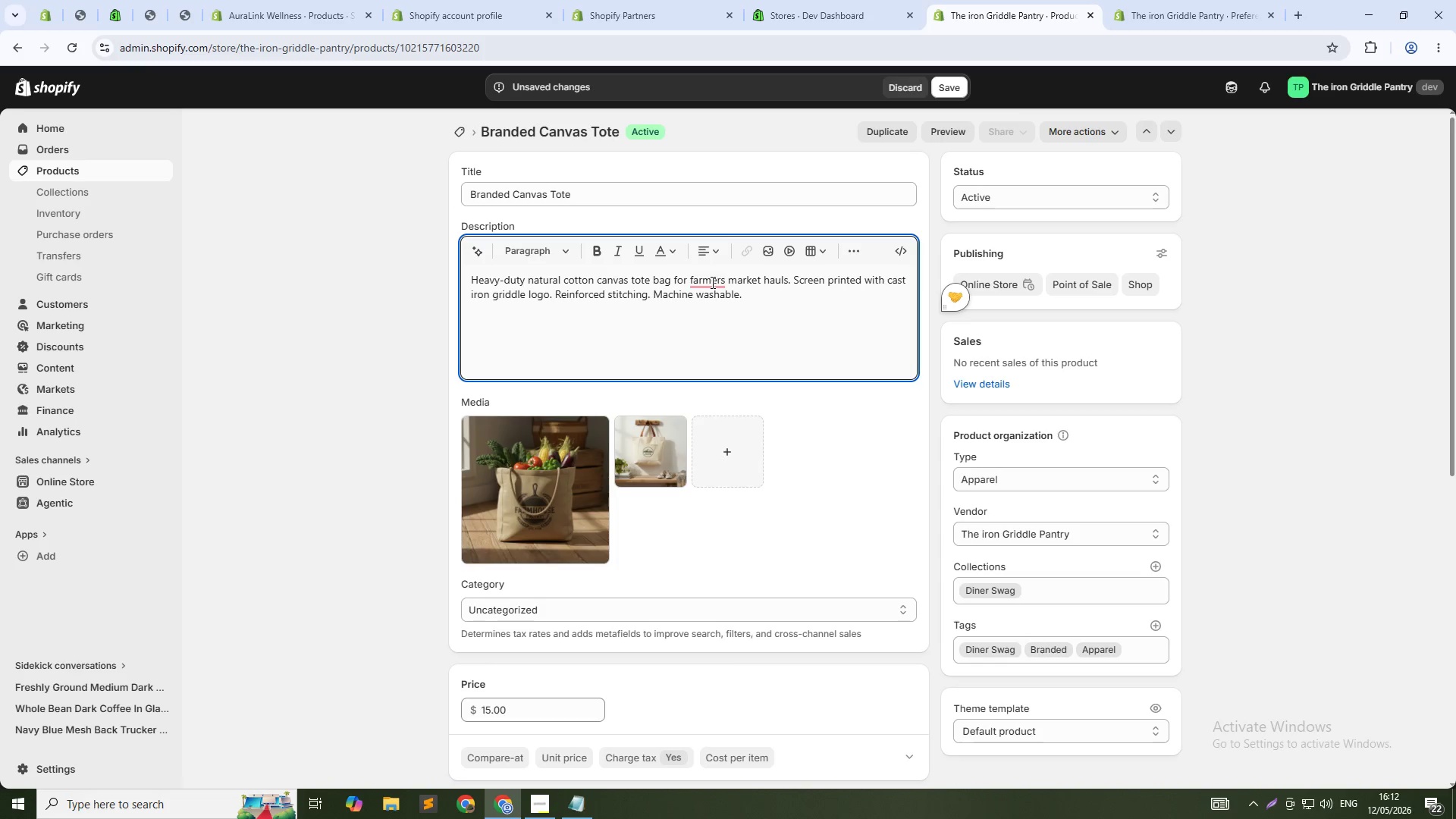 
wait(5.2)
 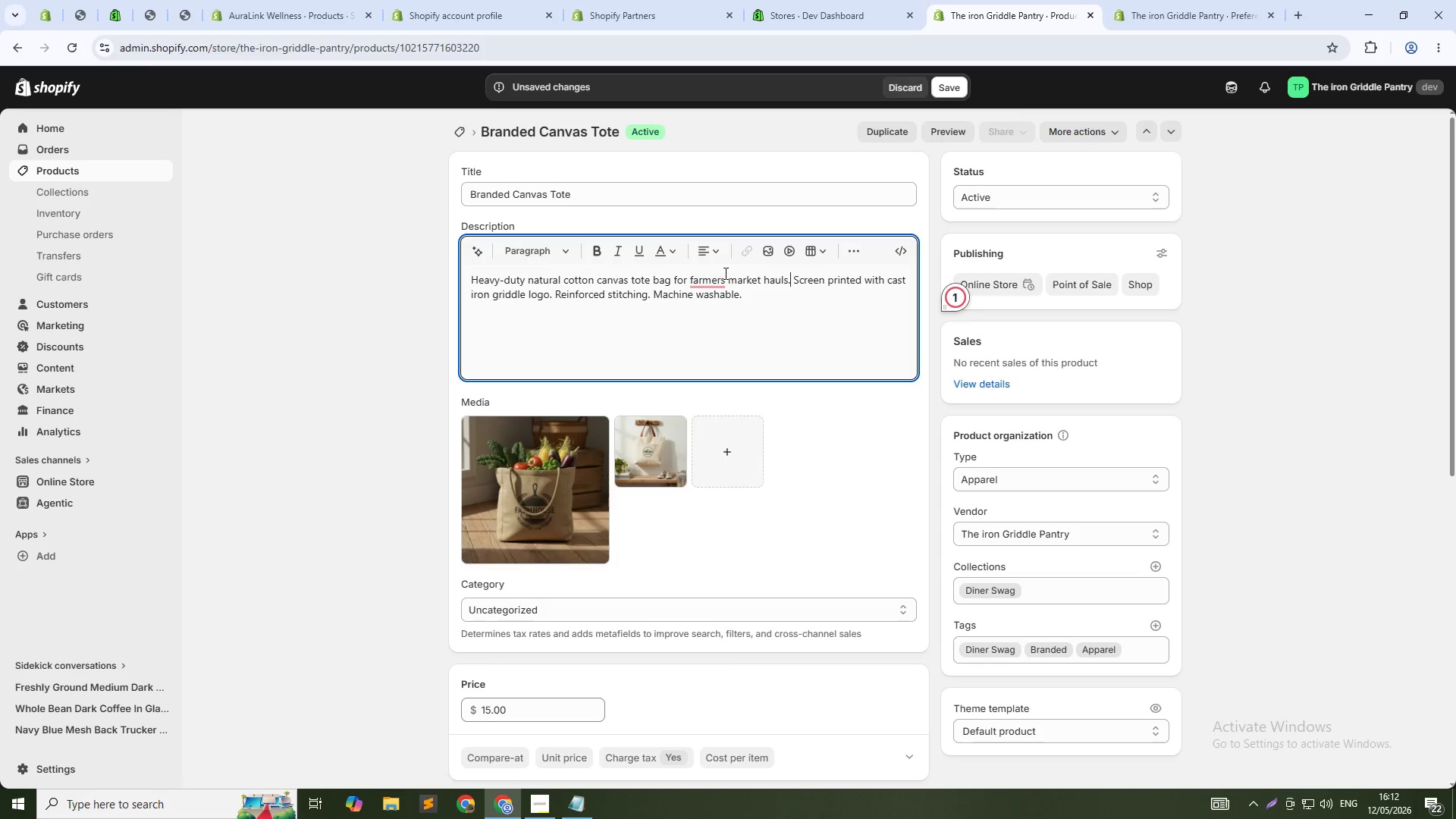 
mouse_move([727, 289])
 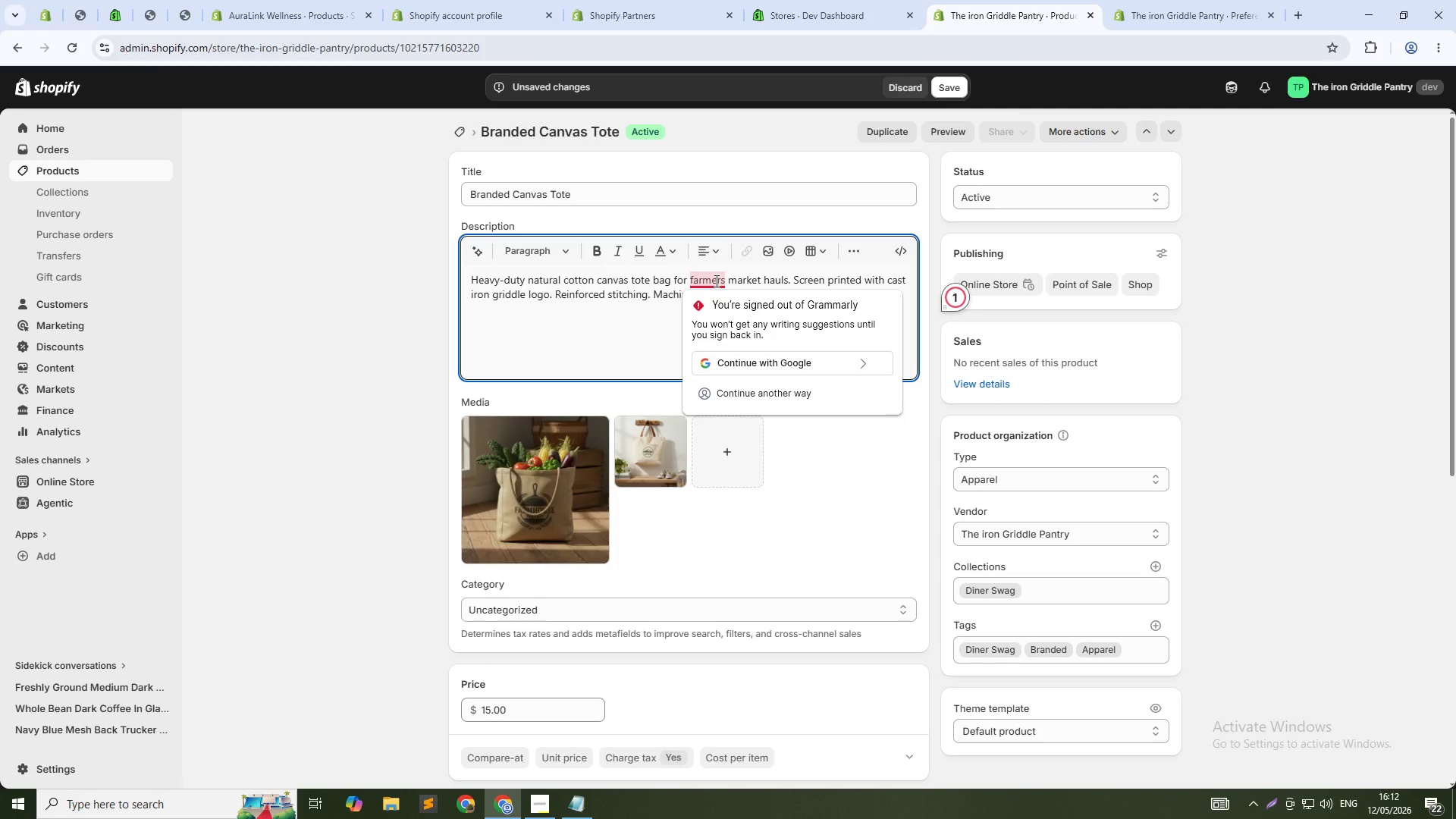 
left_click([715, 281])
 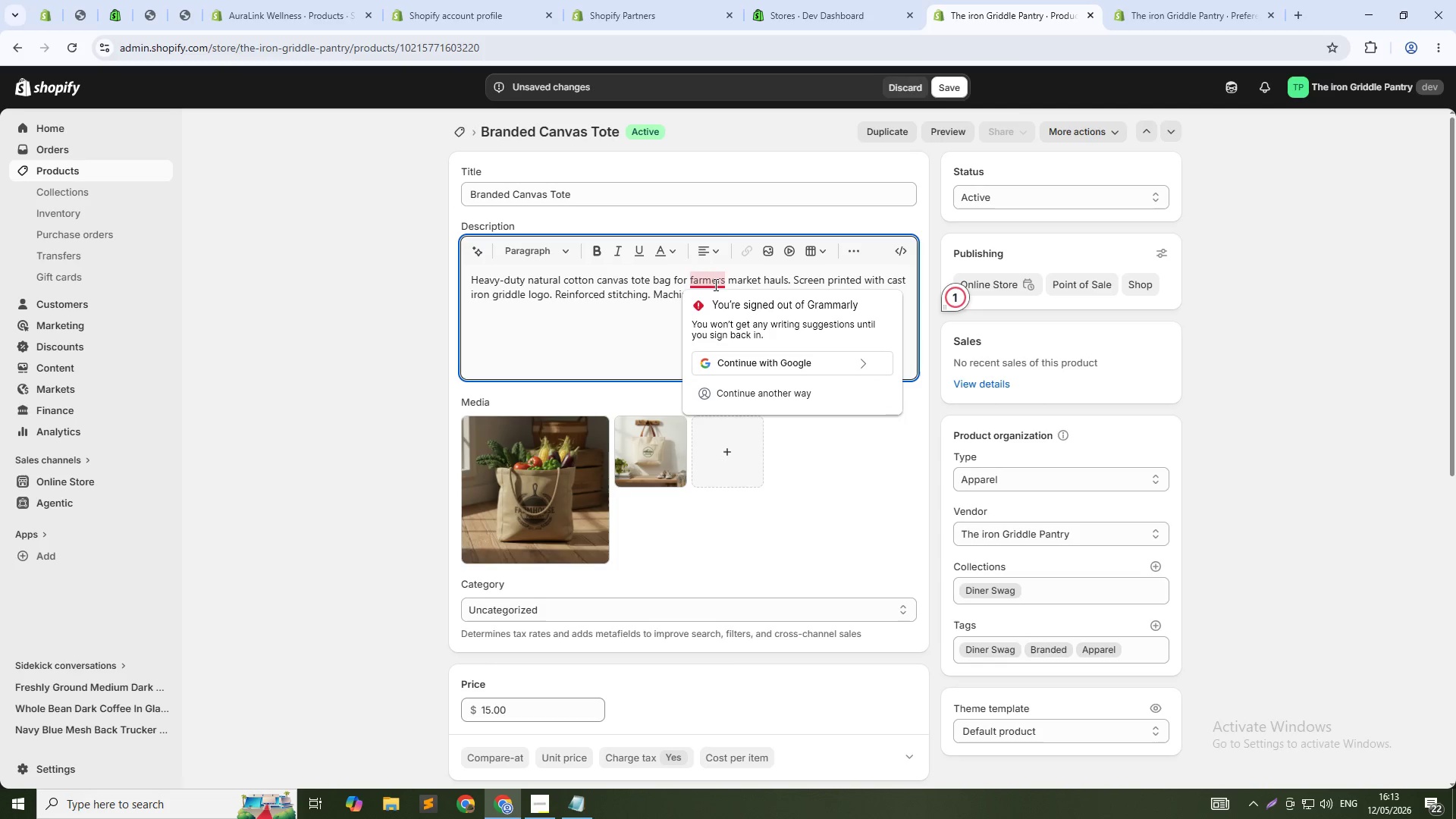 
mouse_move([638, 318])
 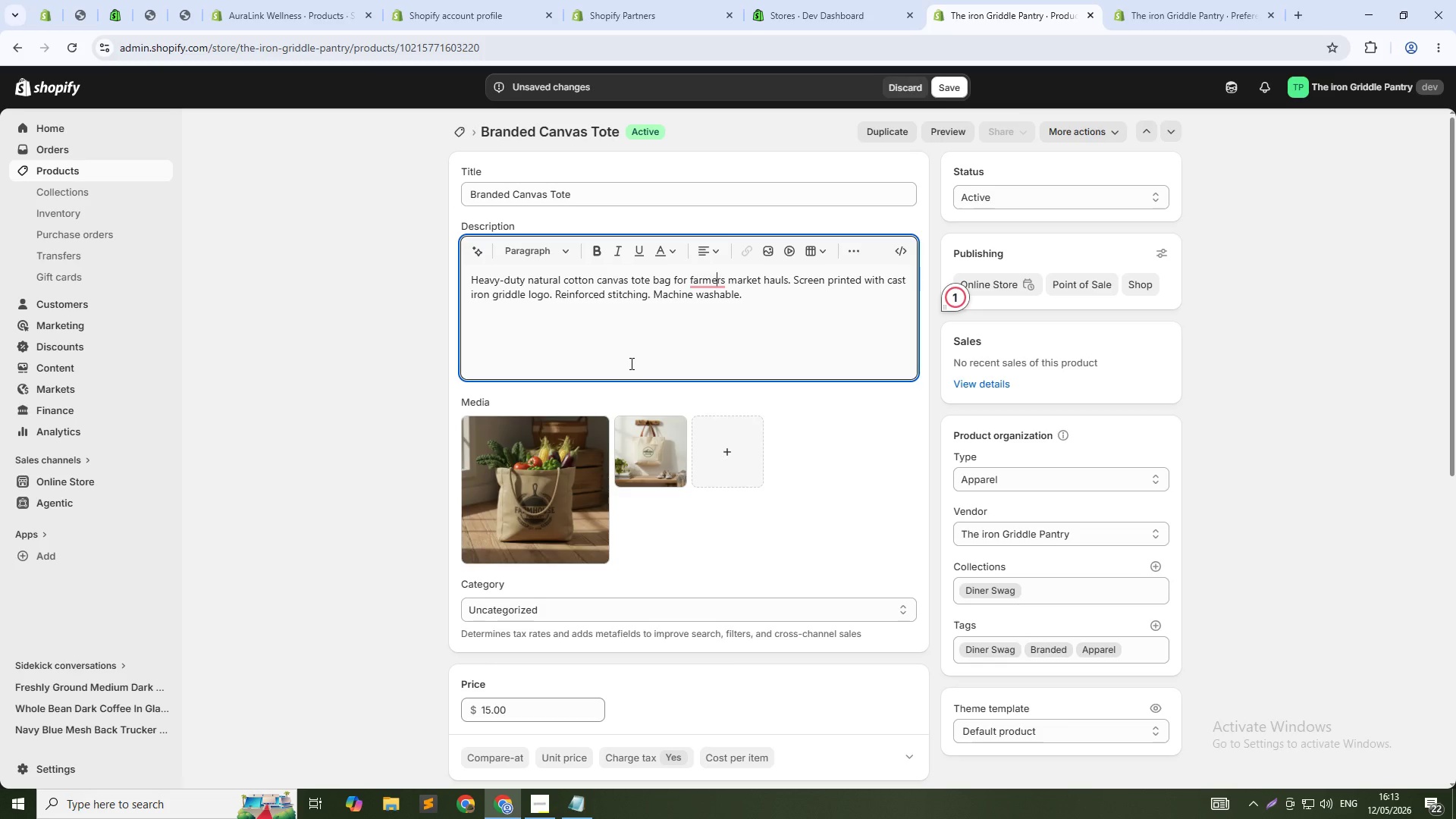 
wait(5.21)
 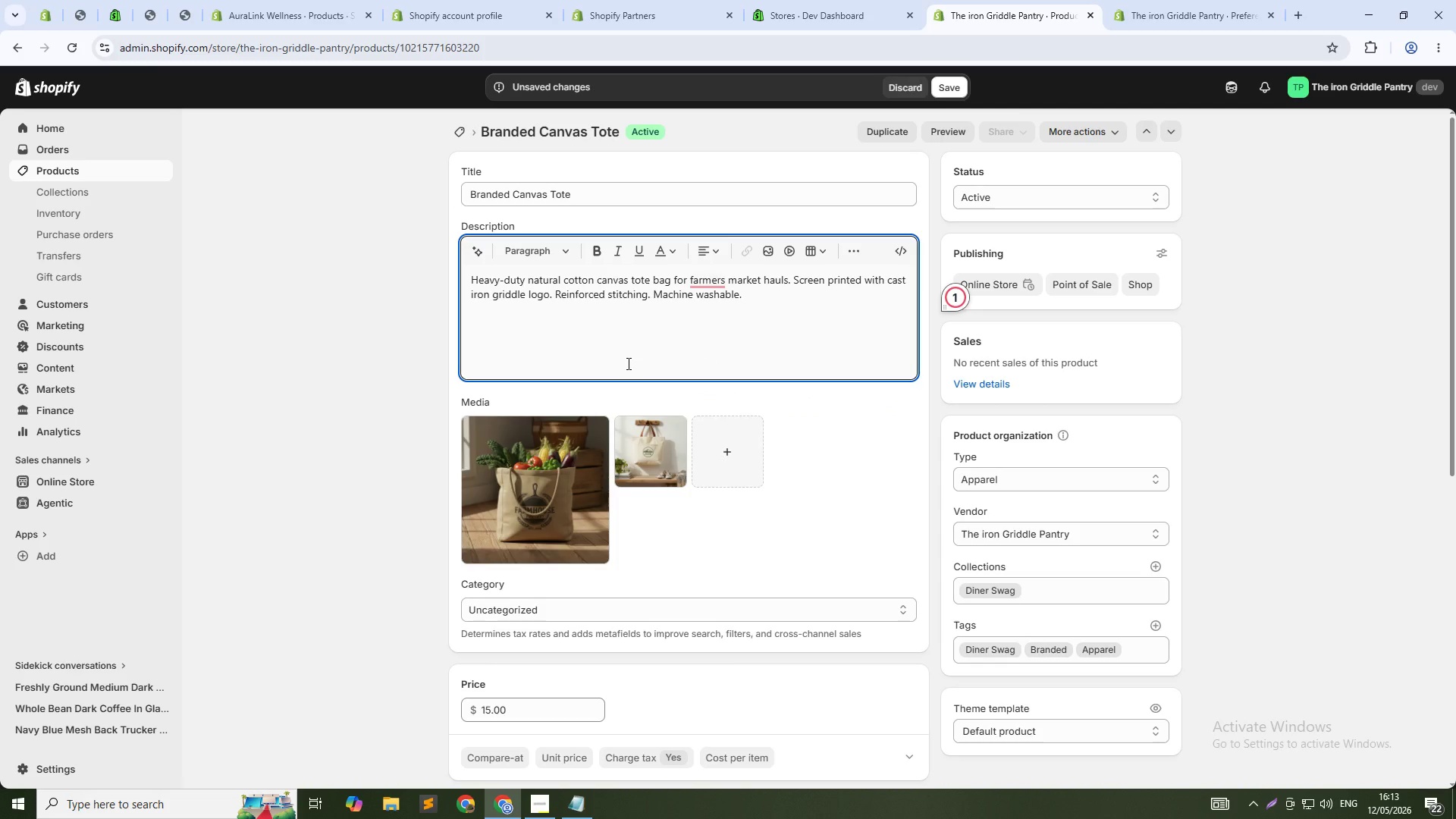 
scroll: coordinate [671, 345], scroll_direction: down, amount: 4.0
 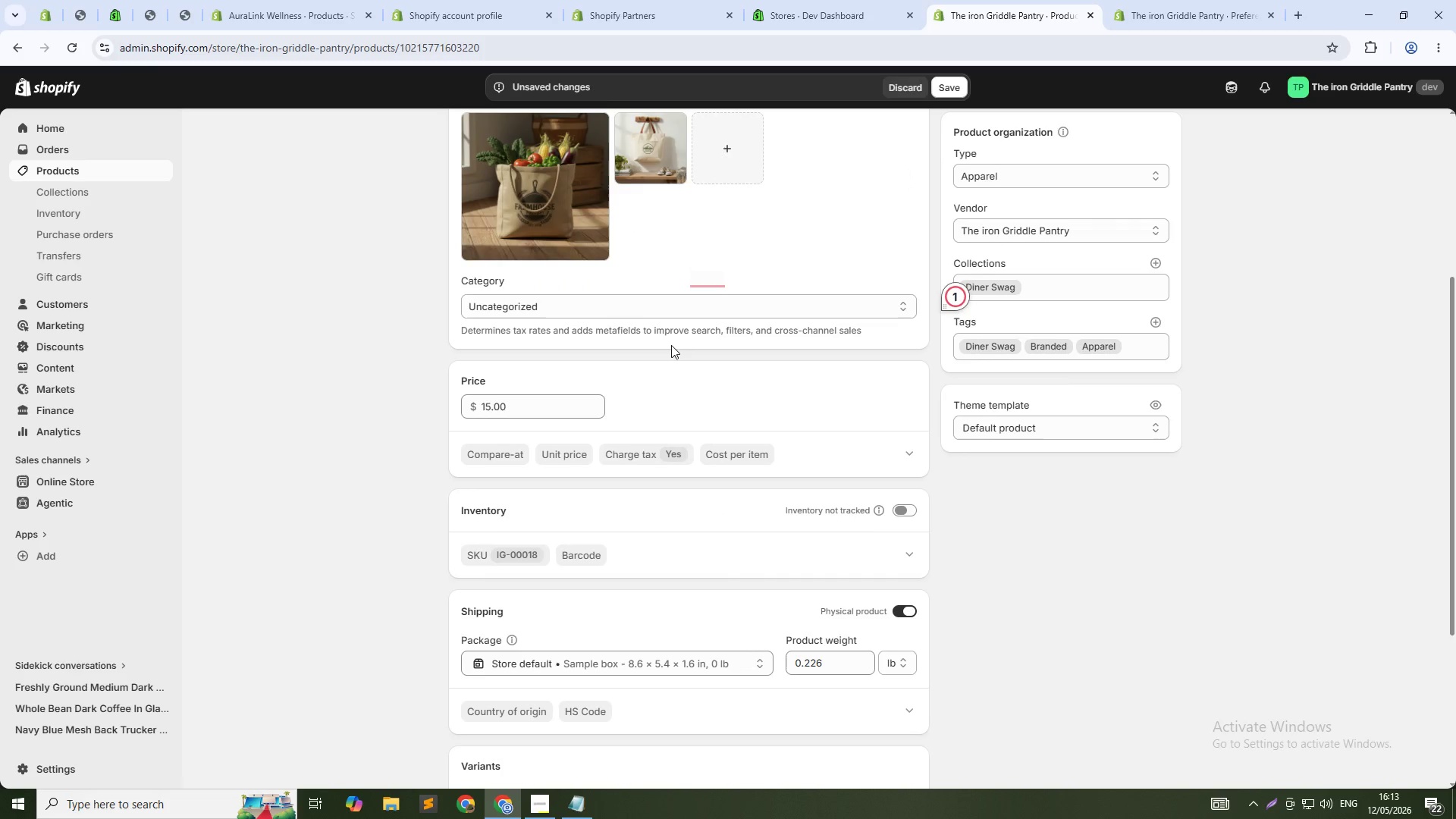 
scroll: coordinate [671, 345], scroll_direction: up, amount: 7.0
 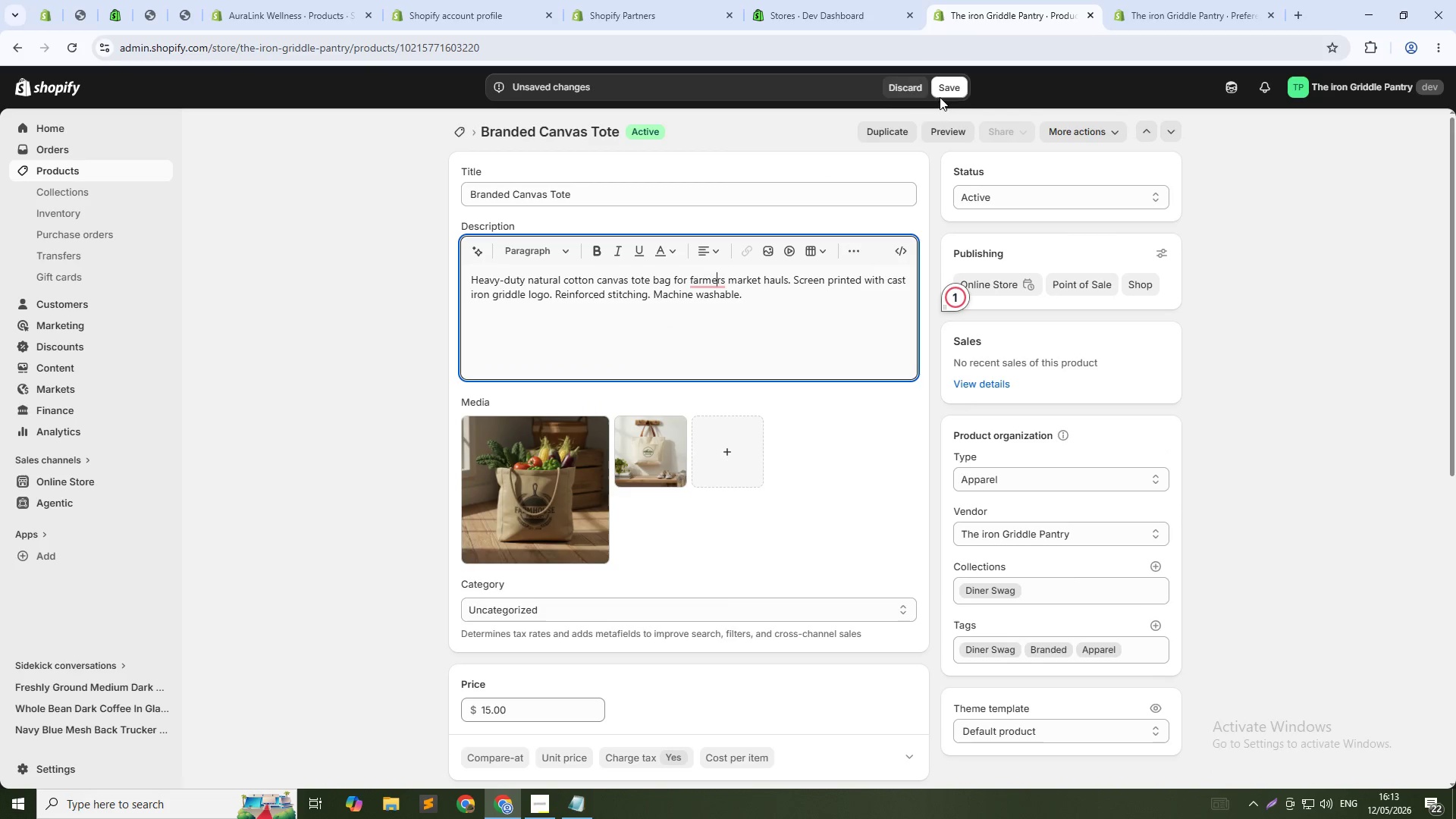 
left_click([962, 82])
 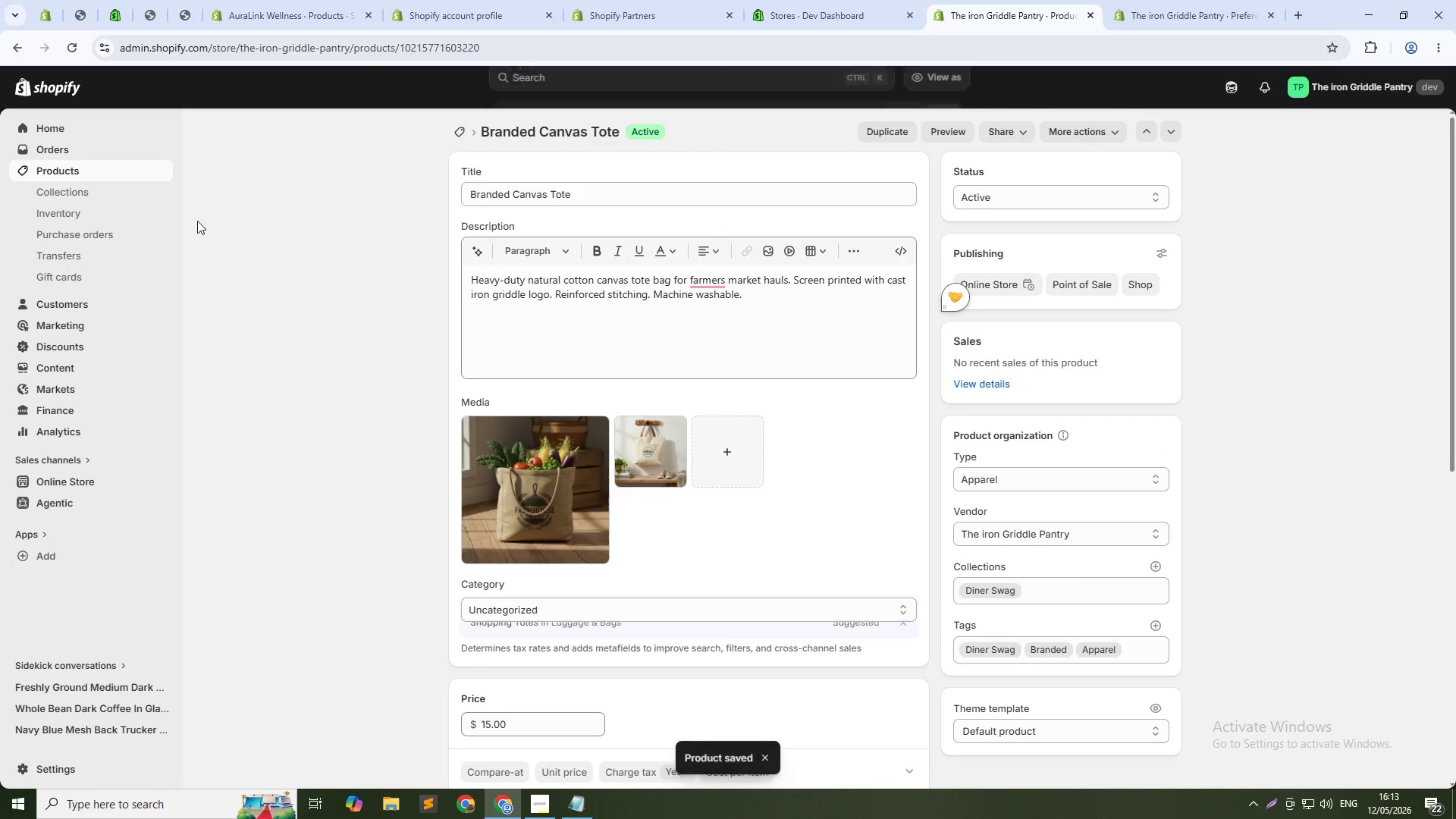 
wait(5.14)
 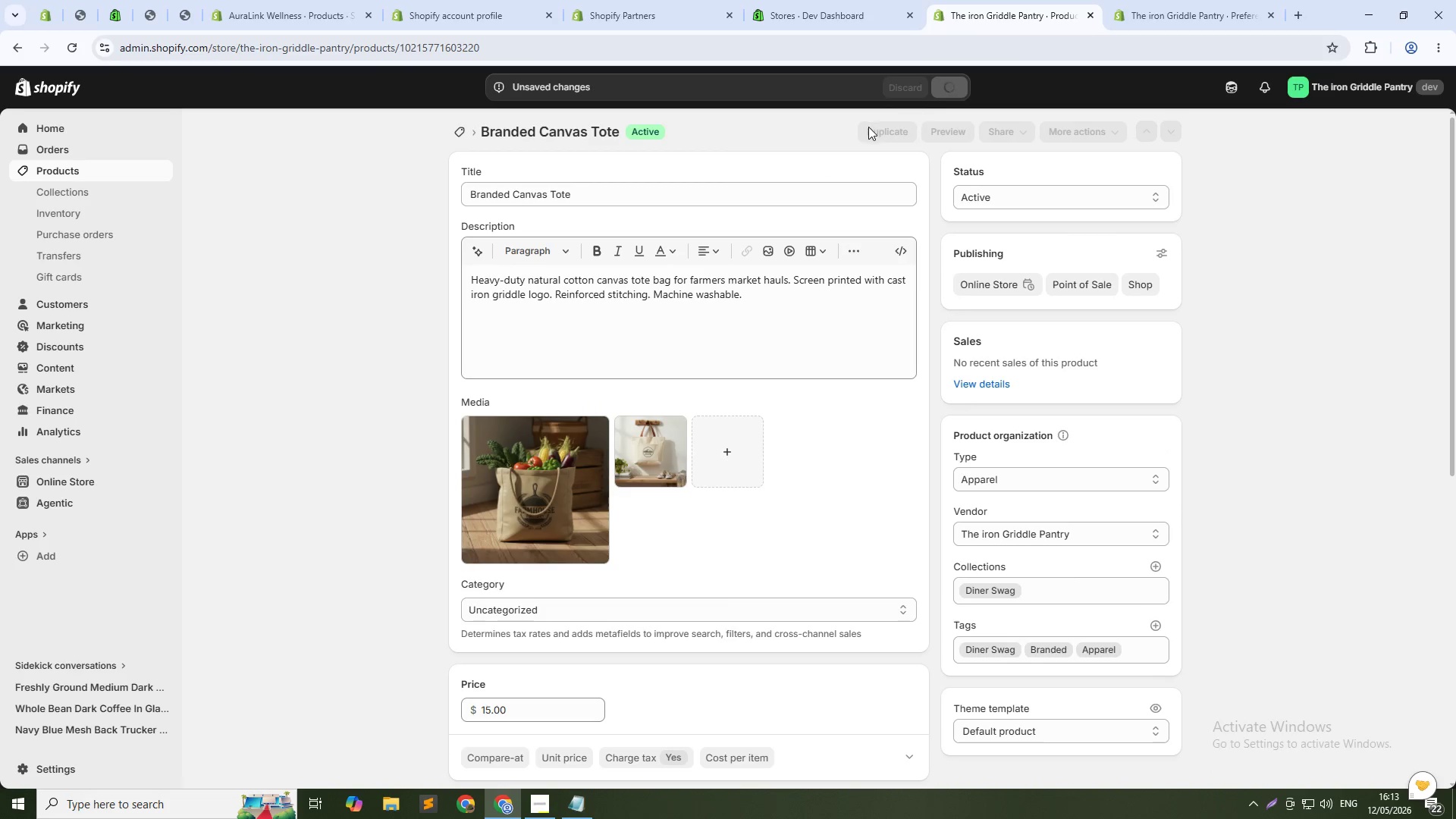 
left_click([93, 171])
 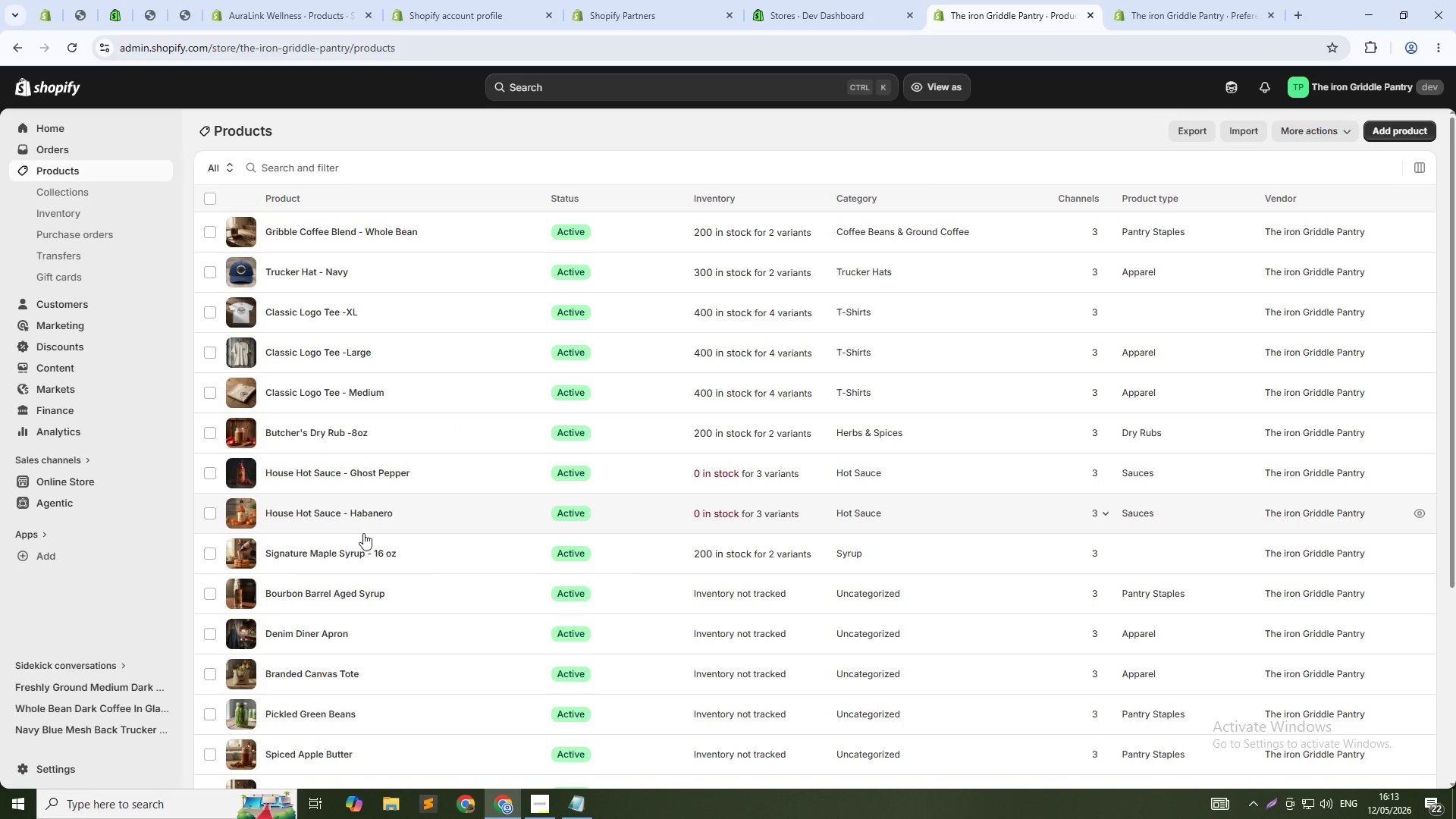 
scroll: coordinate [337, 555], scroll_direction: down, amount: 5.0
 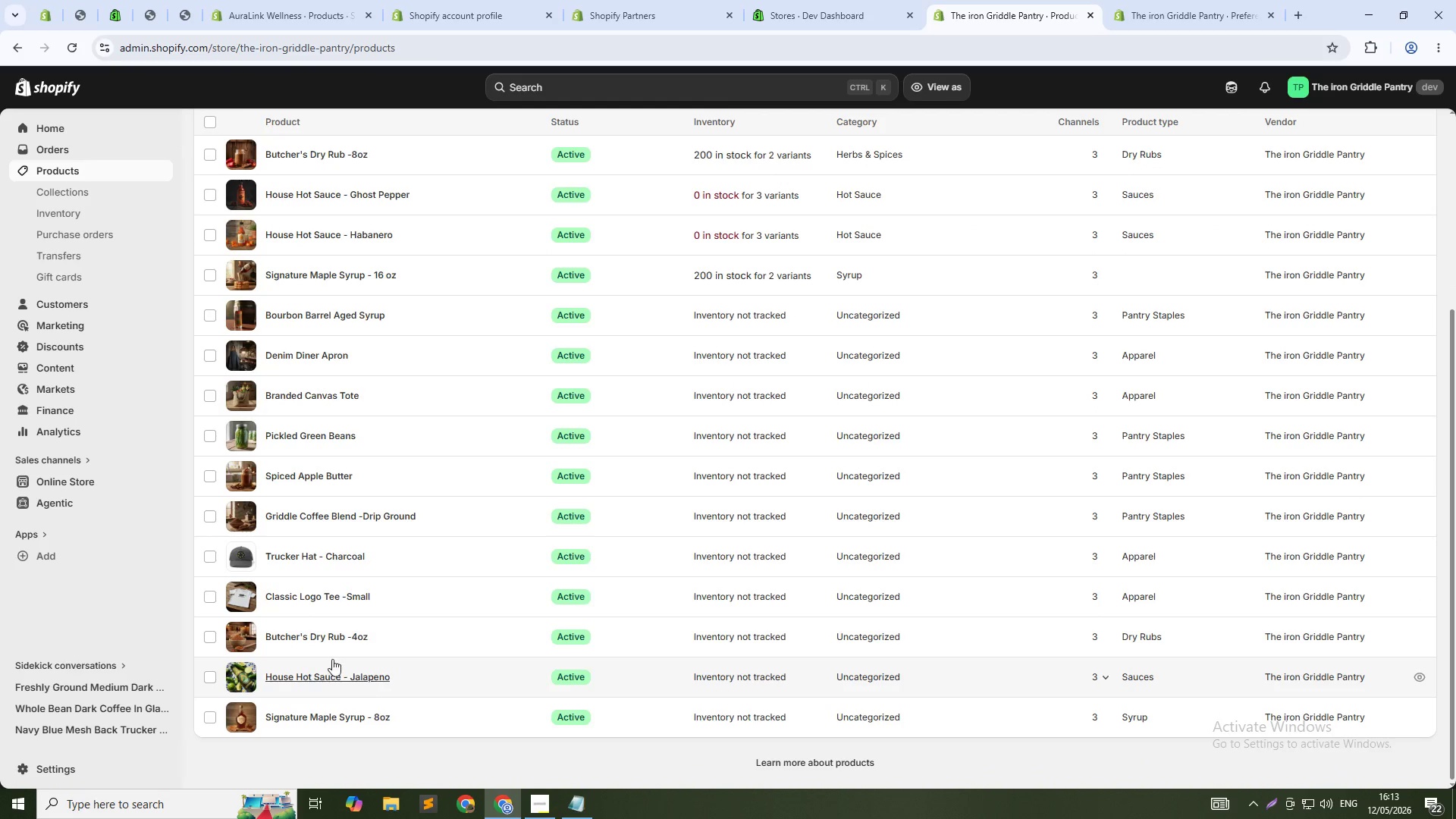 
left_click([293, 355])
 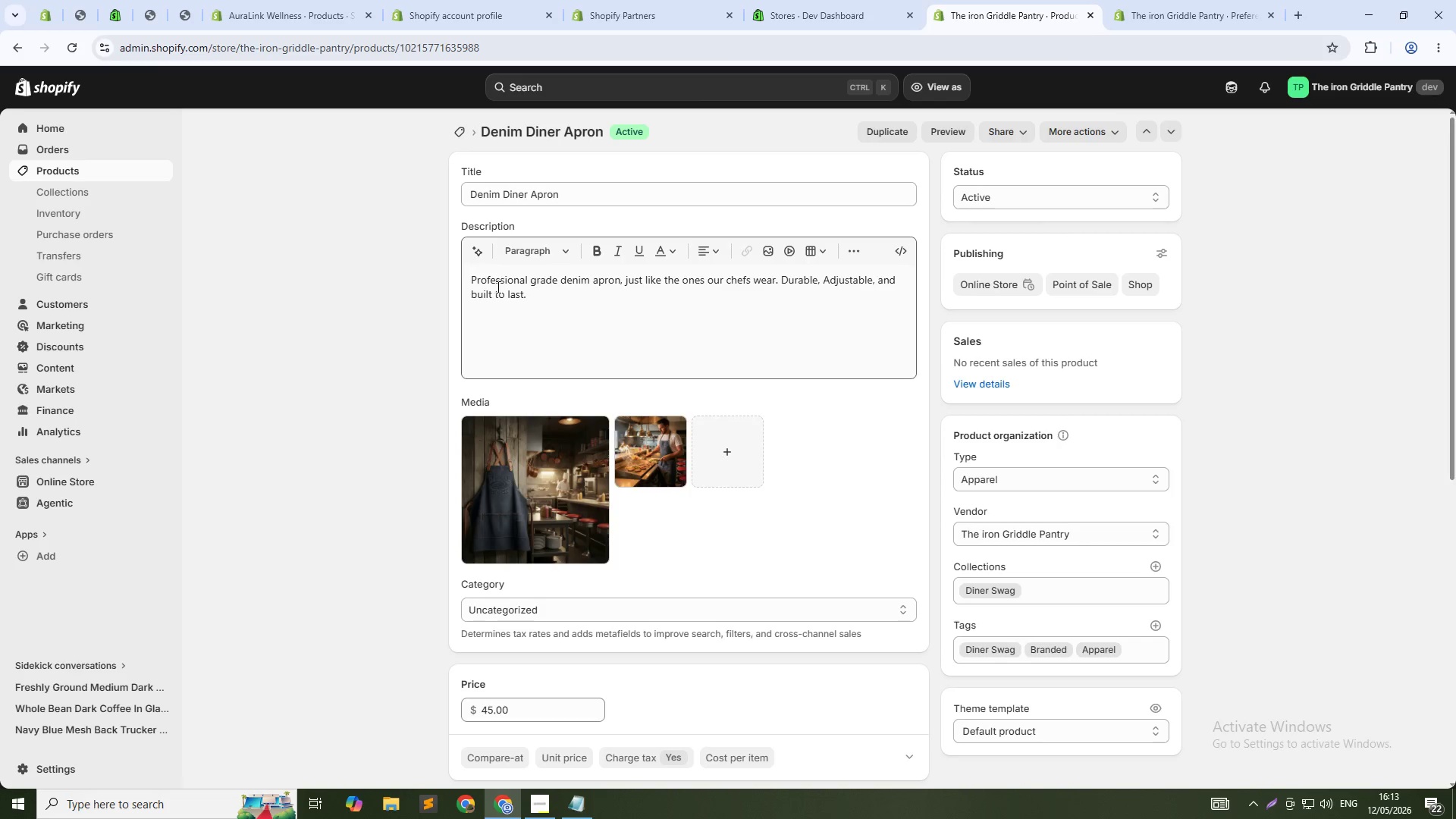 
left_click([523, 297])
 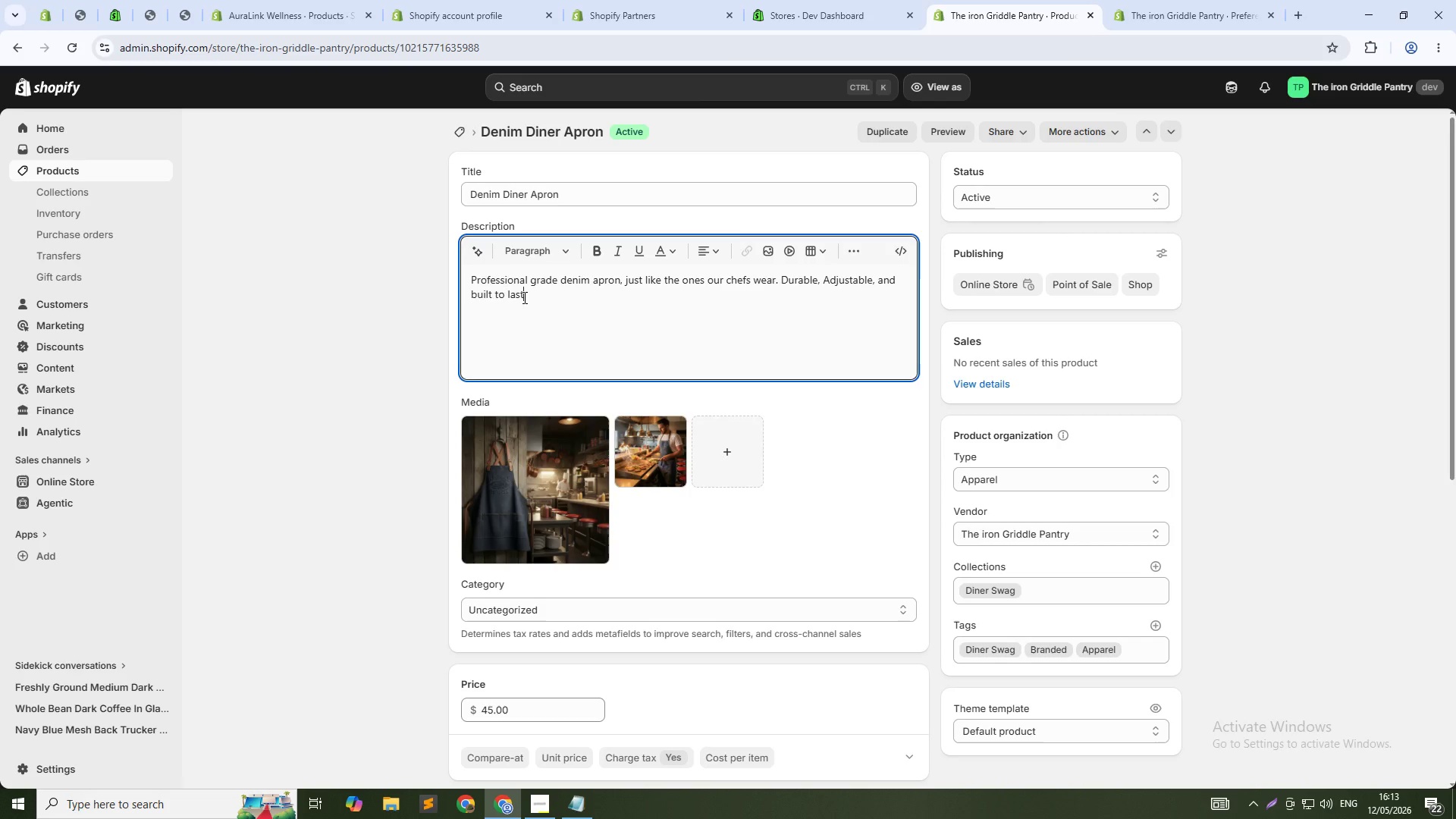 
key(Control+ControlLeft)
 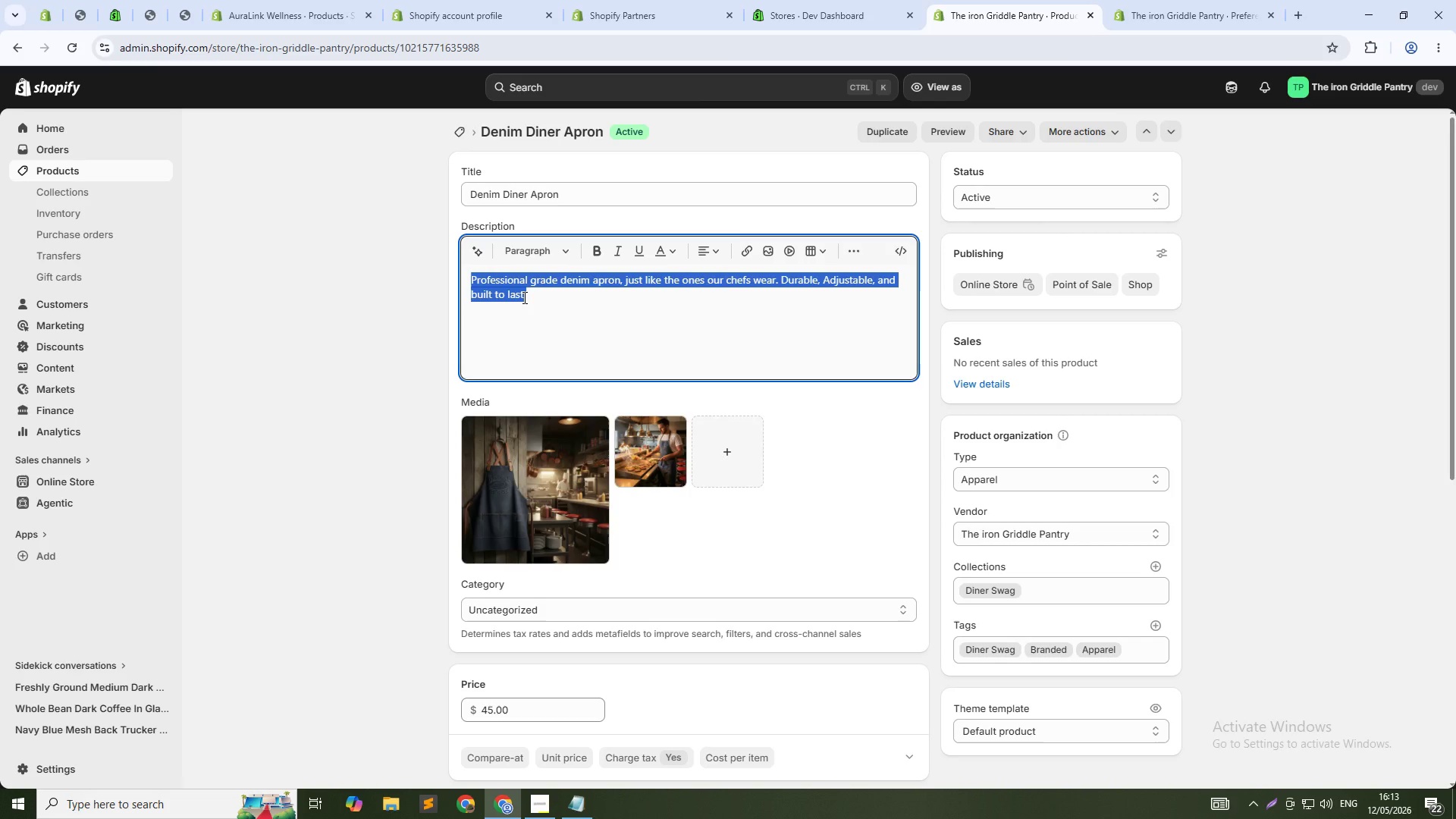 
key(Control+A)
 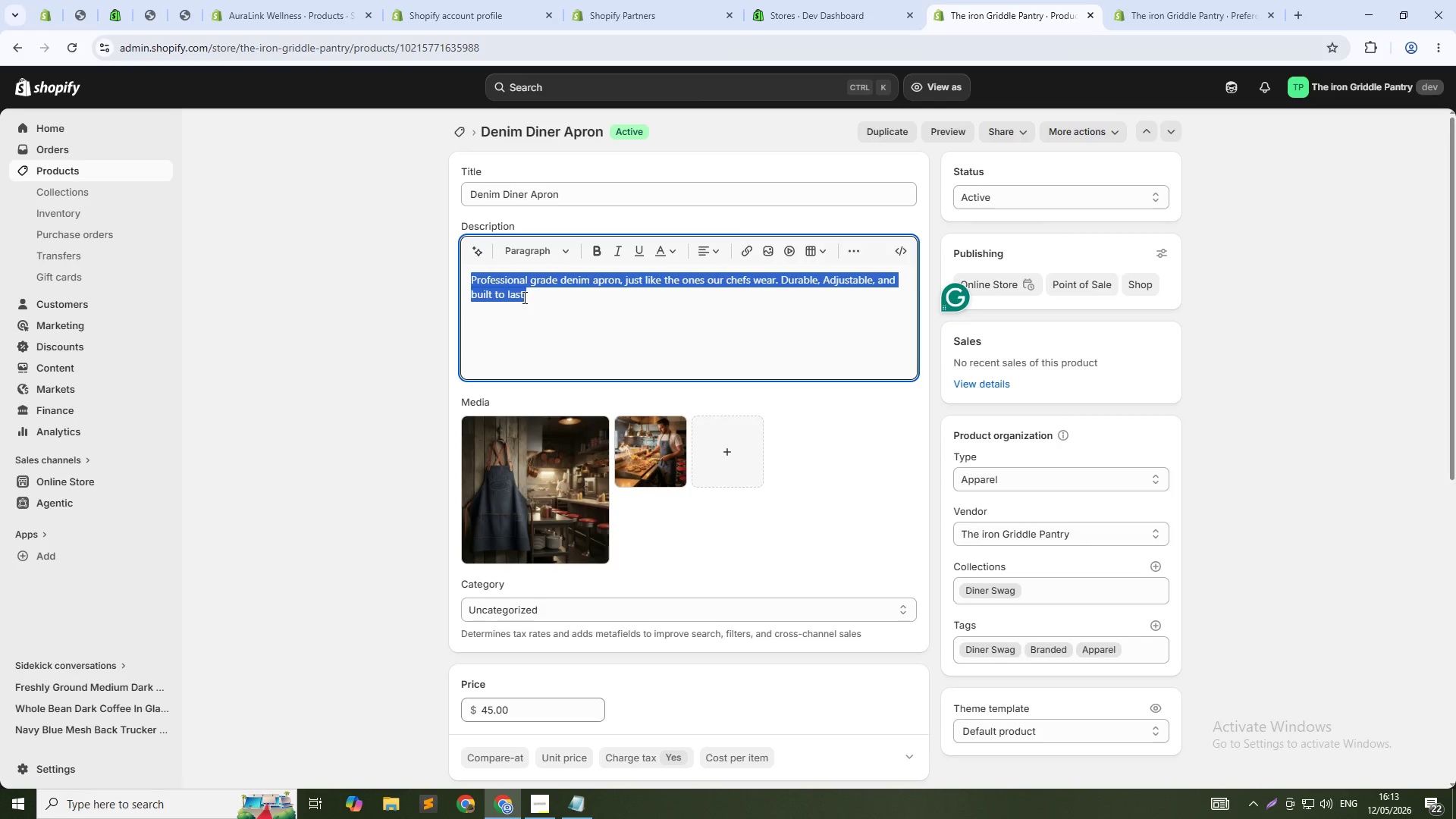 
type(Professional grade denim apron with adjustable leather strap, just like our chefs ewar. Lrage)
key(Backspace)
key(Backspace)
key(Backspace)
key(Backspace)
type(arge front pocket with embroidered logo. Universal fit.)
 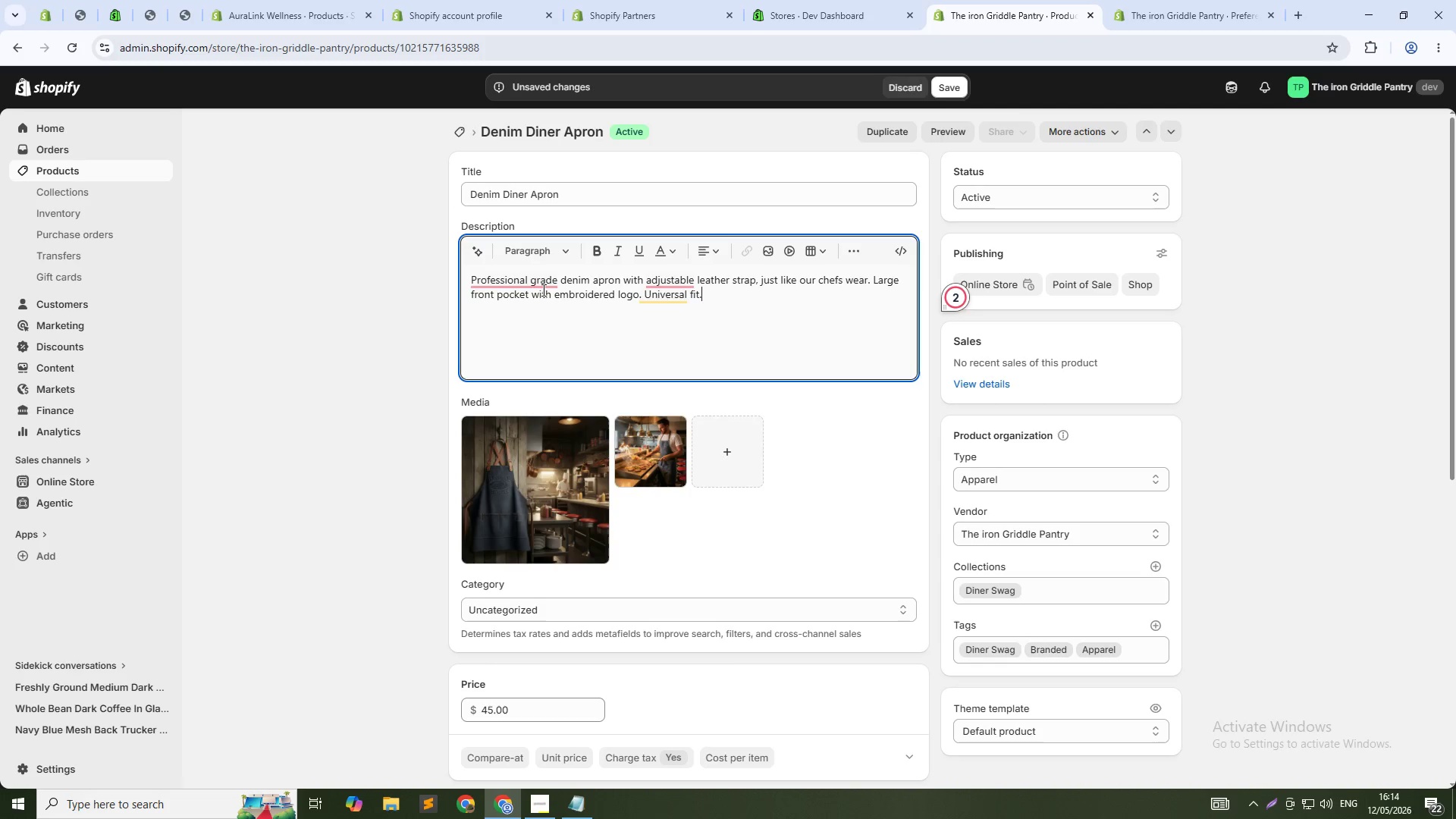 
mouse_move([492, 301])
 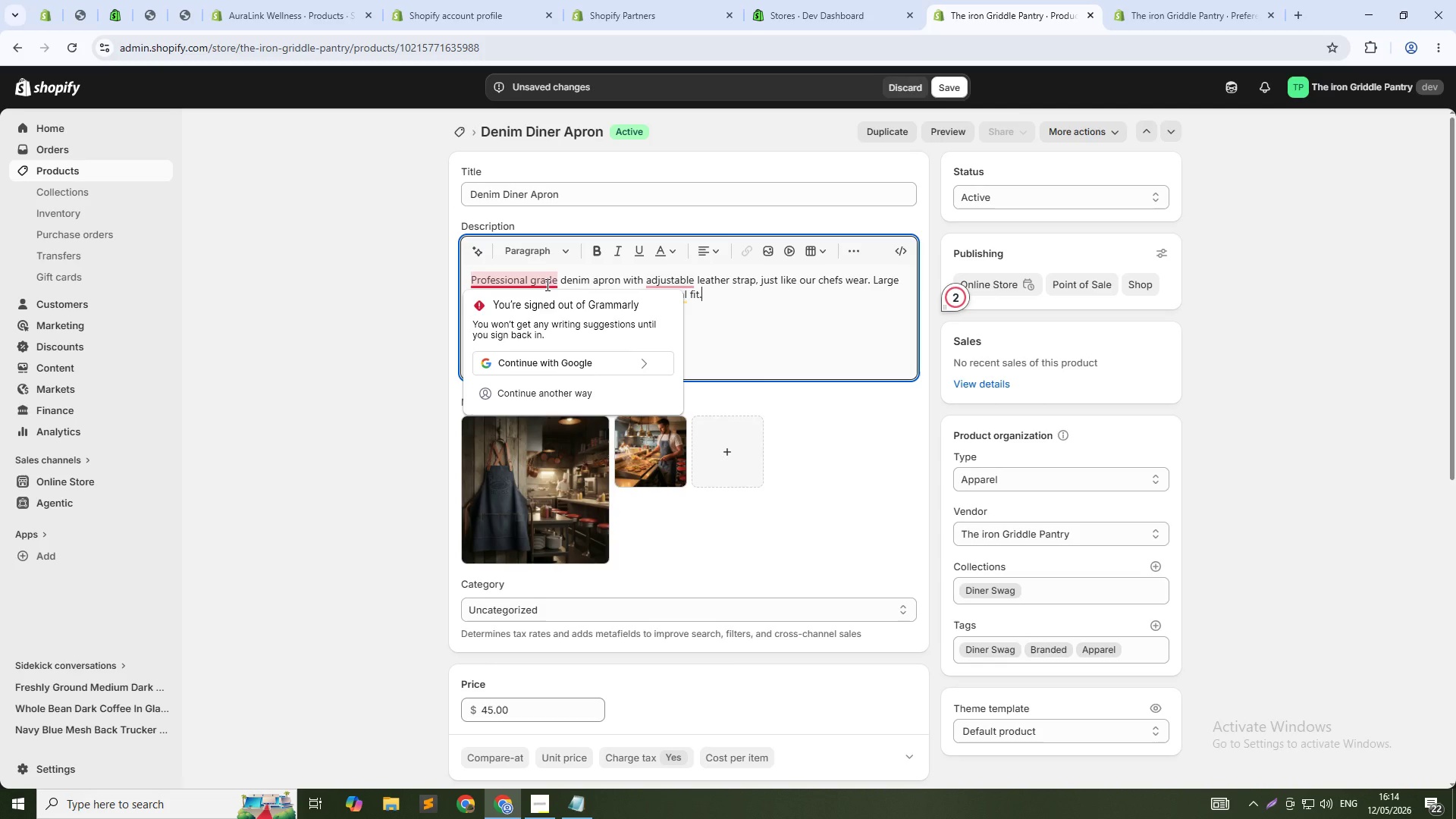 
wait(9.22)
 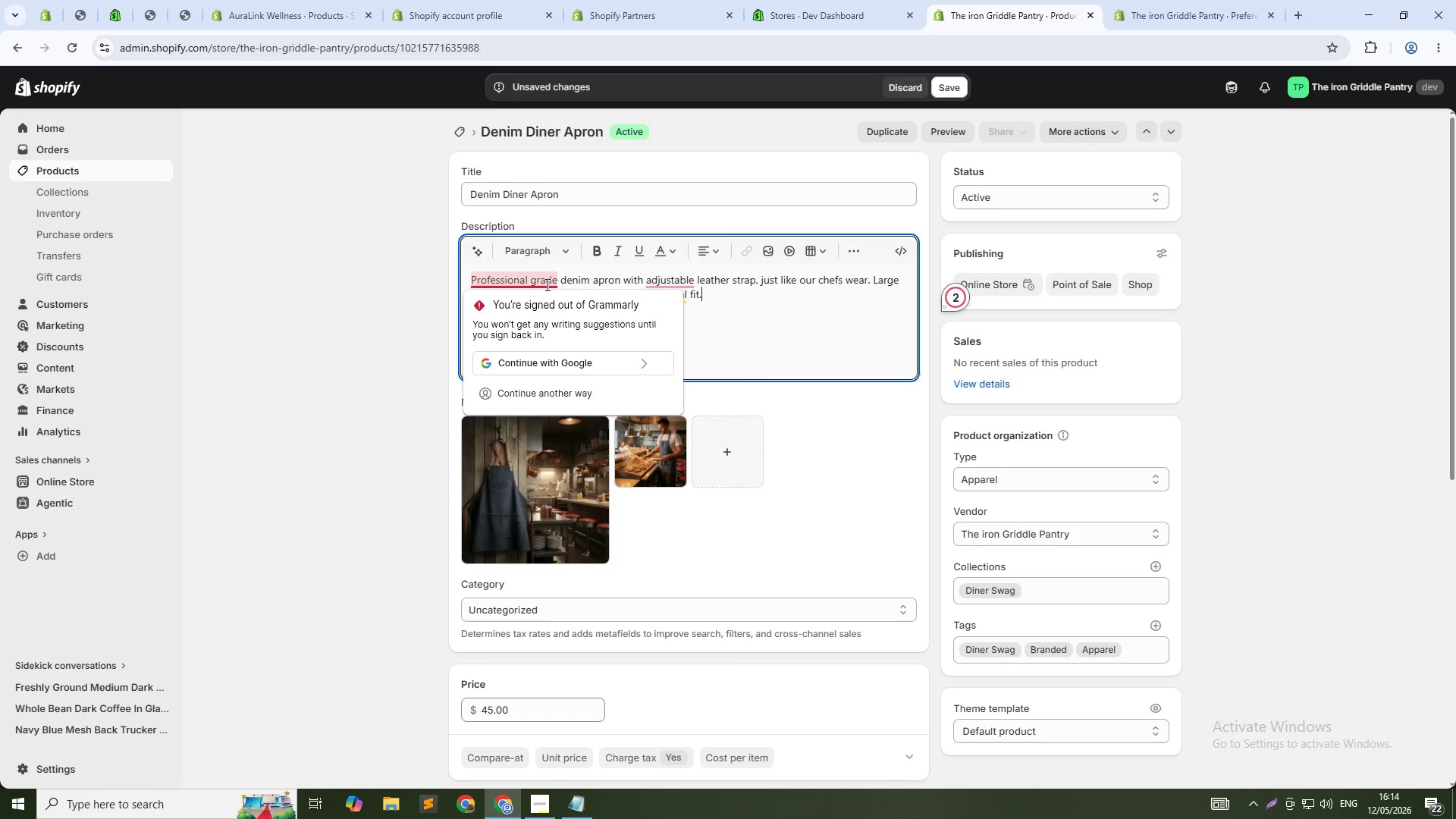 
left_click_drag(start_coordinate=[742, 303], to_coordinate=[735, 303])
 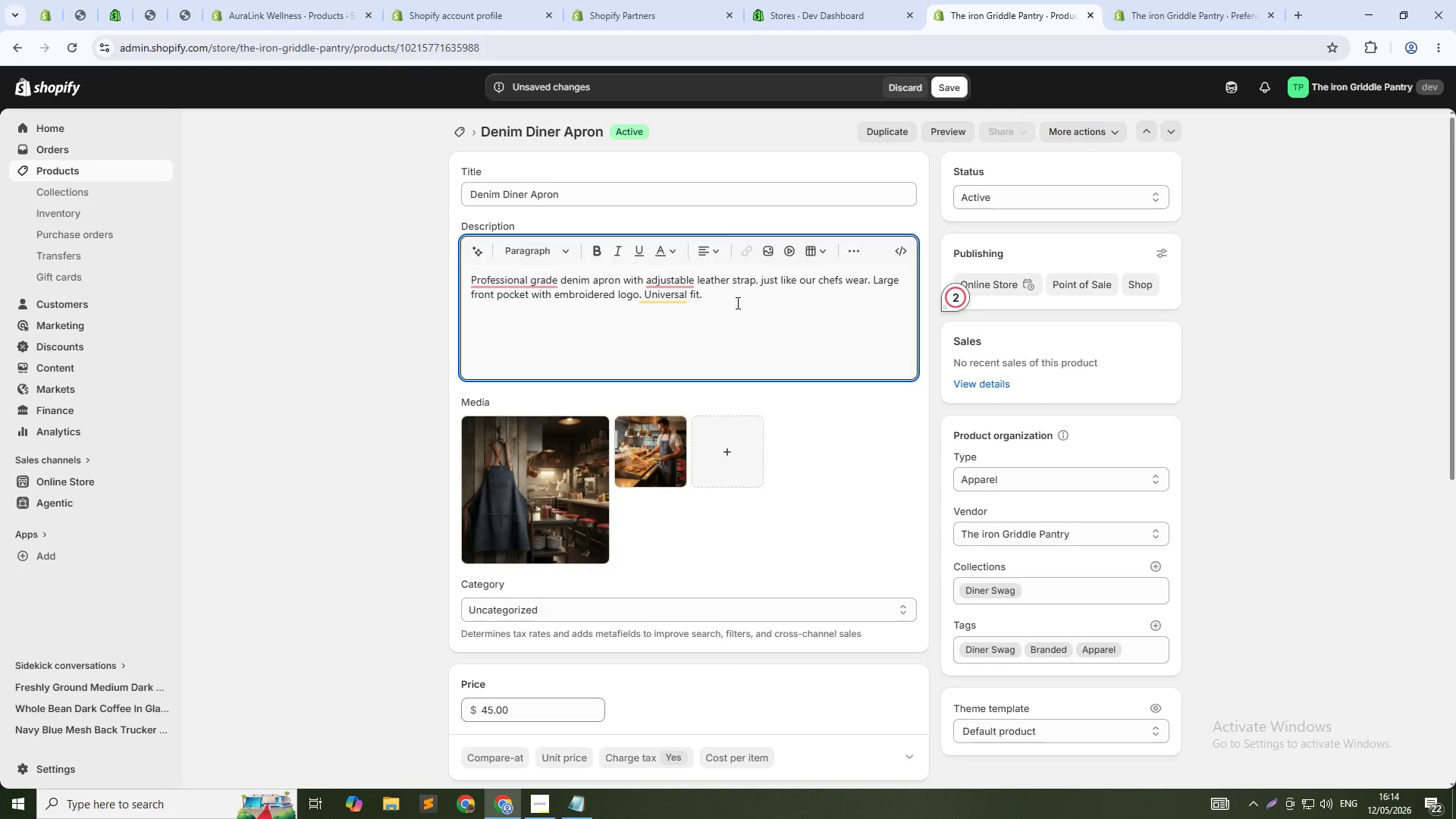 
wait(10.92)
 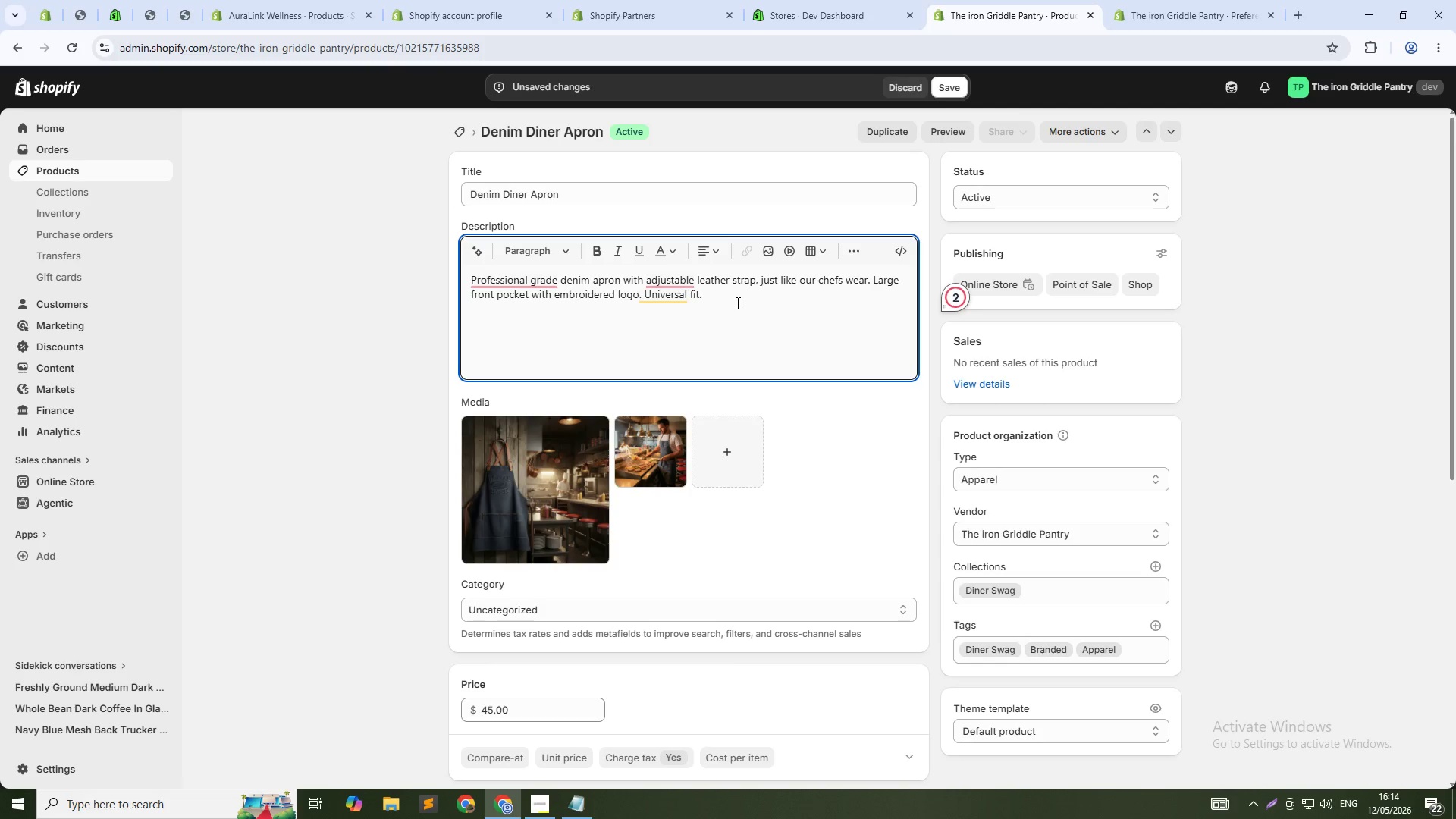 
left_click([959, 83])
 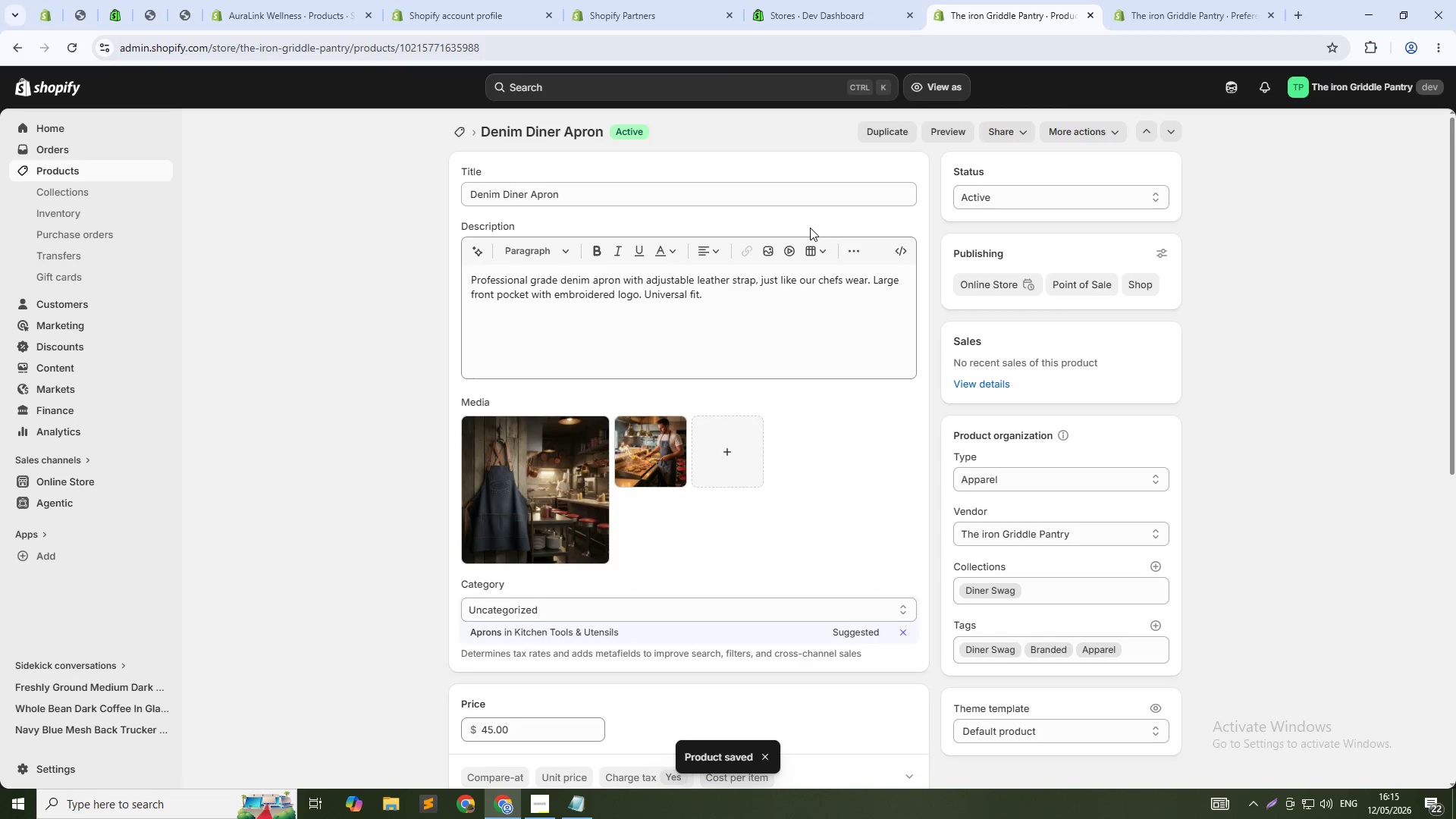 
wait(6.06)
 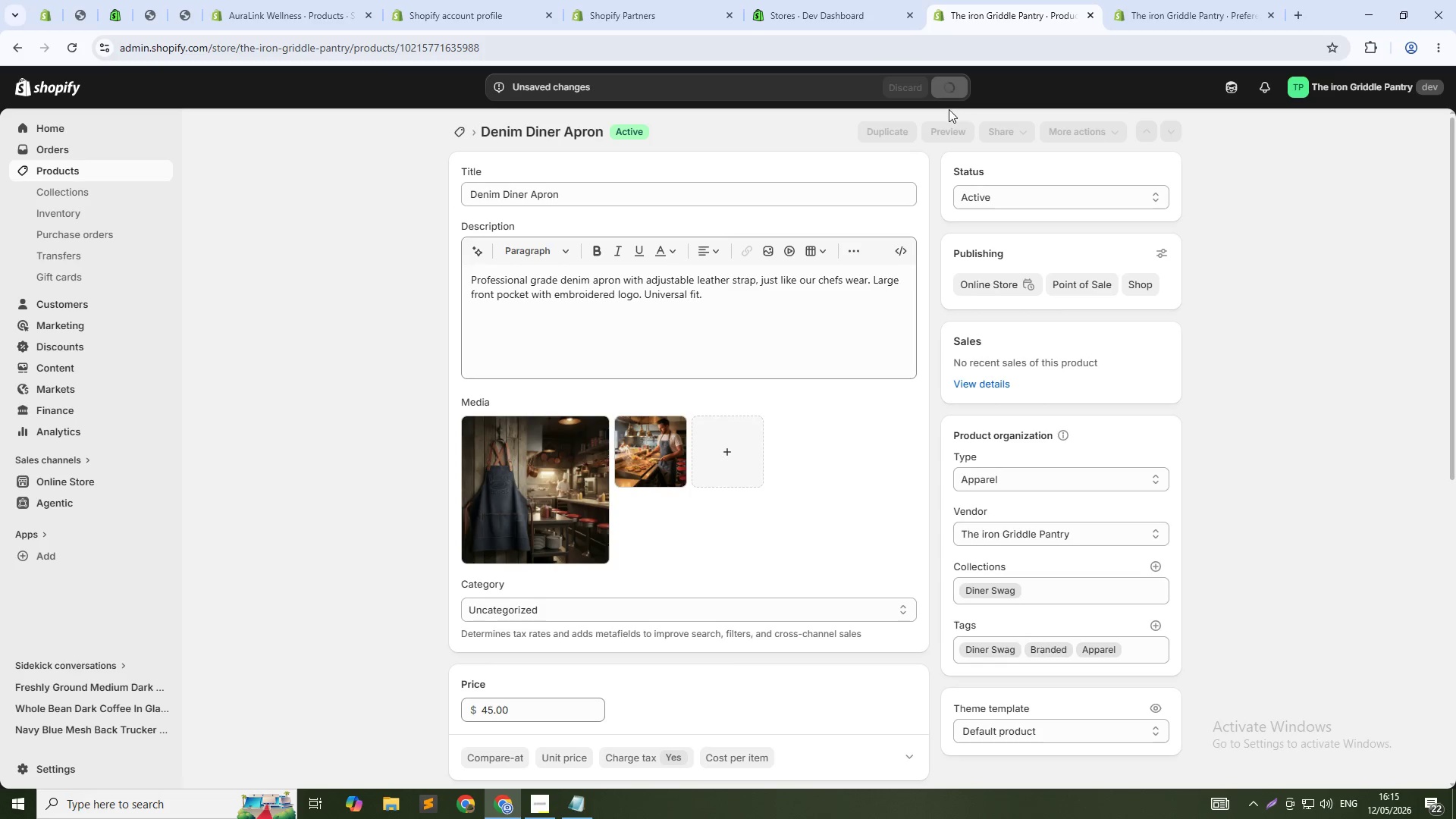 
scroll: coordinate [718, 269], scroll_direction: down, amount: 5.0
 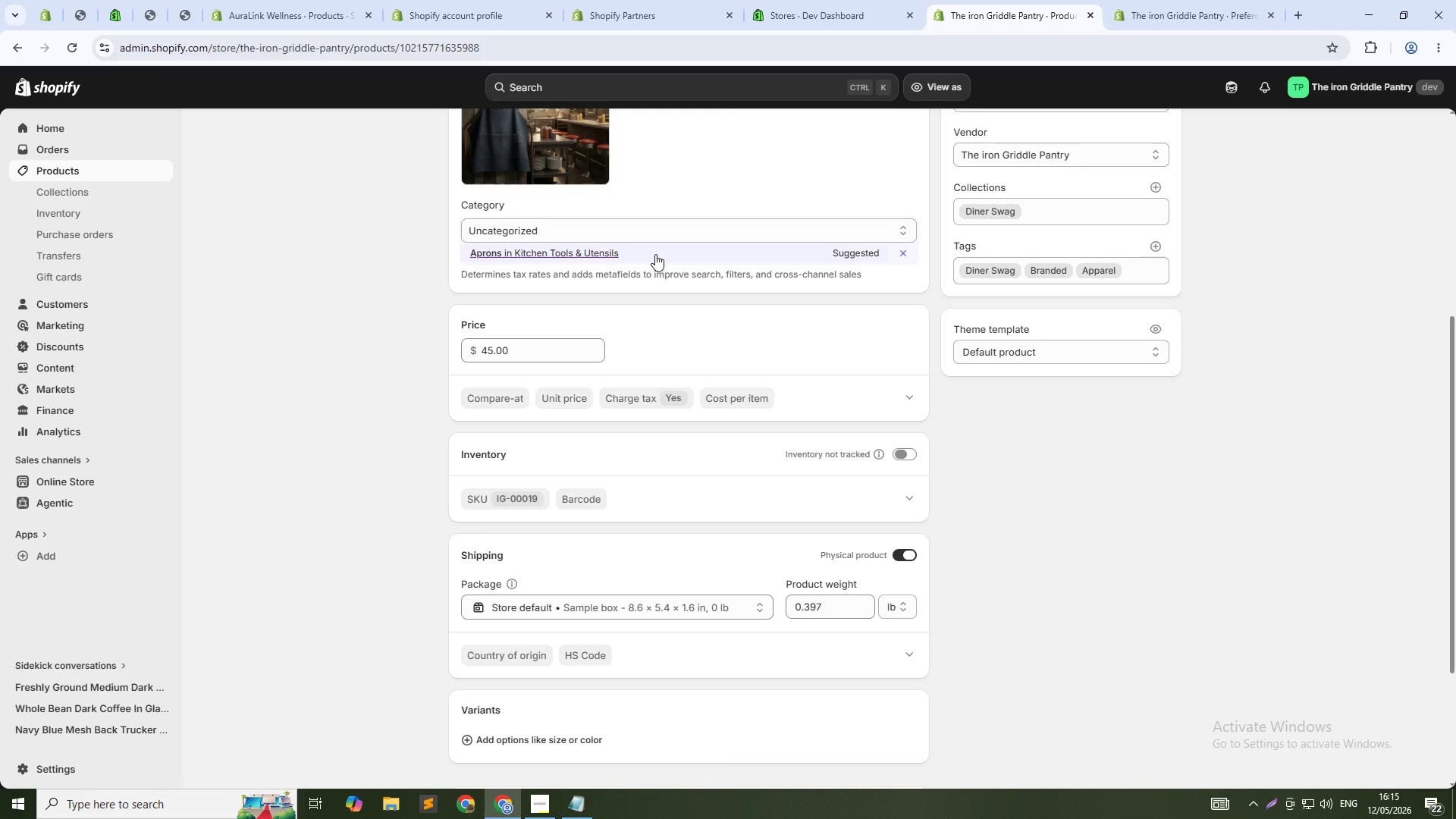 
wait(25.19)
 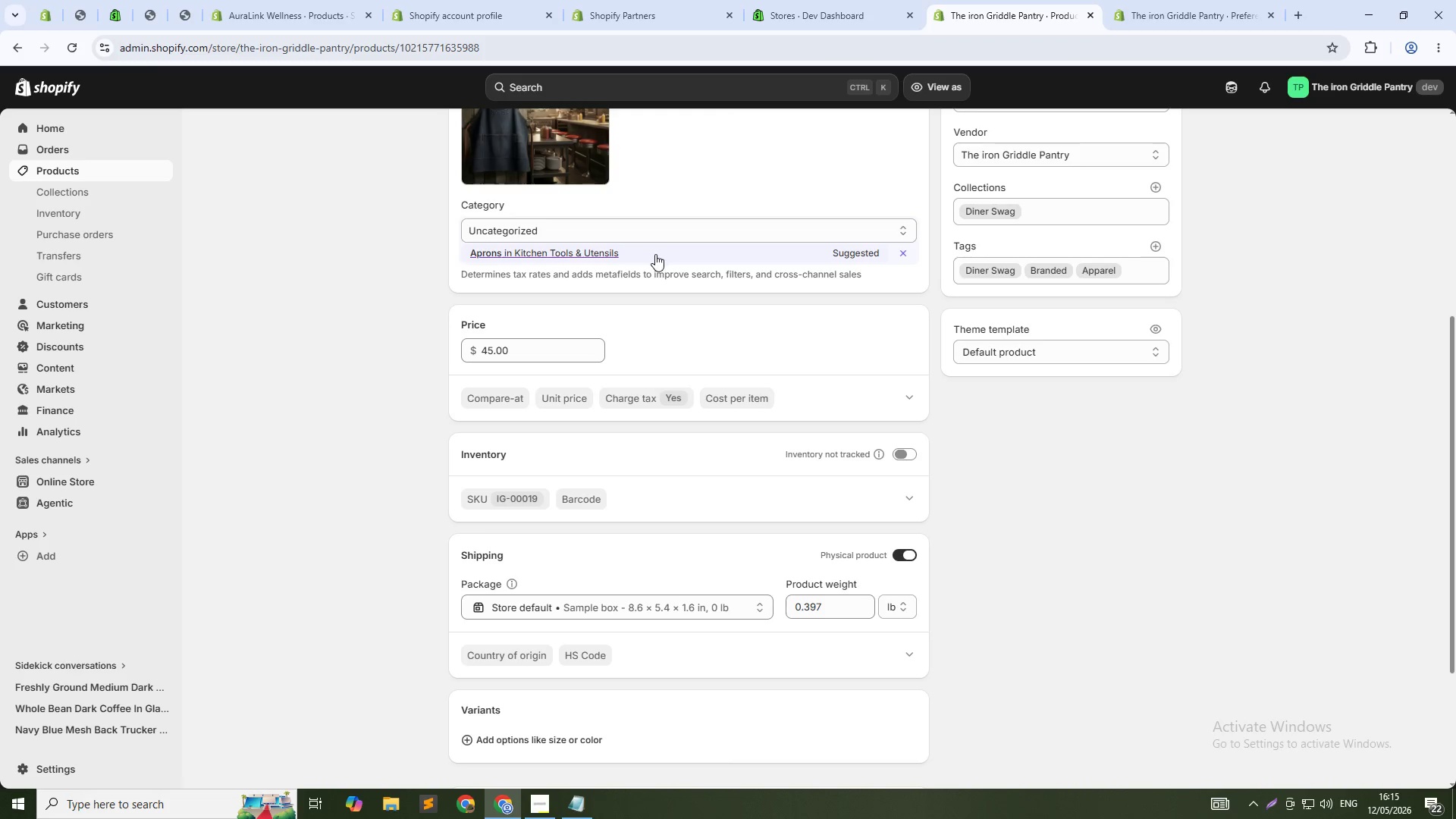 
scroll: coordinate [641, 262], scroll_direction: up, amount: 9.0
 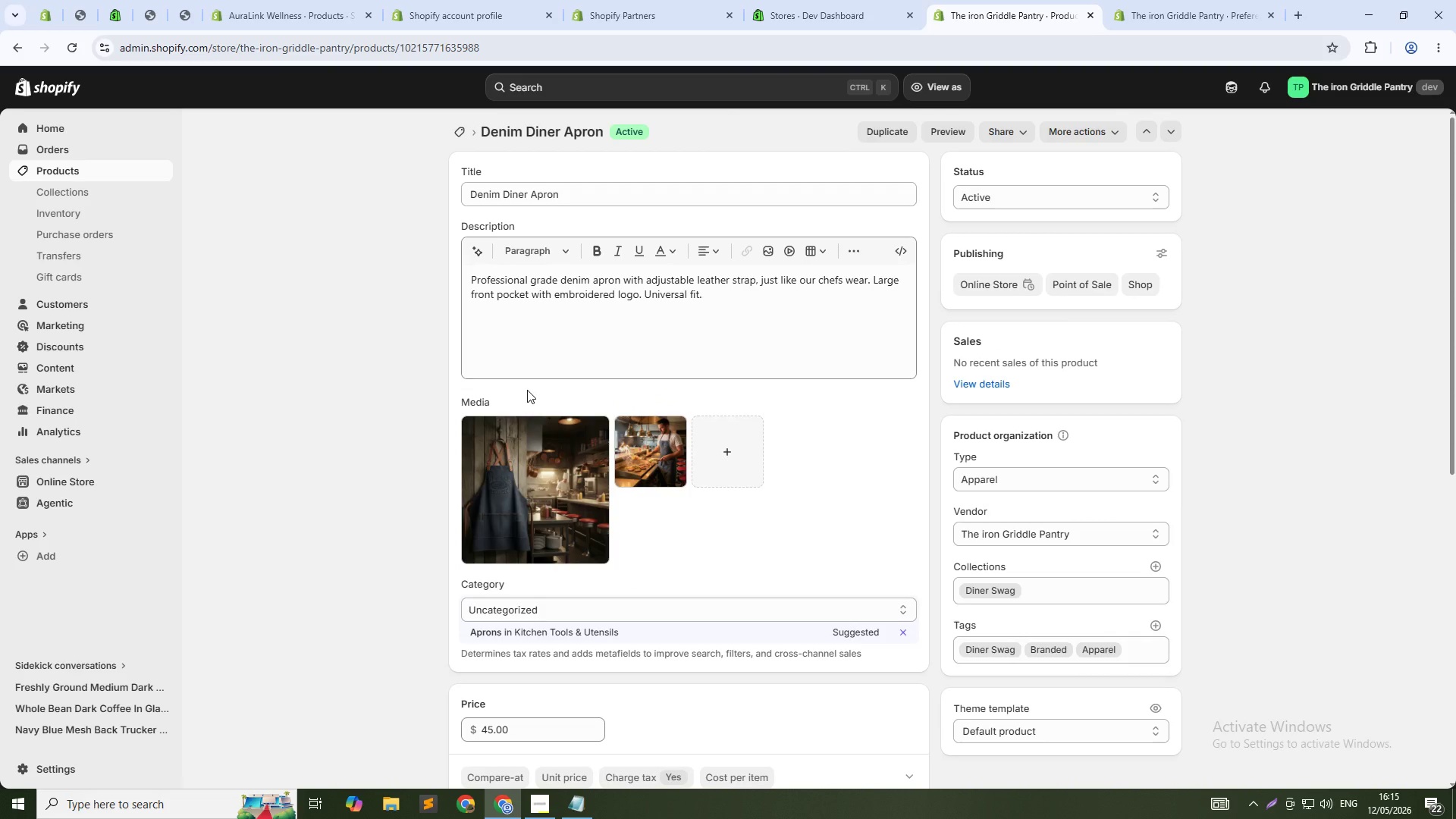 
wait(20.31)
 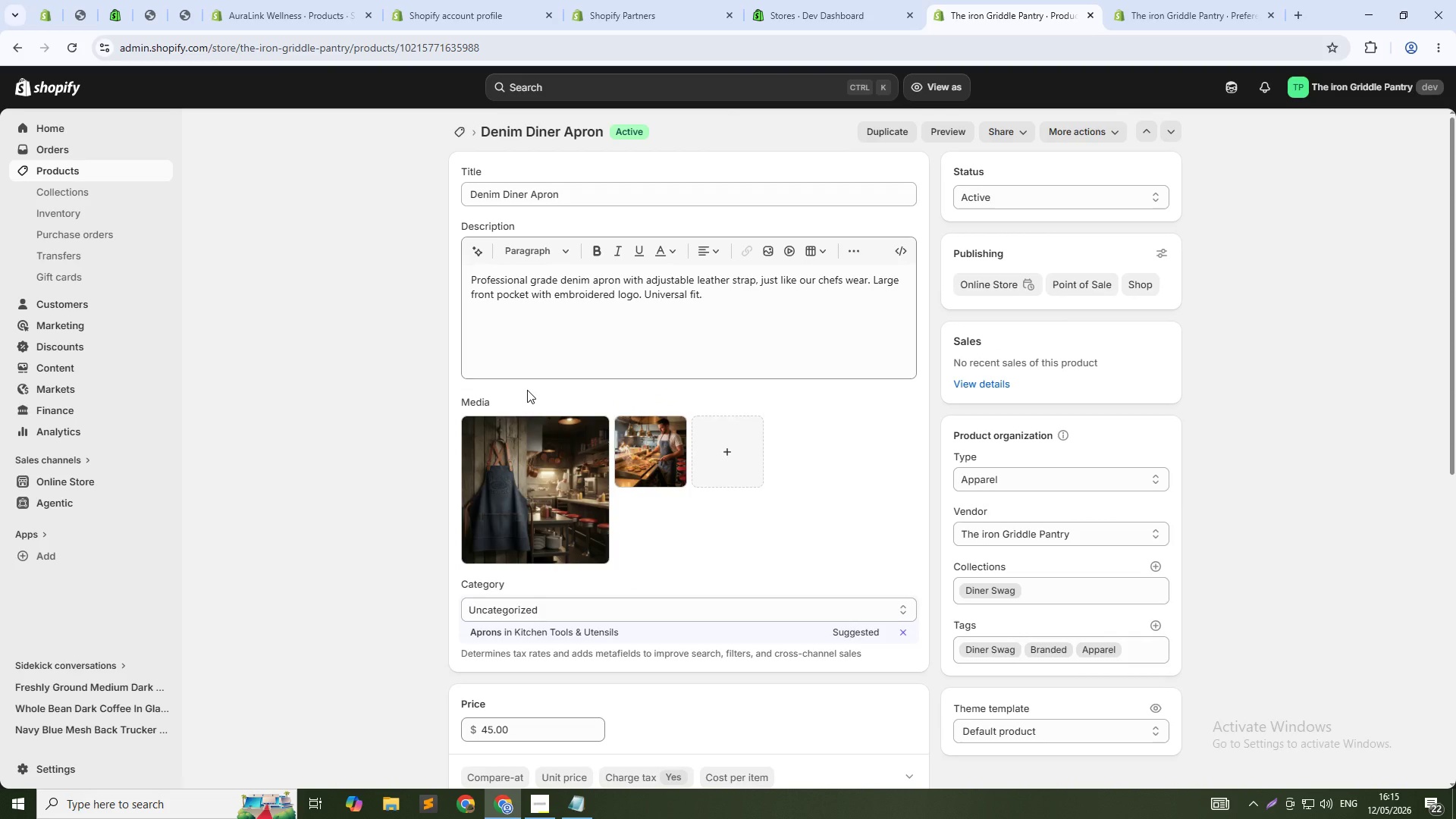 
left_click([96, 170])
 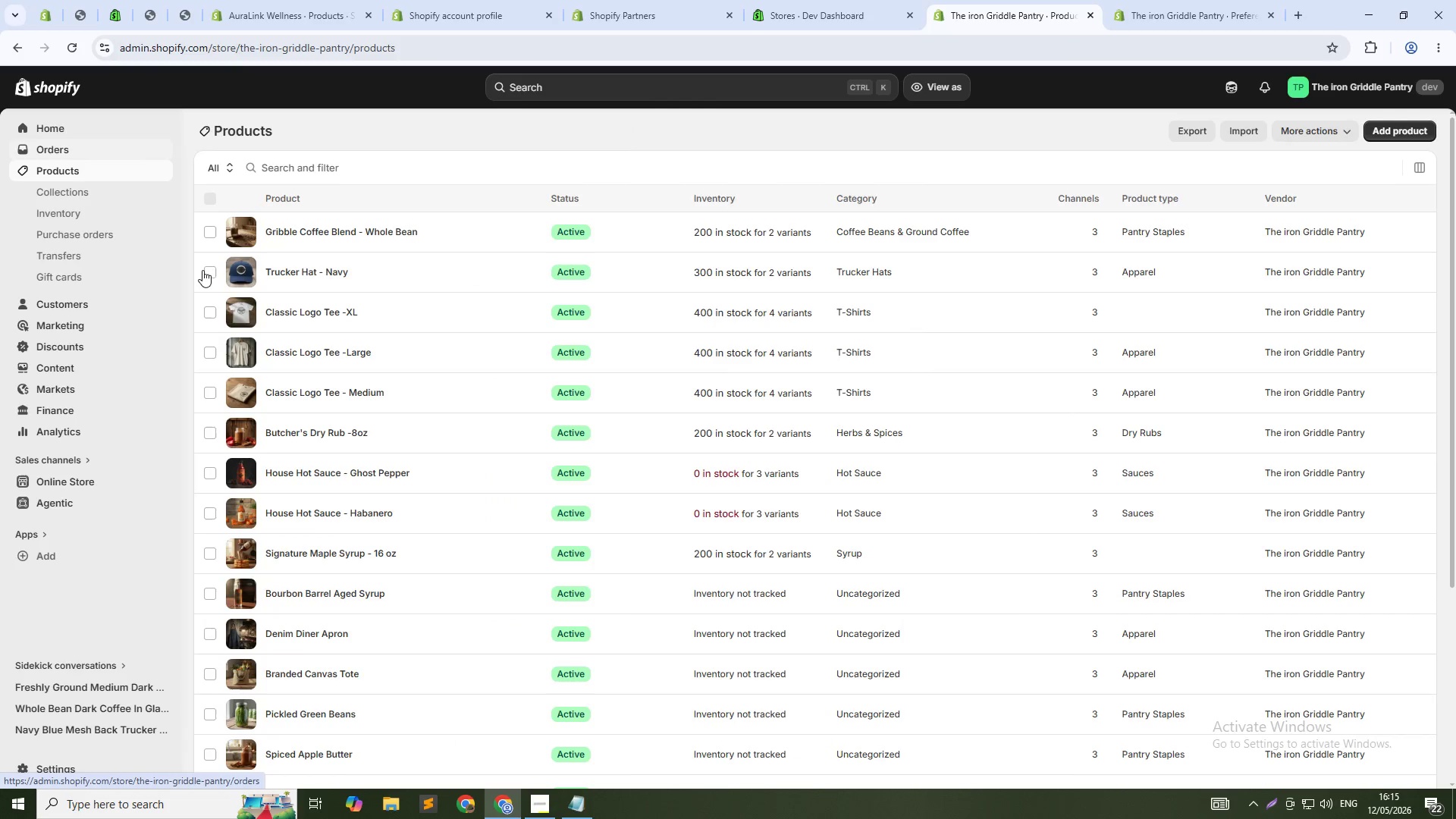 
scroll: coordinate [309, 259], scroll_direction: down, amount: 8.0
 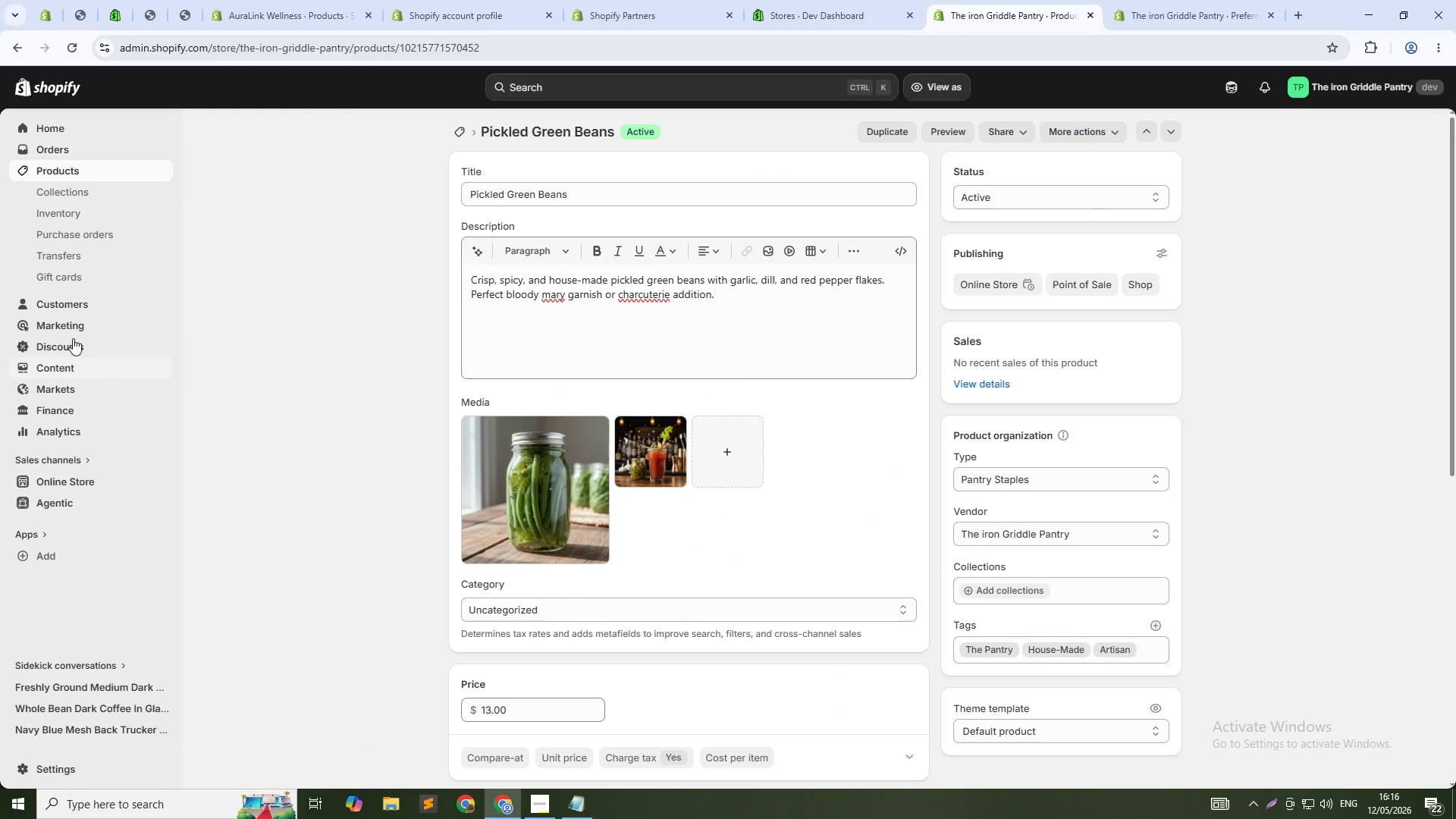 
wait(6.51)
 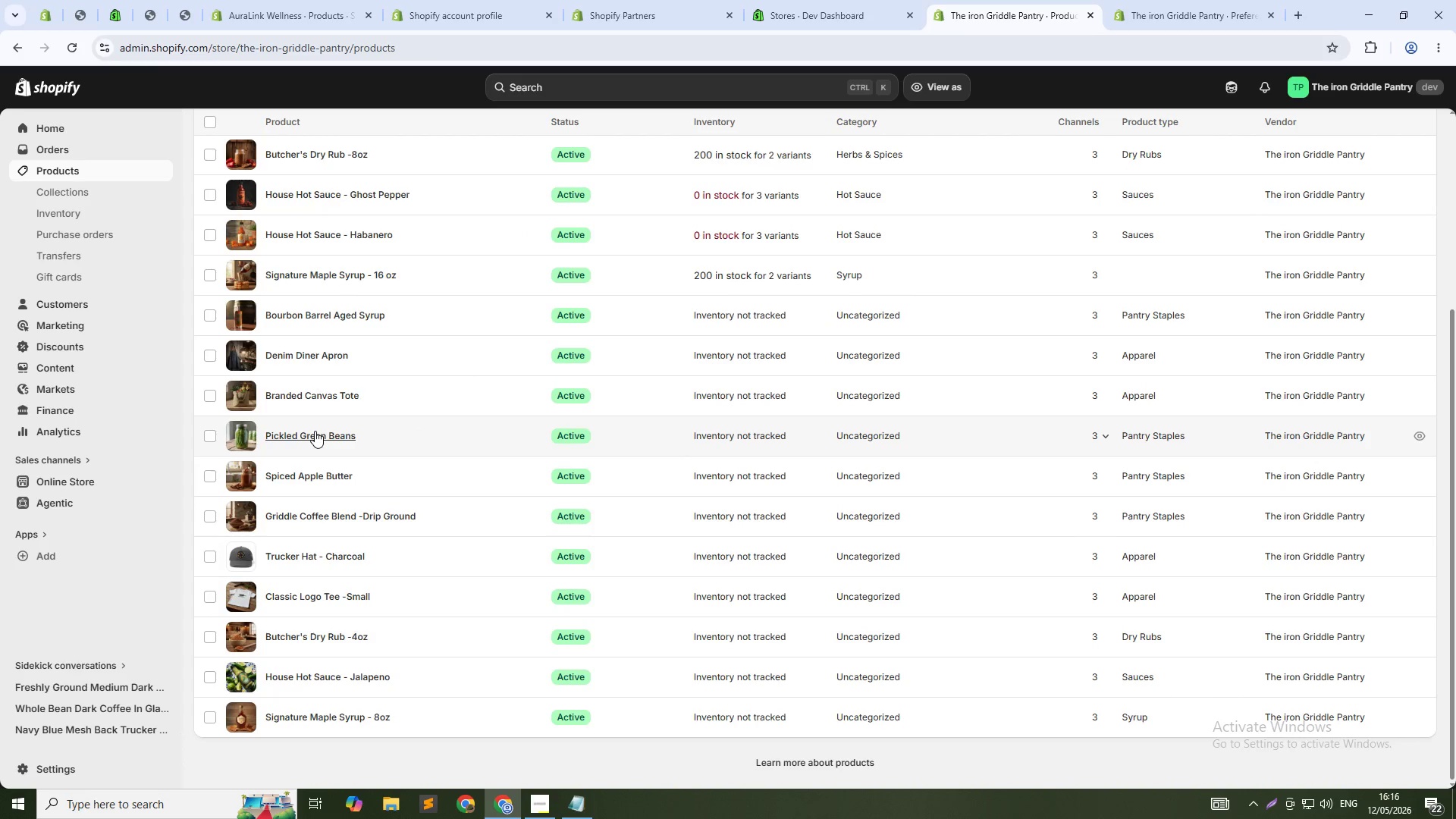 
left_click([52, 175])
 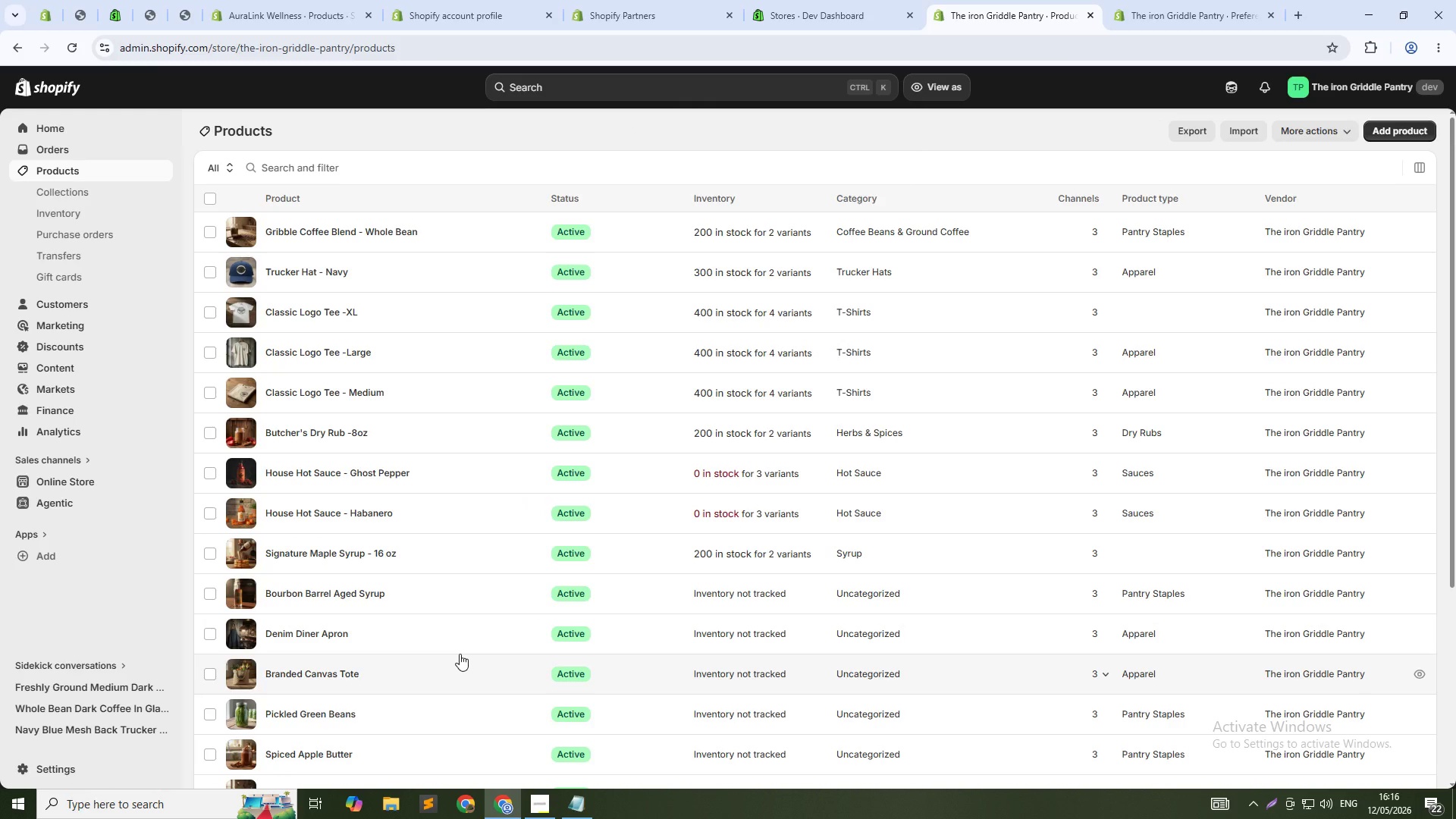 
scroll: coordinate [489, 601], scroll_direction: down, amount: 1.0
 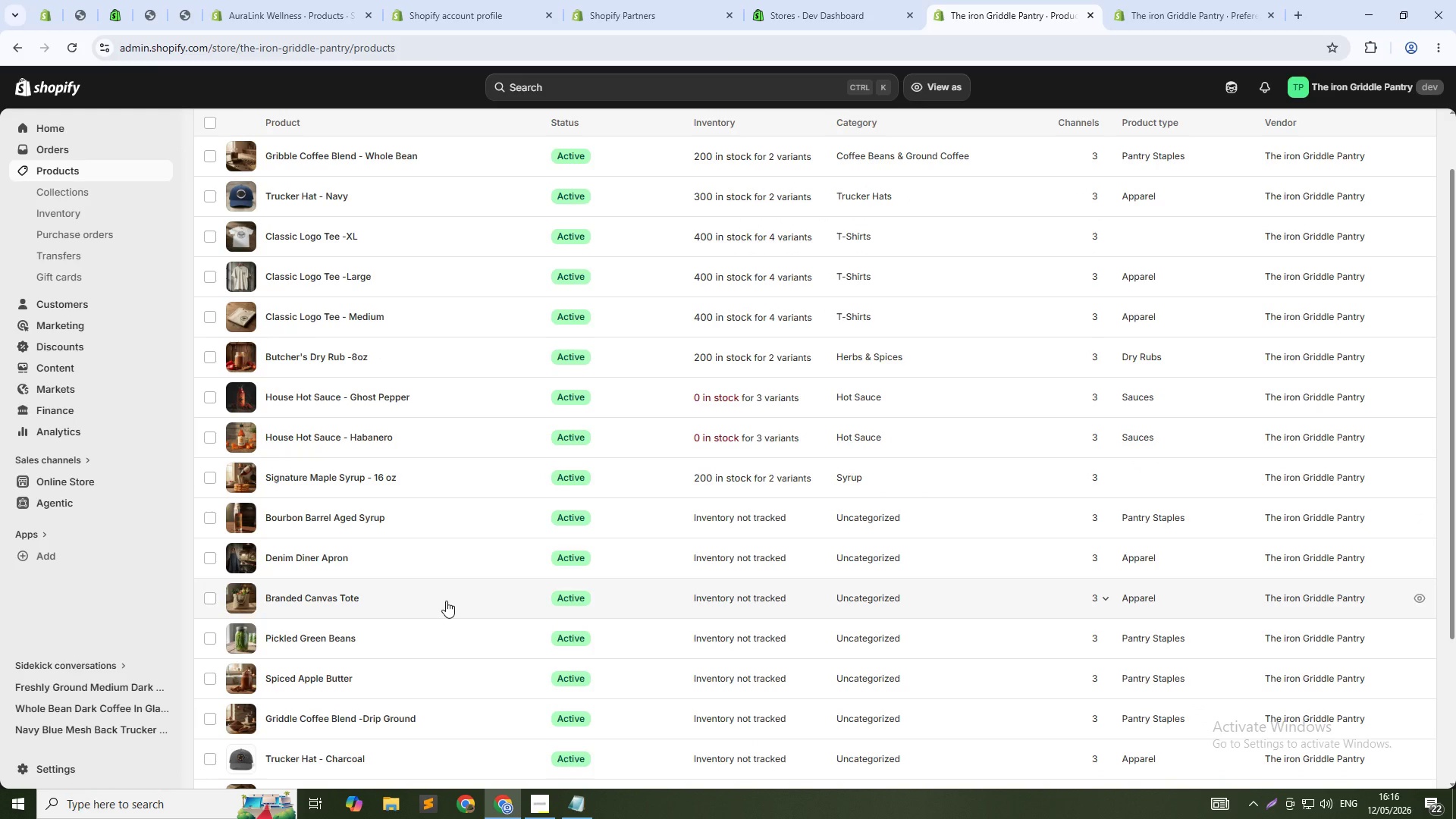 
wait(18.31)
 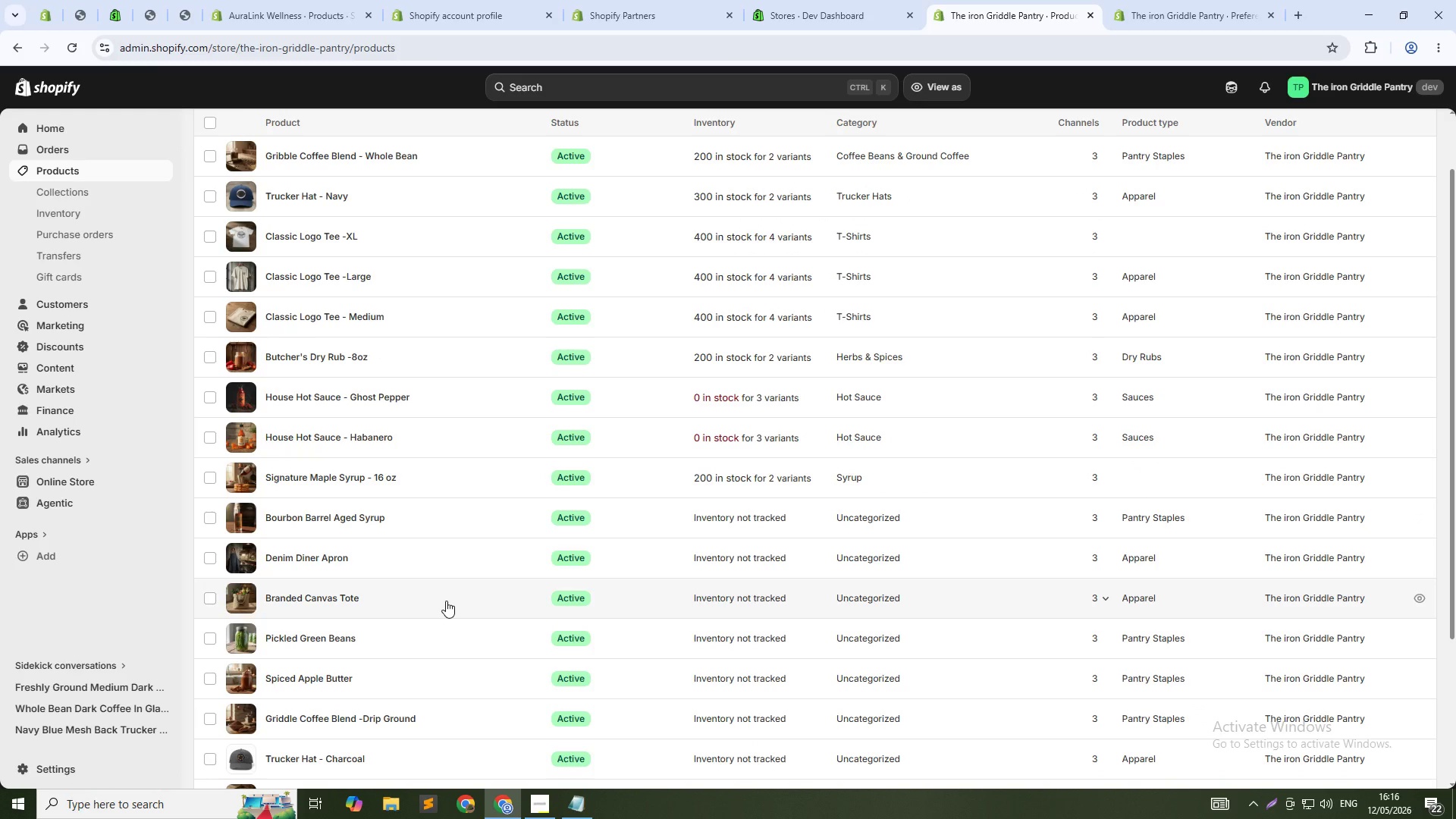 
scroll: coordinate [600, 410], scroll_direction: up, amount: 3.0
 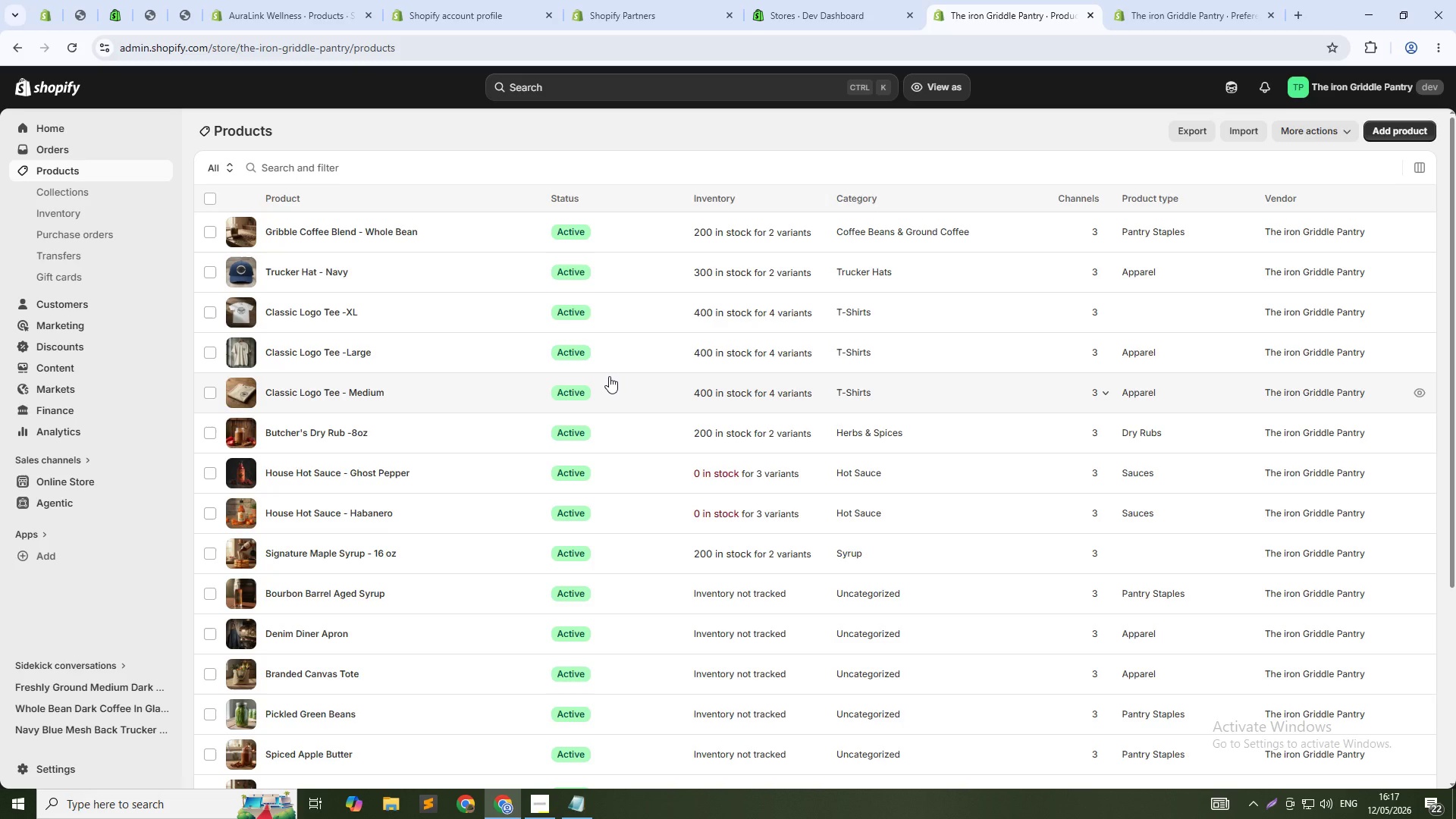 
wait(55.6)
 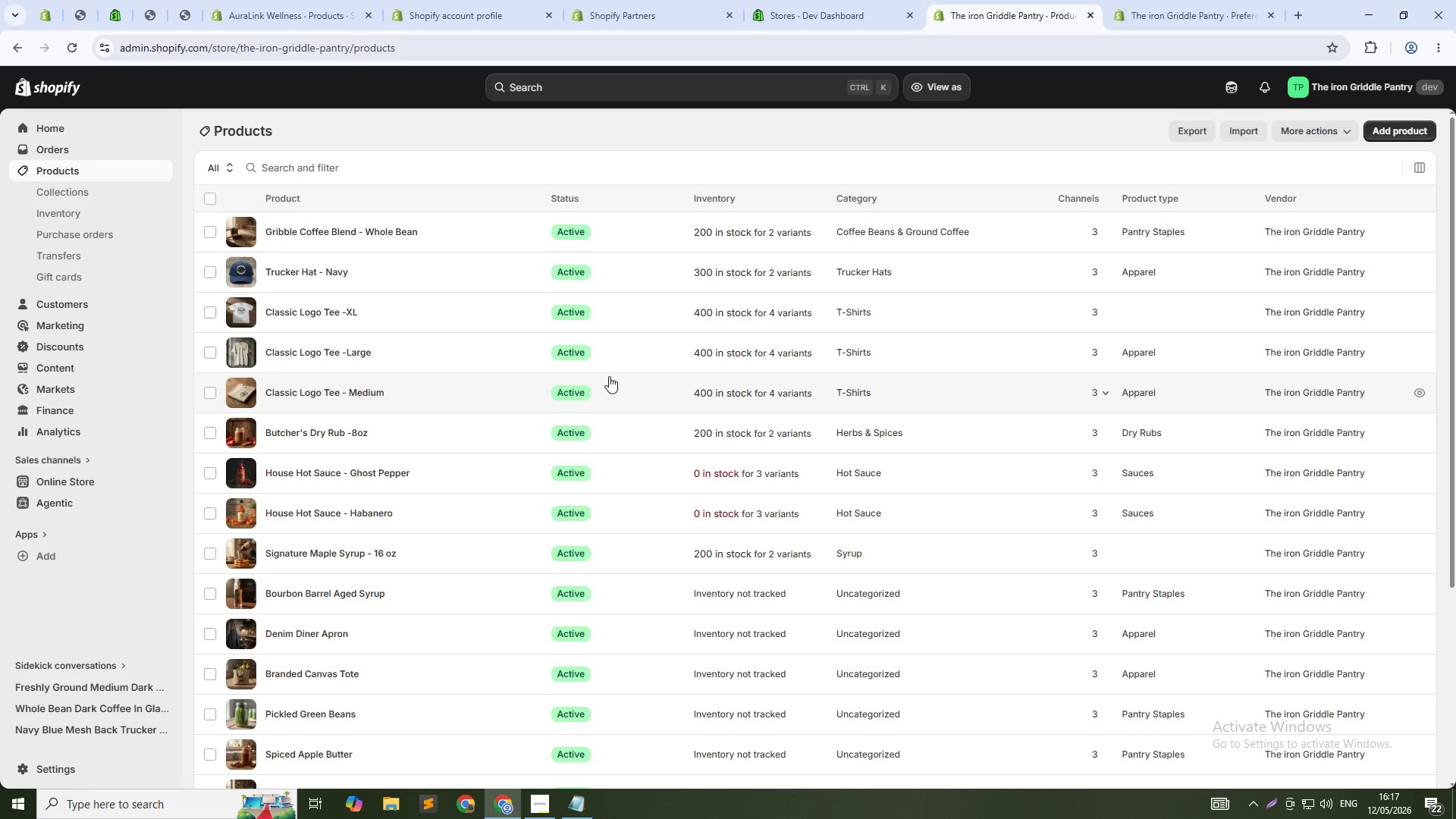 
left_click([105, 191])
 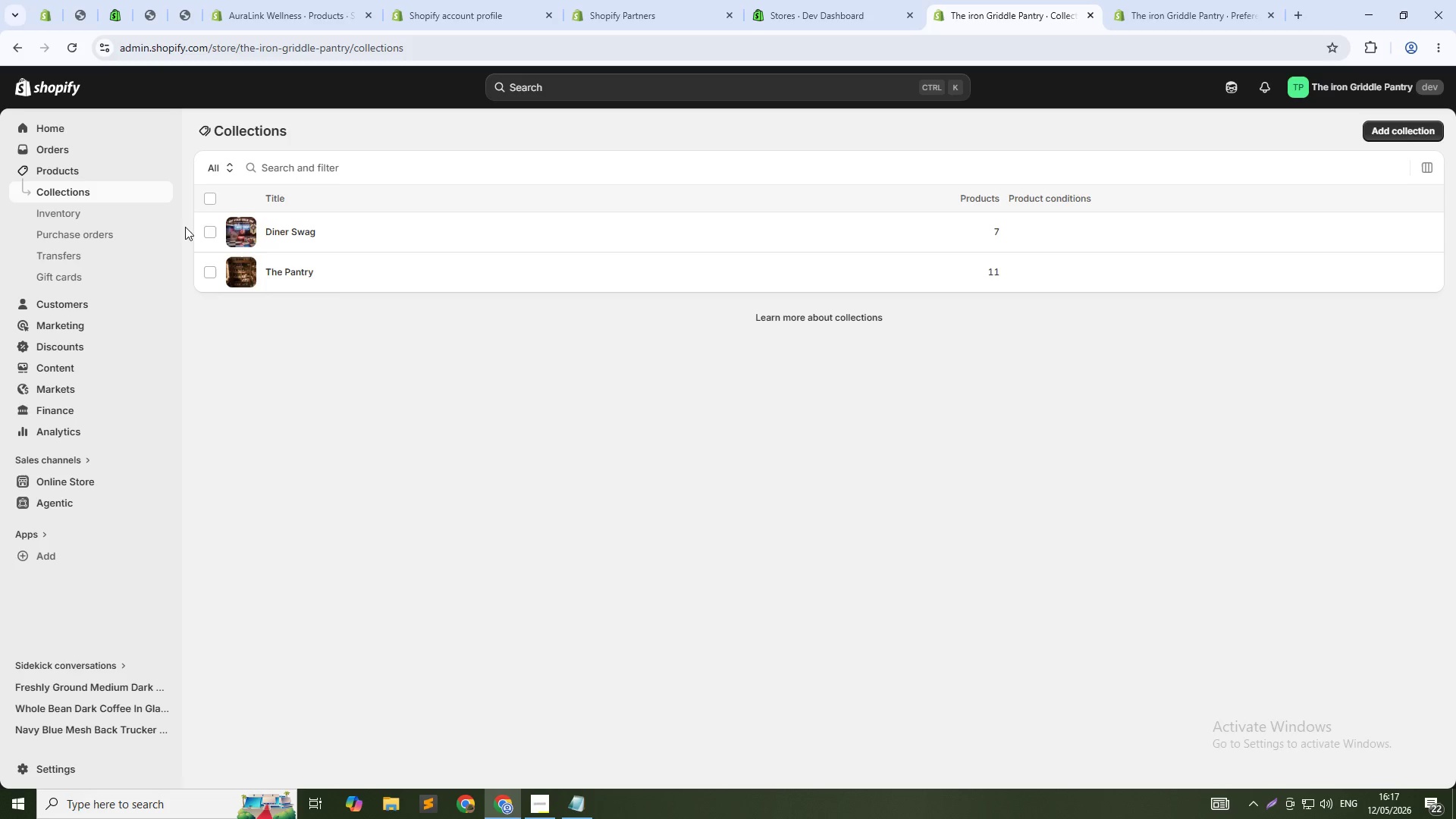 
wait(22.77)
 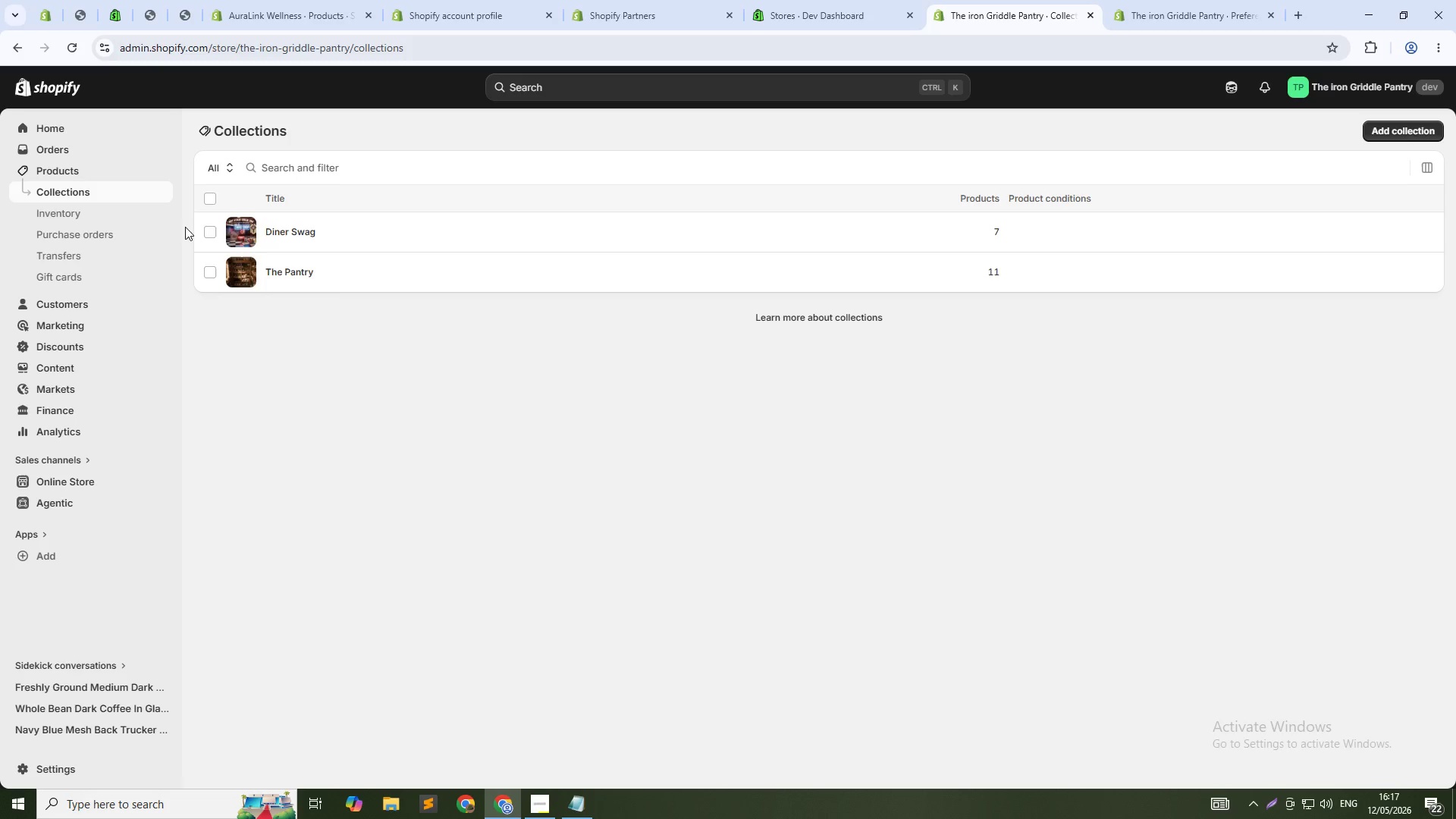 
left_click([819, 456])
 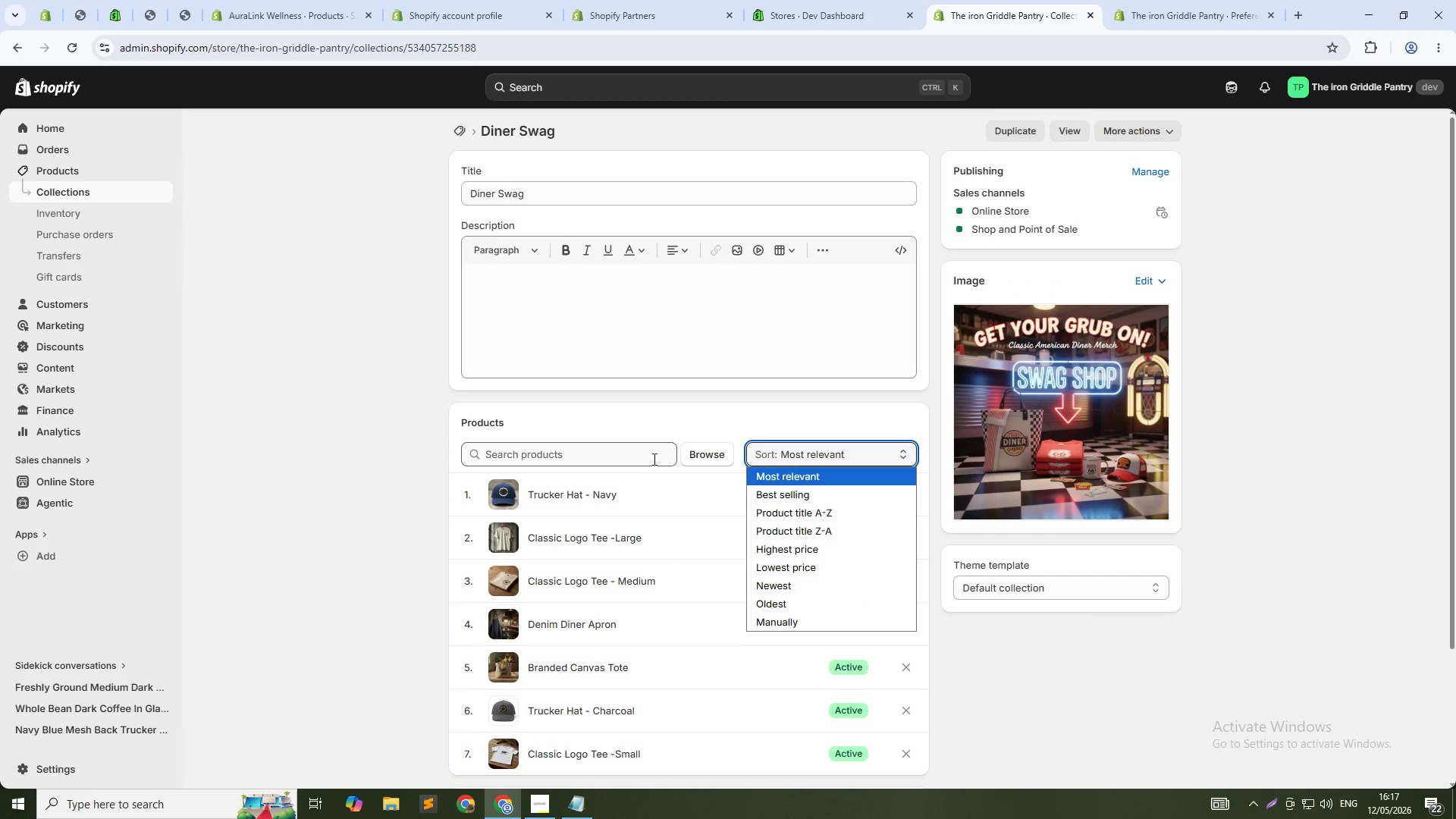 
left_click([636, 459])
 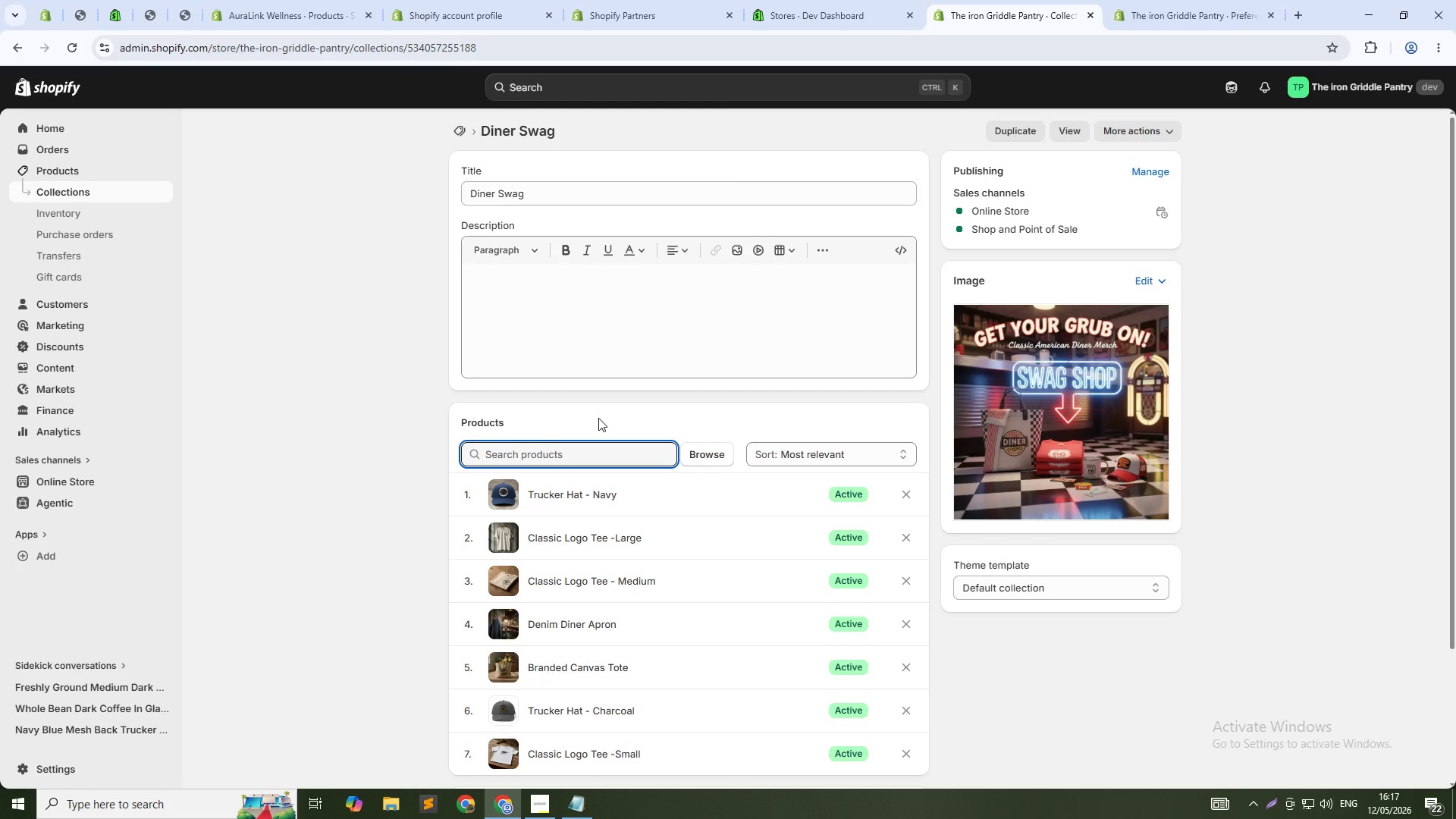 
scroll: coordinate [598, 418], scroll_direction: down, amount: 2.0
 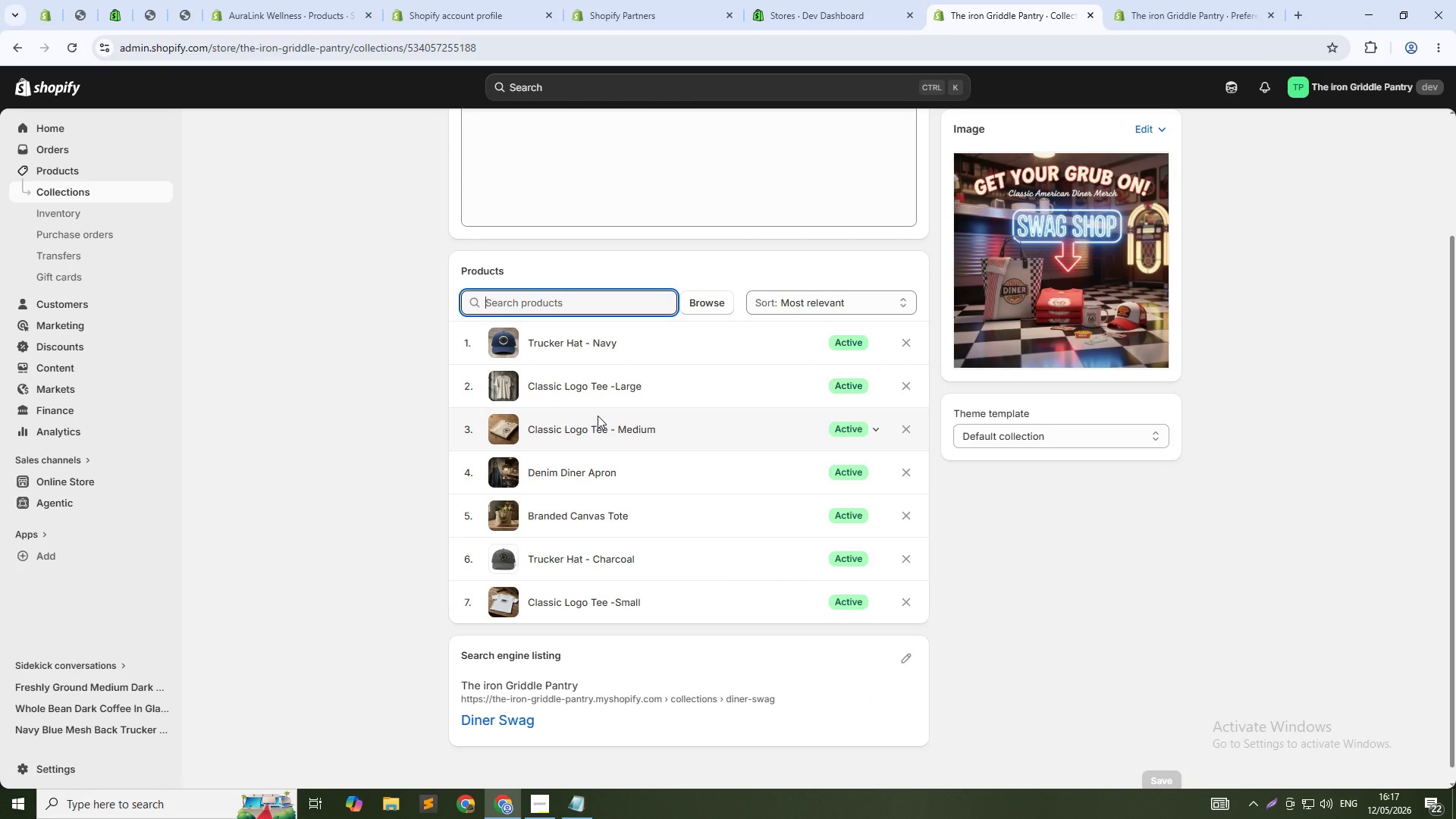 
wait(10.13)
 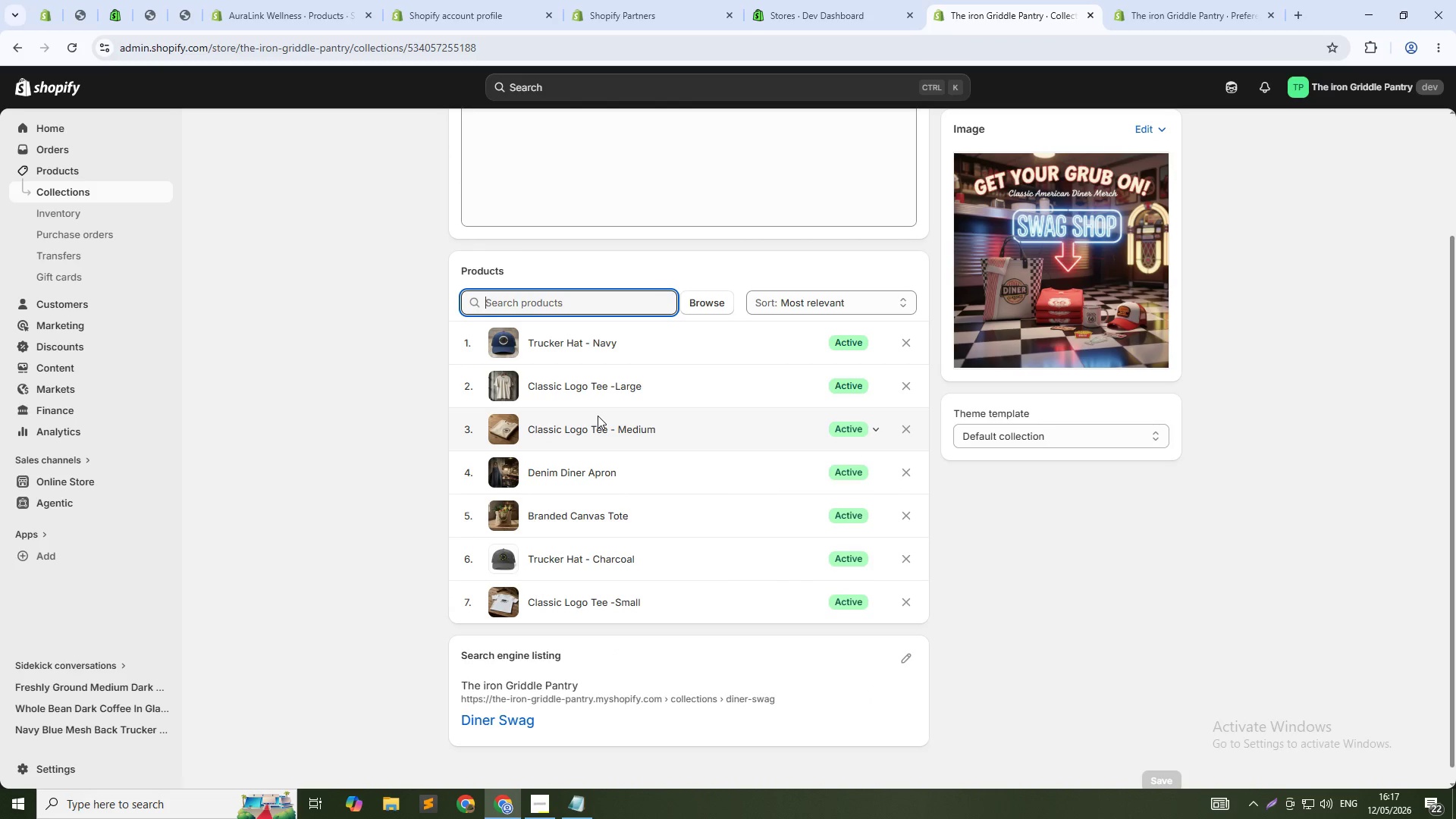 
scroll: coordinate [592, 415], scroll_direction: up, amount: 5.0
 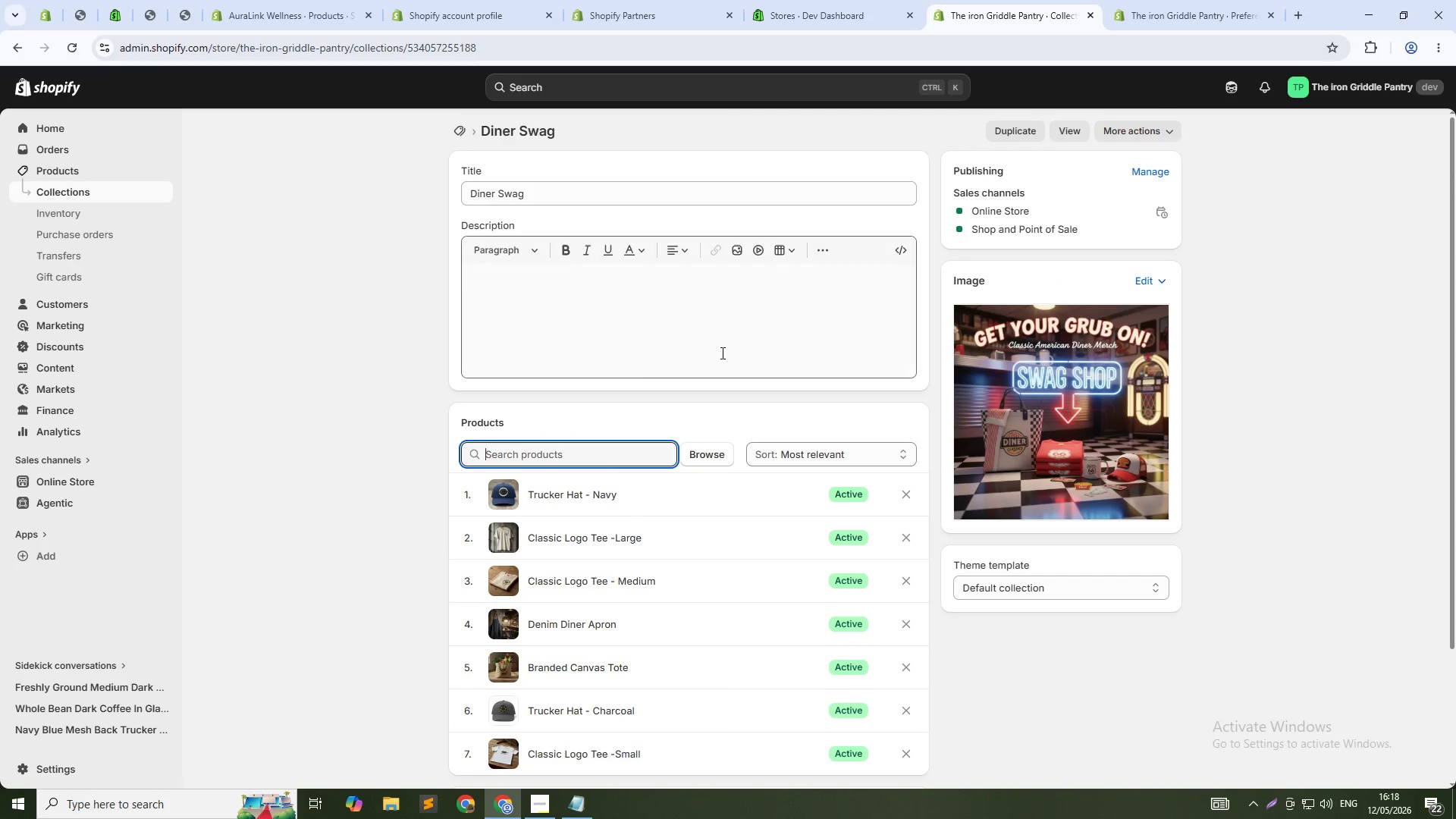 
scroll: coordinate [721, 353], scroll_direction: down, amount: 3.0
 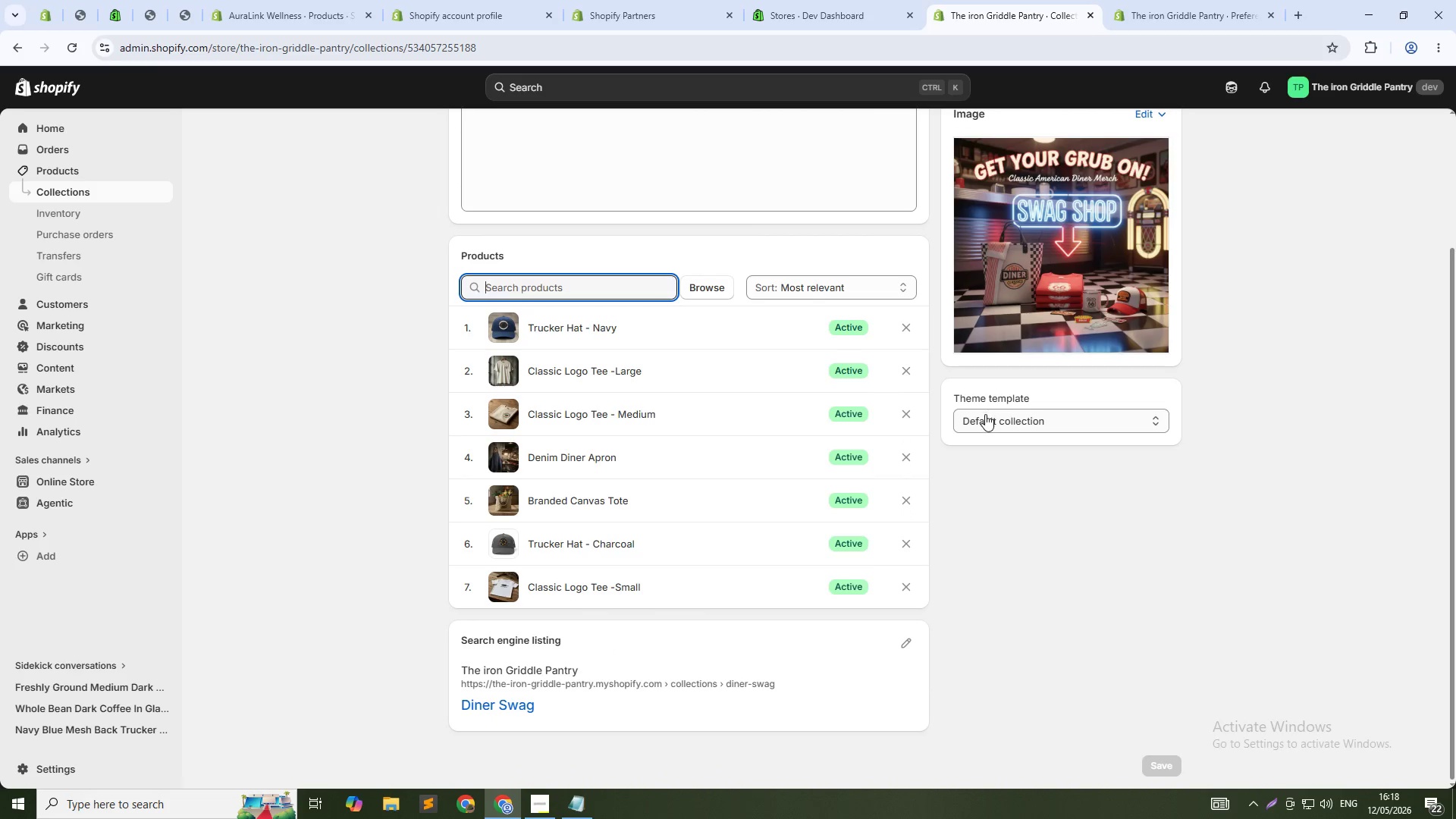 
left_click([985, 435])
 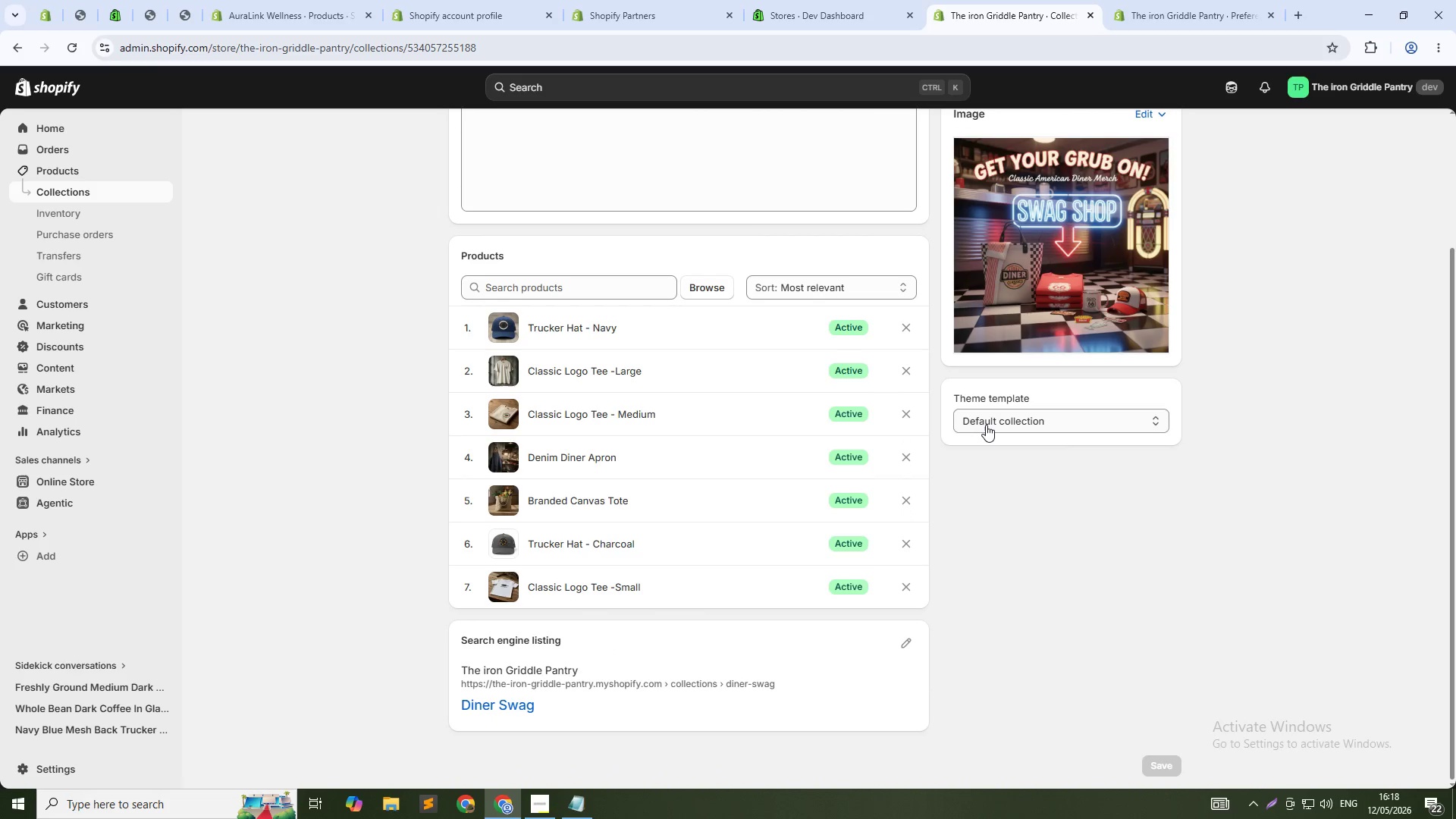 
left_click([986, 425])
 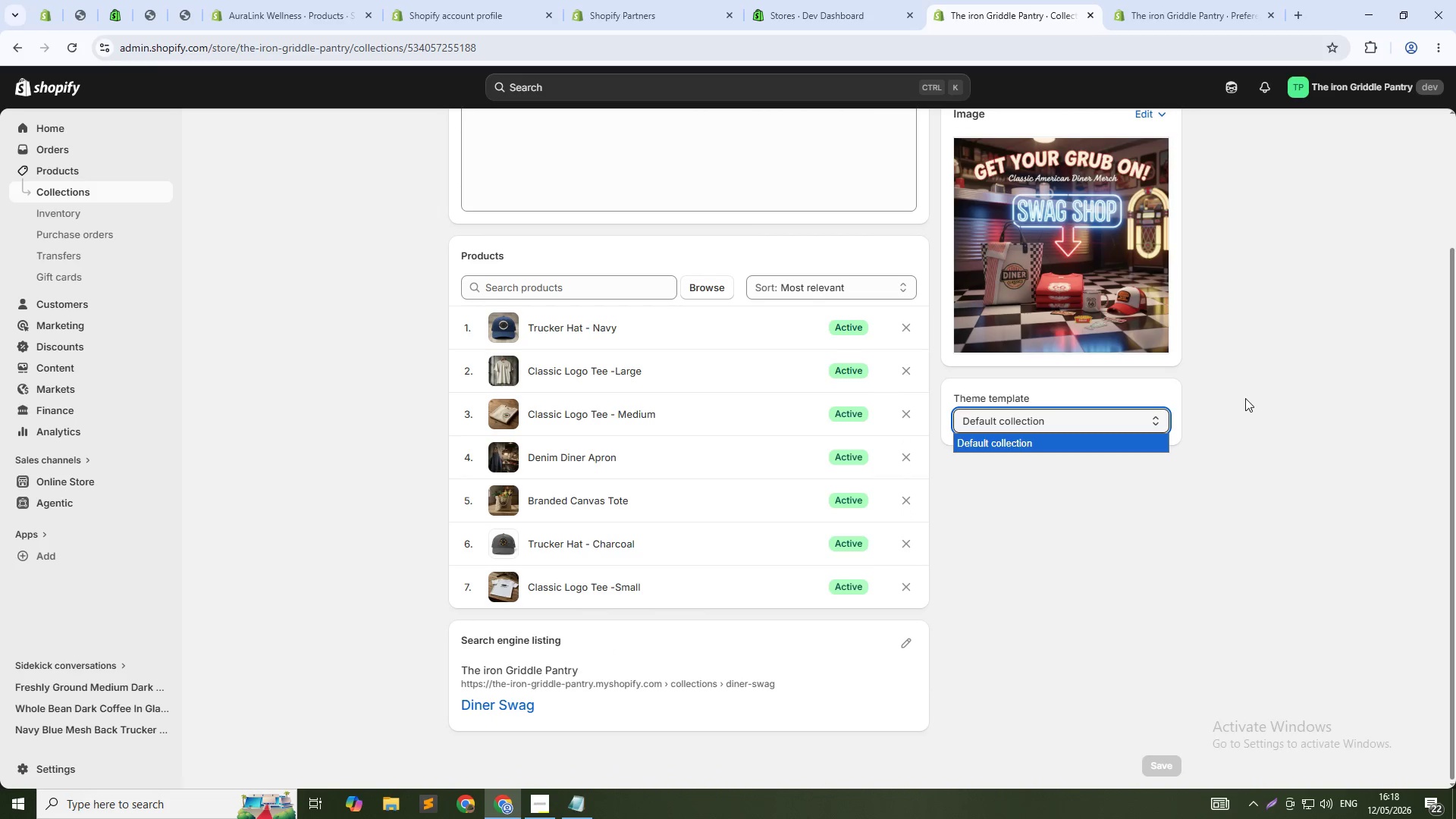 
left_click([1250, 398])
 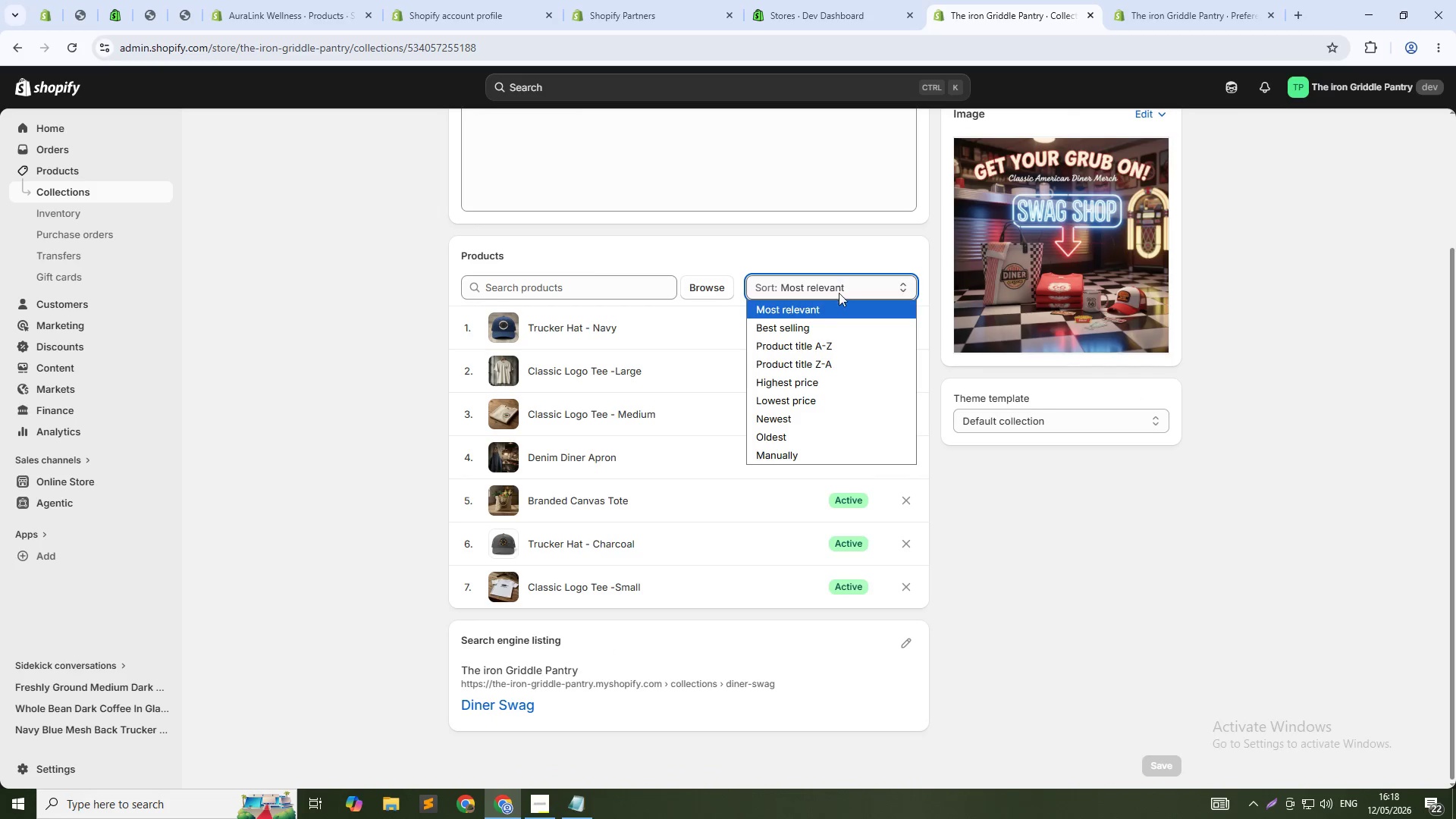 
scroll: coordinate [855, 341], scroll_direction: down, amount: 1.0
 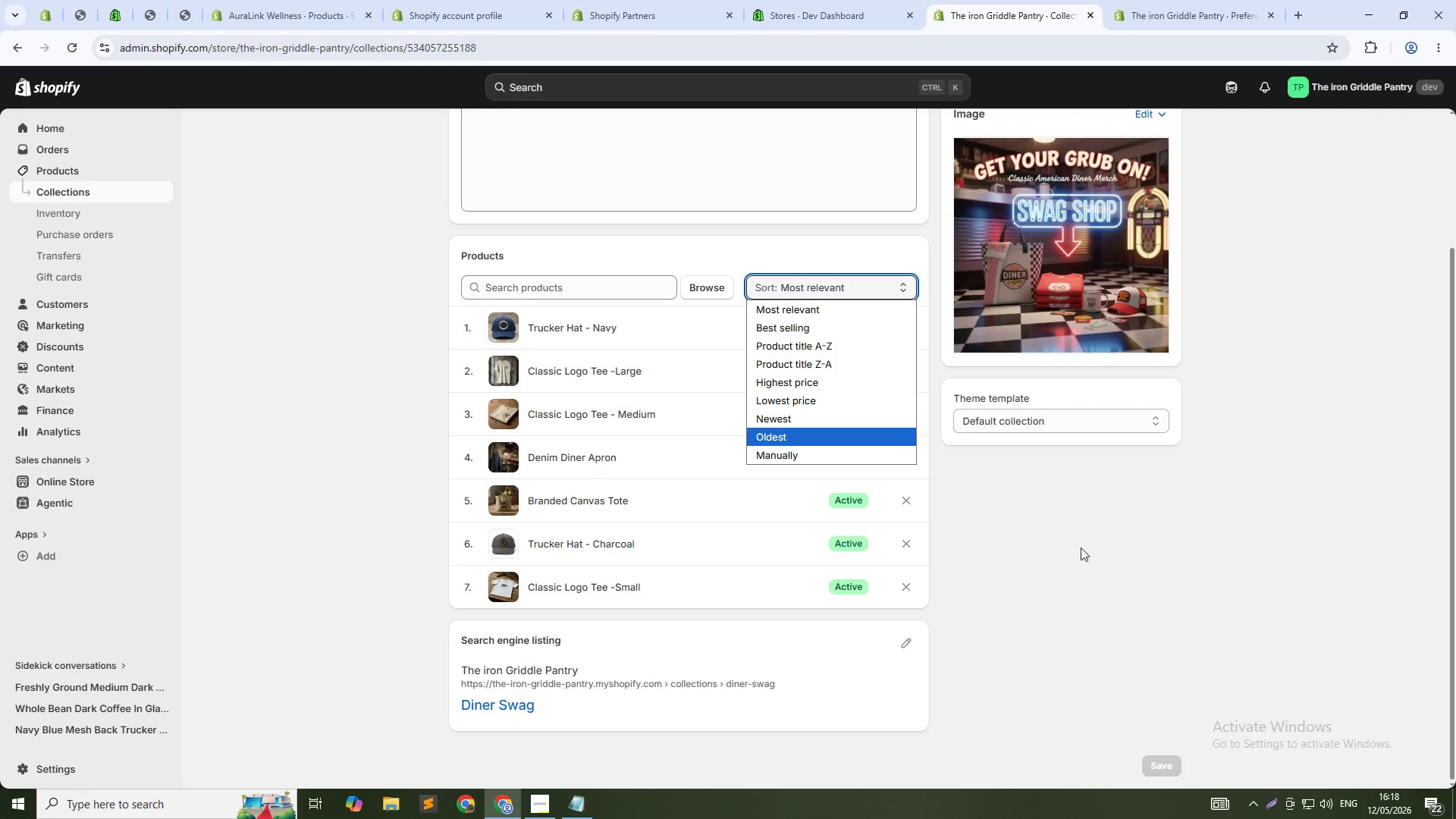 
left_click([1083, 548])
 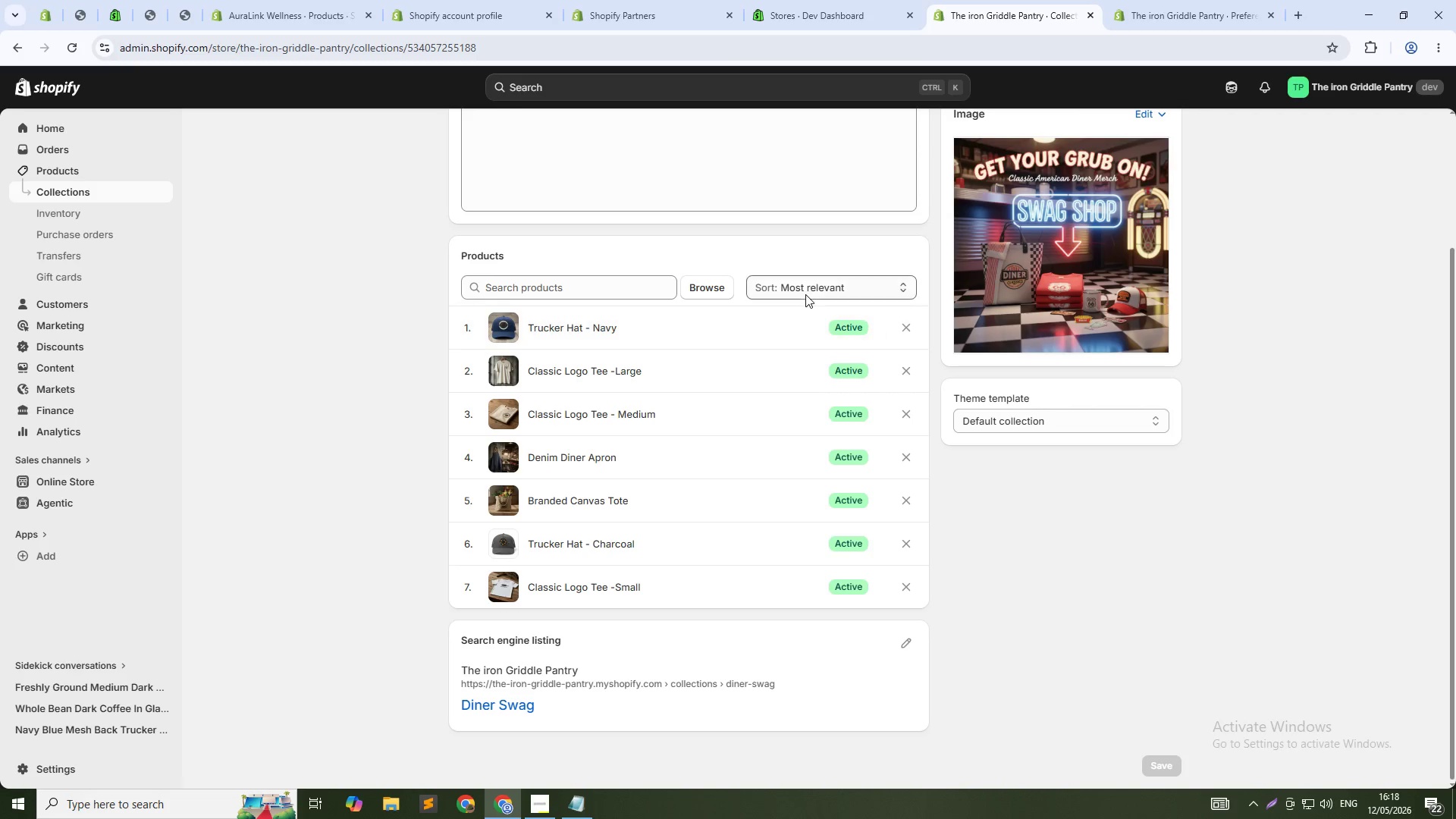 
left_click([805, 294])
 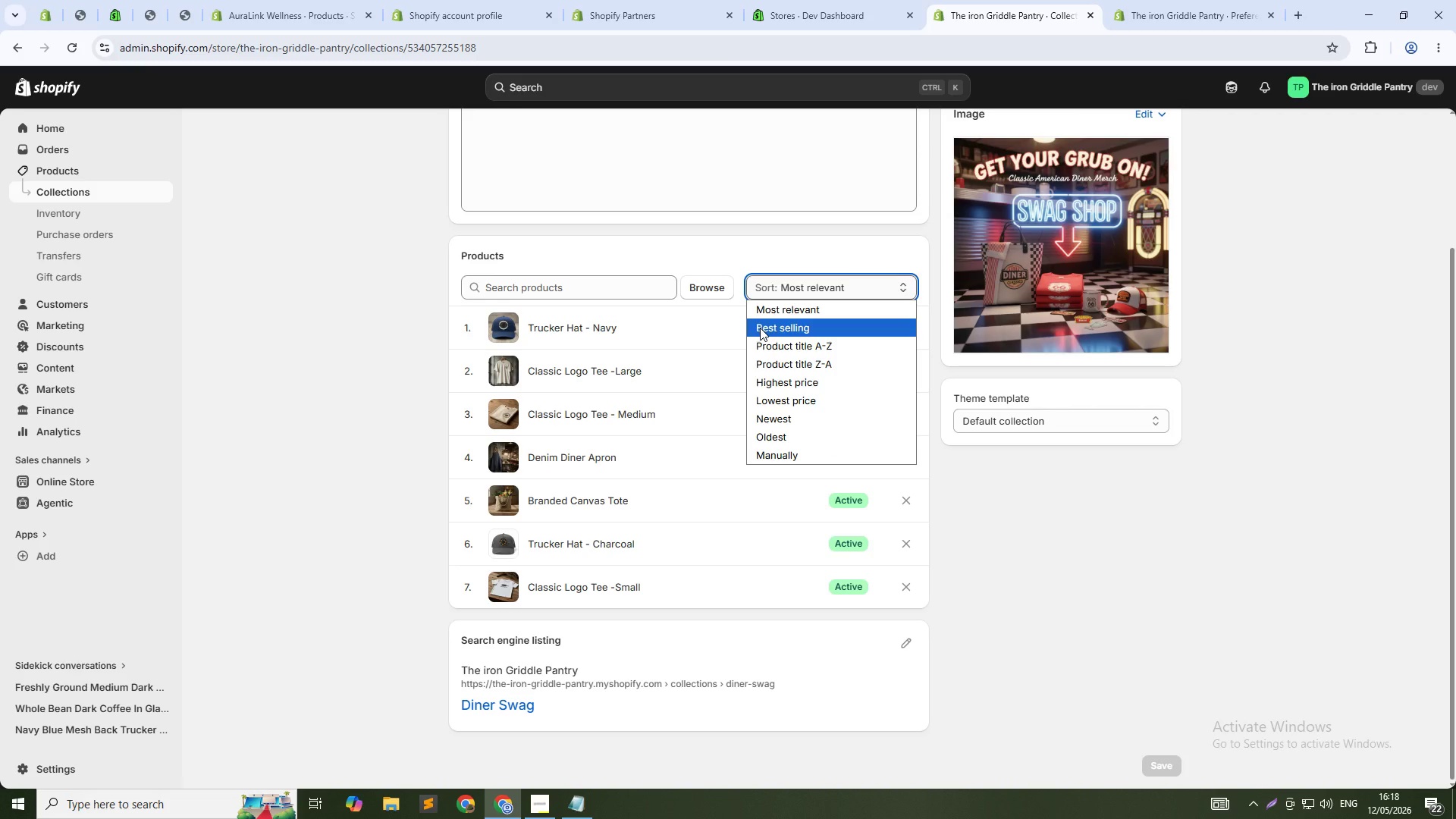 
wait(11.06)
 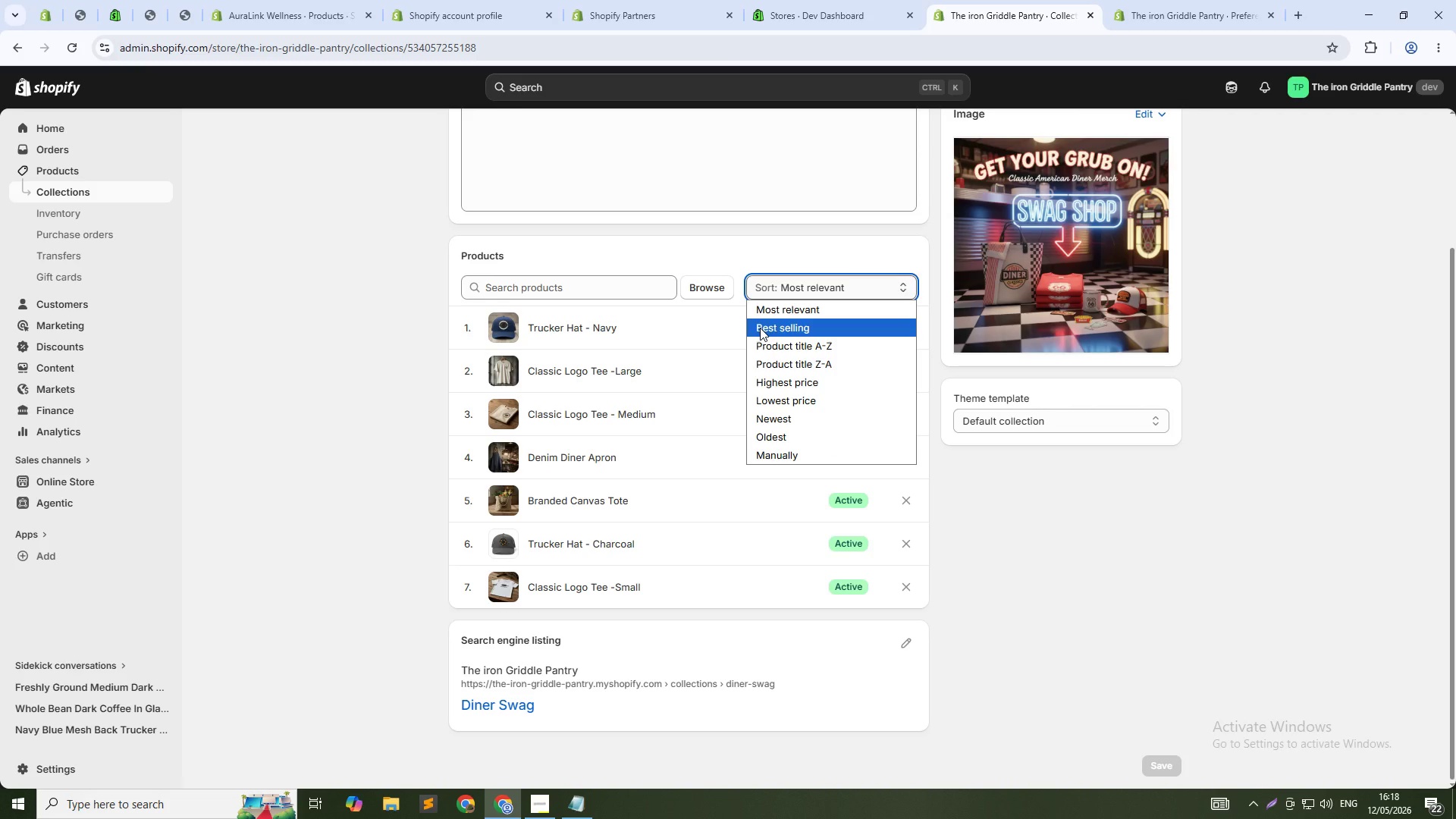 
scroll: coordinate [777, 422], scroll_direction: up, amount: 5.0
 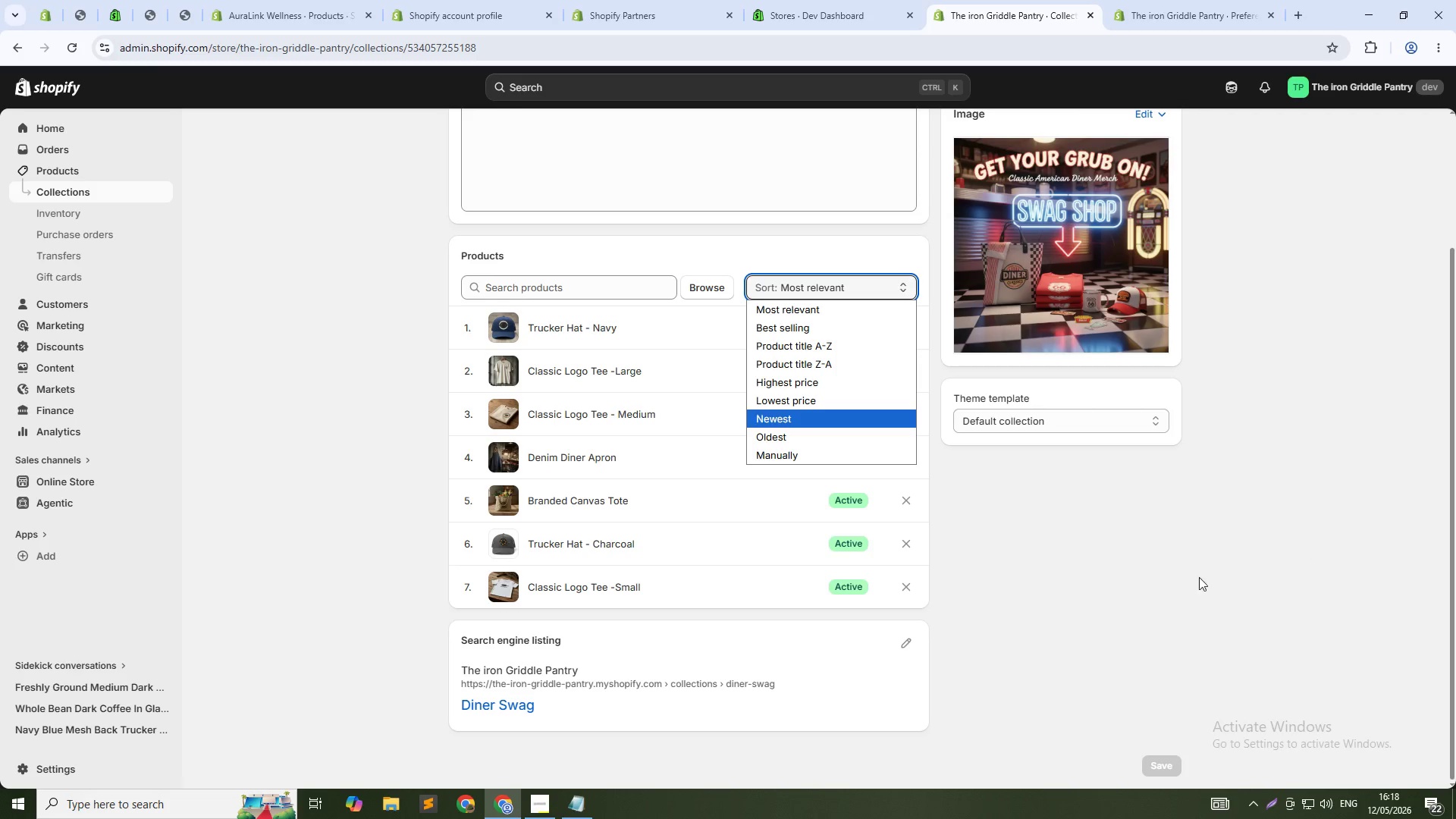 
left_click([1166, 558])
 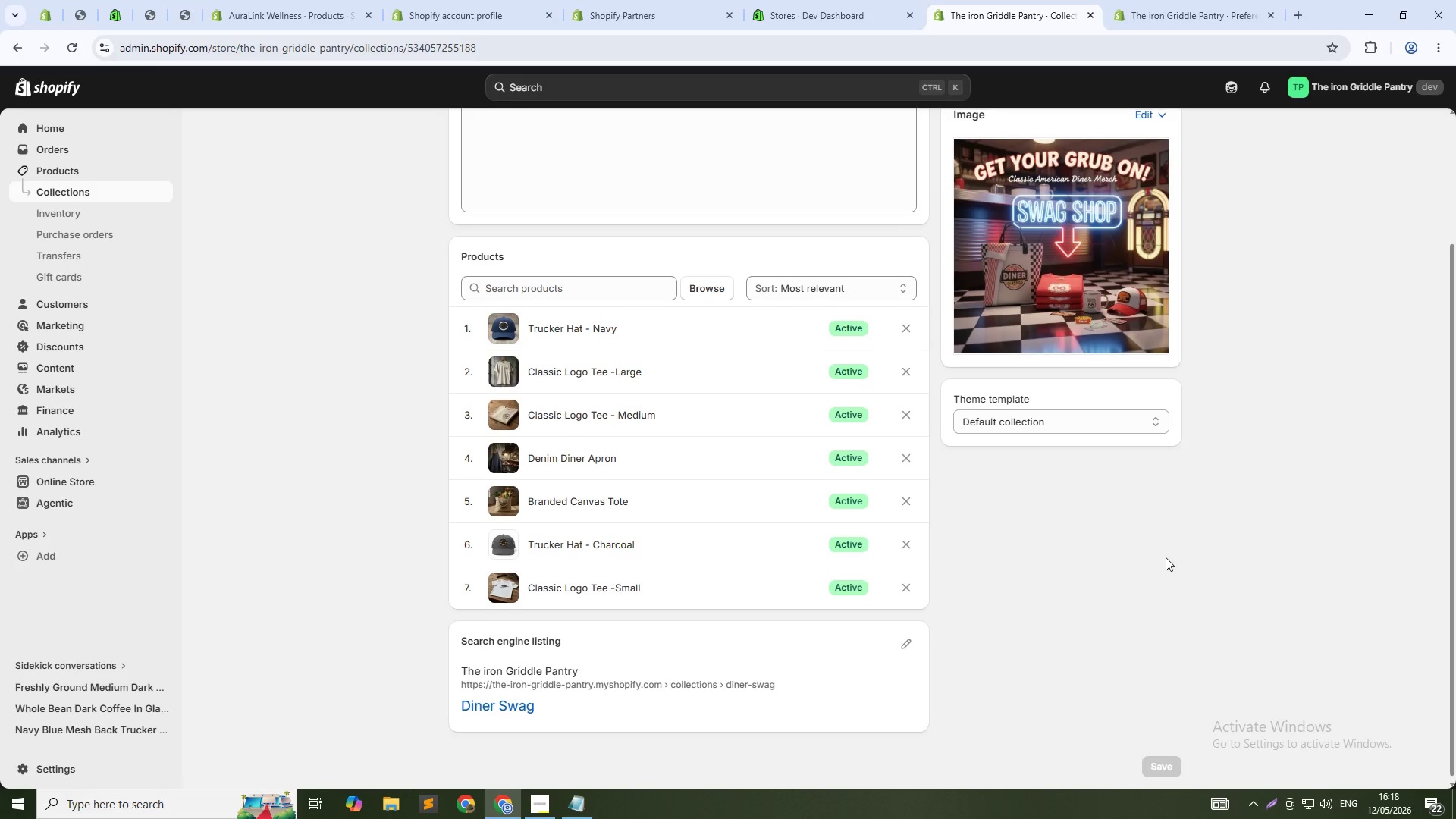 
scroll: coordinate [1166, 557], scroll_direction: up, amount: 3.0
 